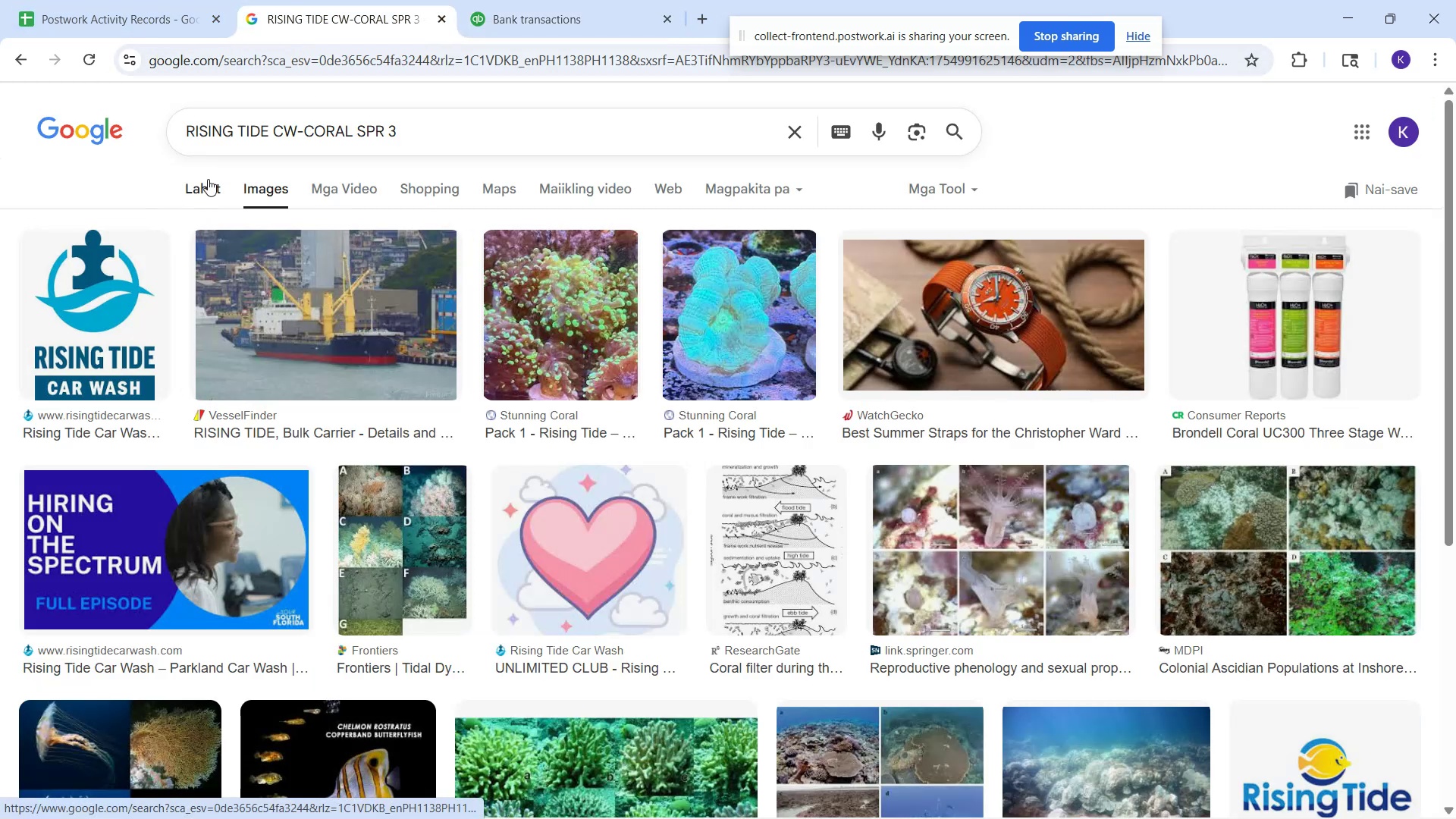 
wait(6.74)
 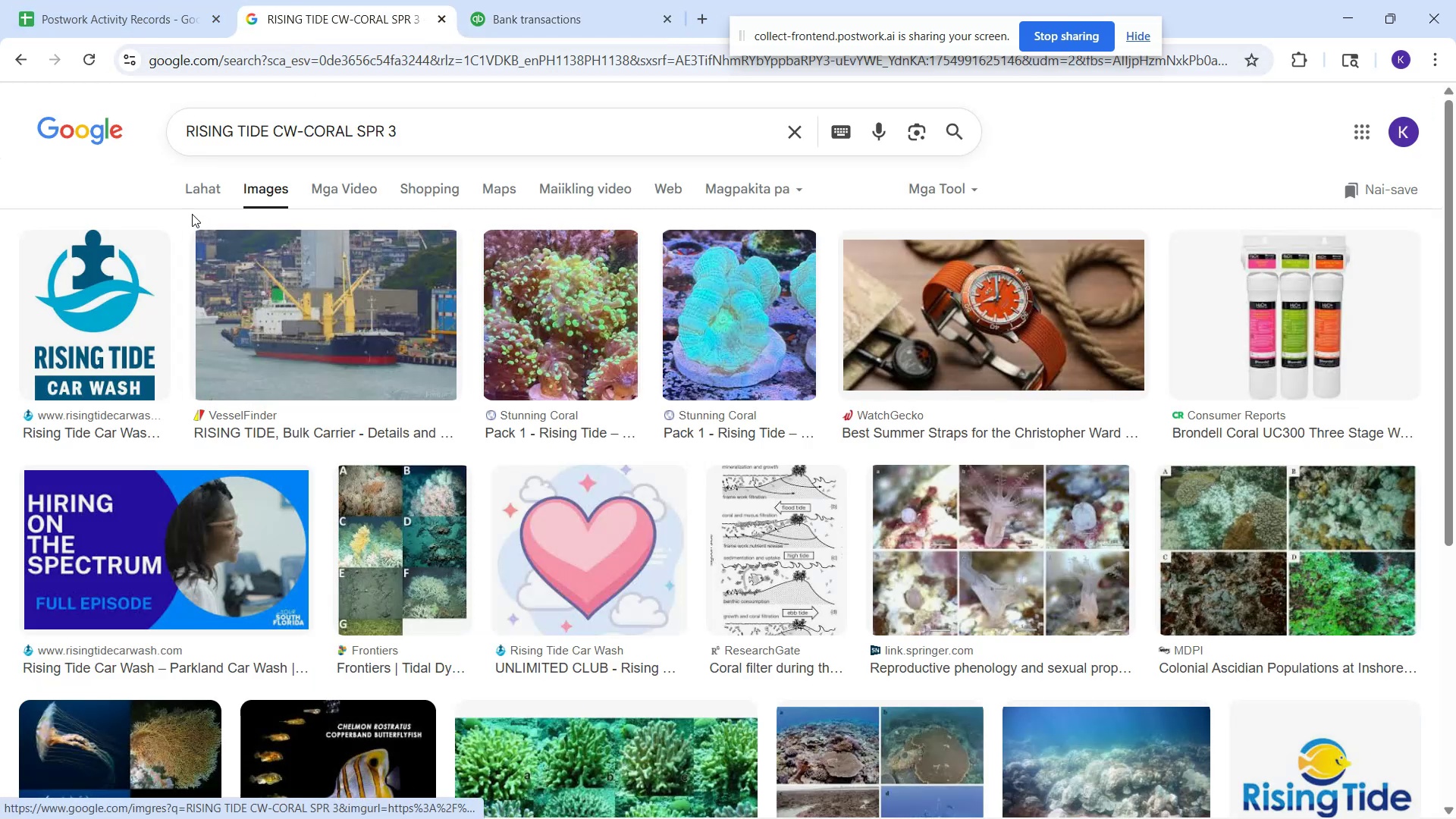 
left_click([208, 179])
 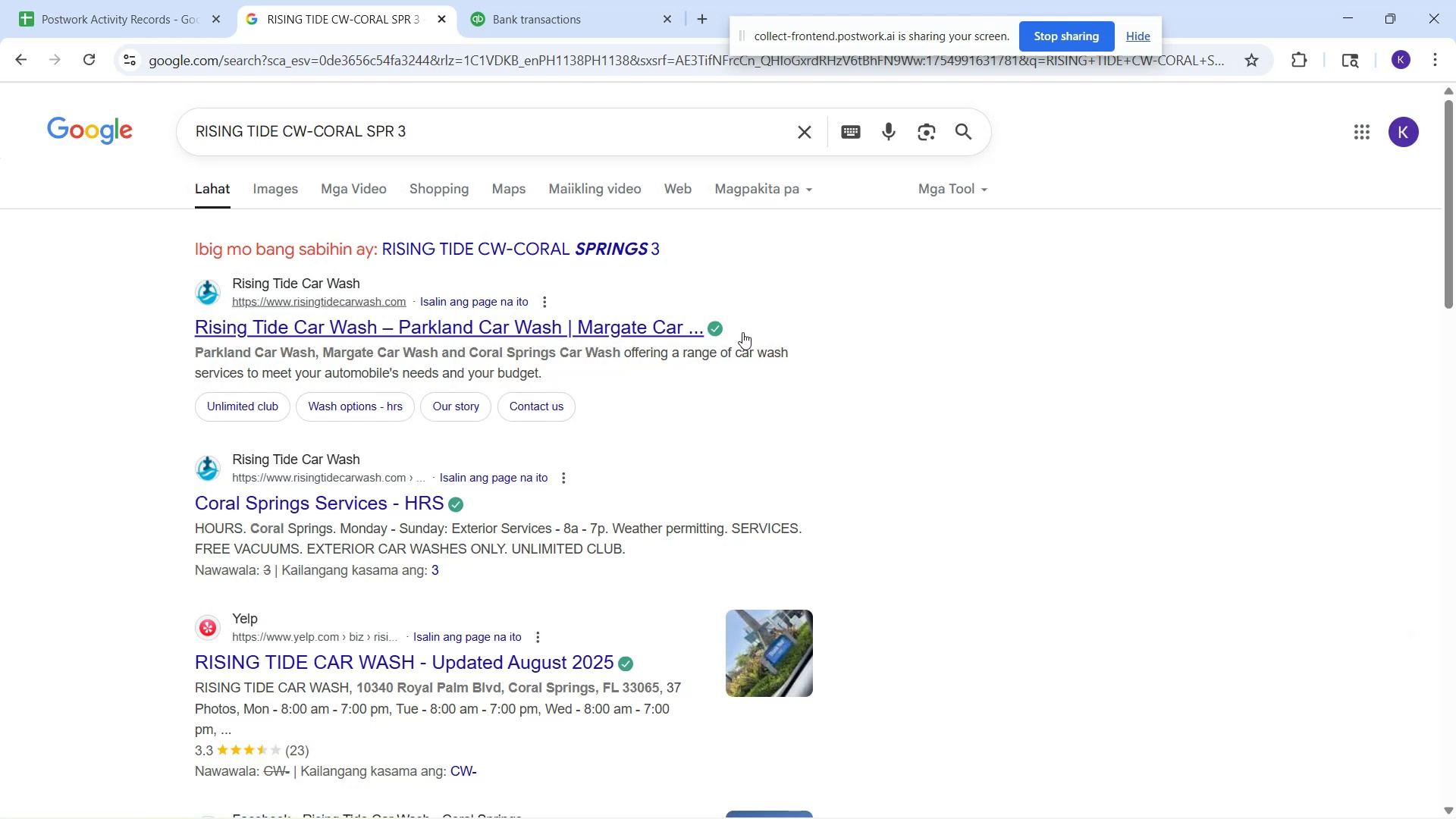 
wait(8.45)
 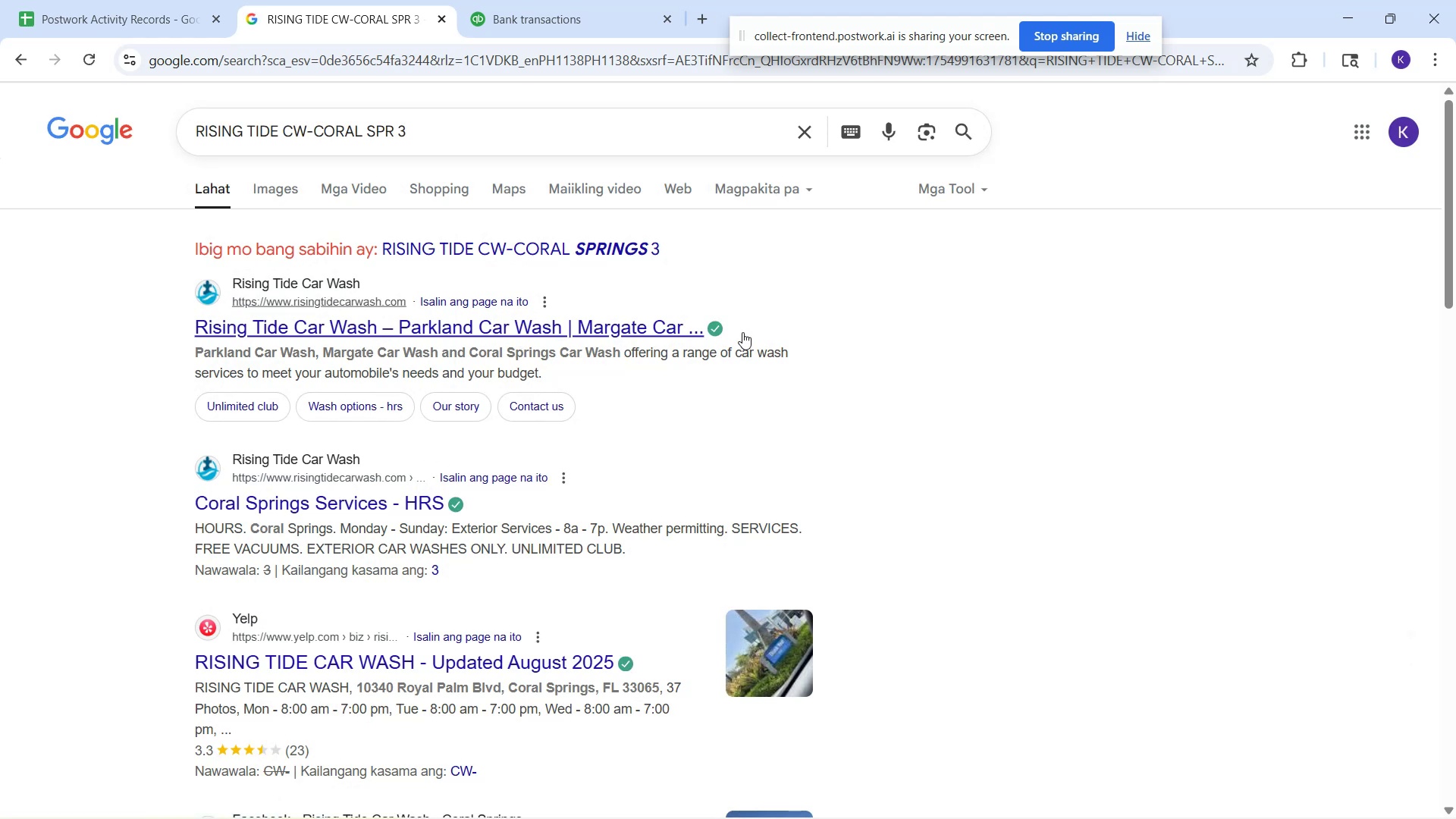 
left_click([507, 2])
 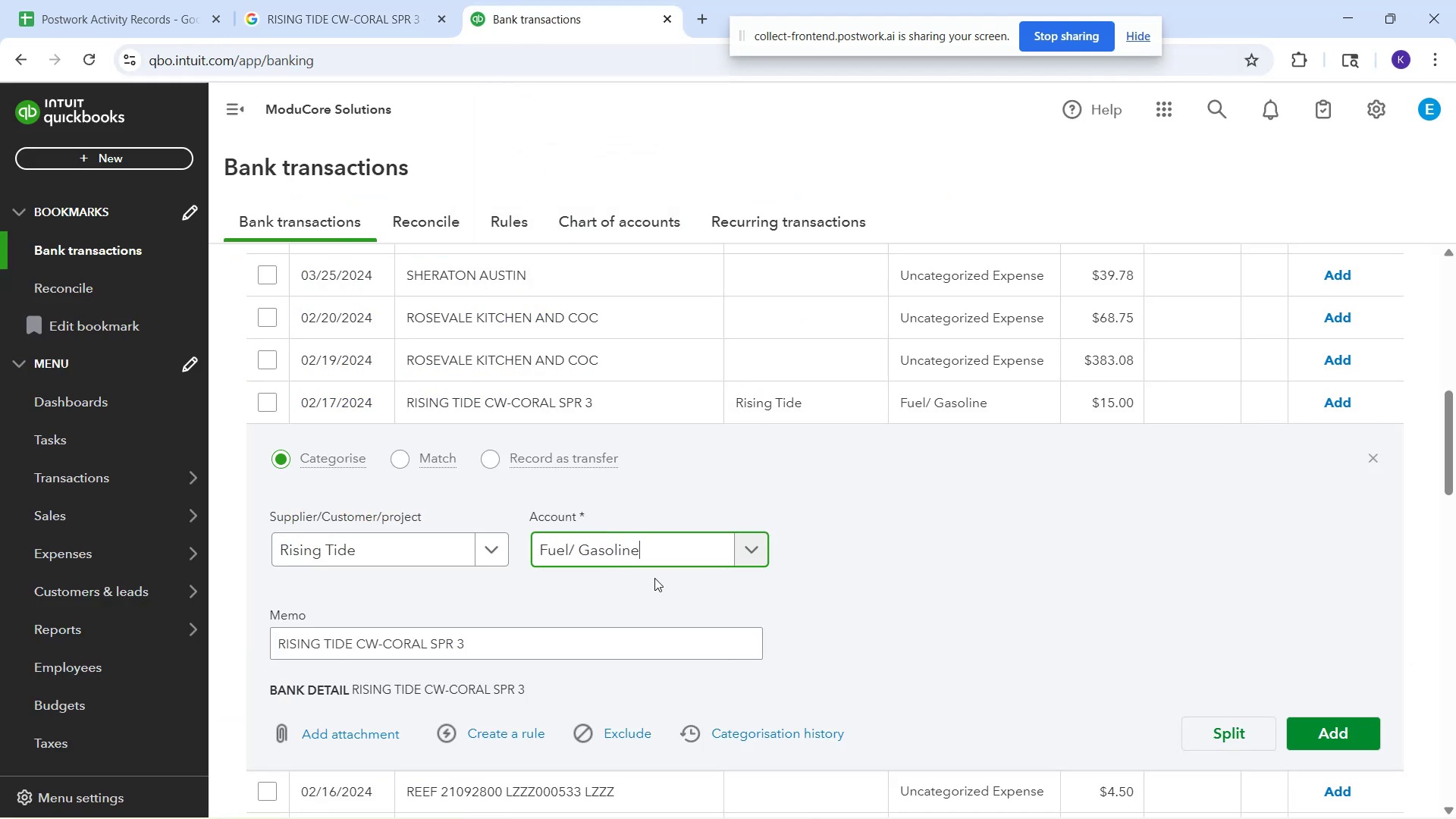 
key(Control+A)
 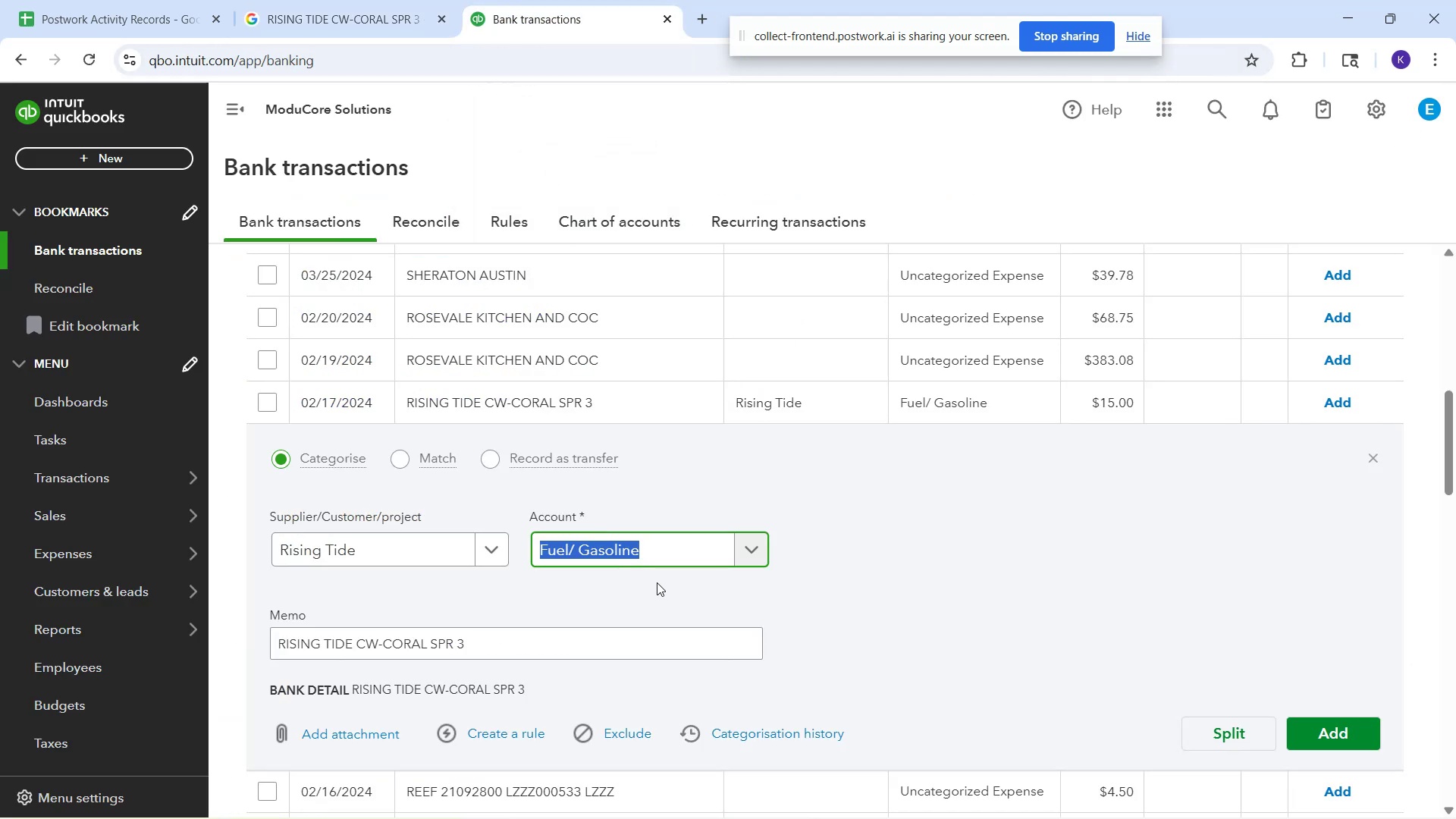 
type(servie)
key(Backspace)
 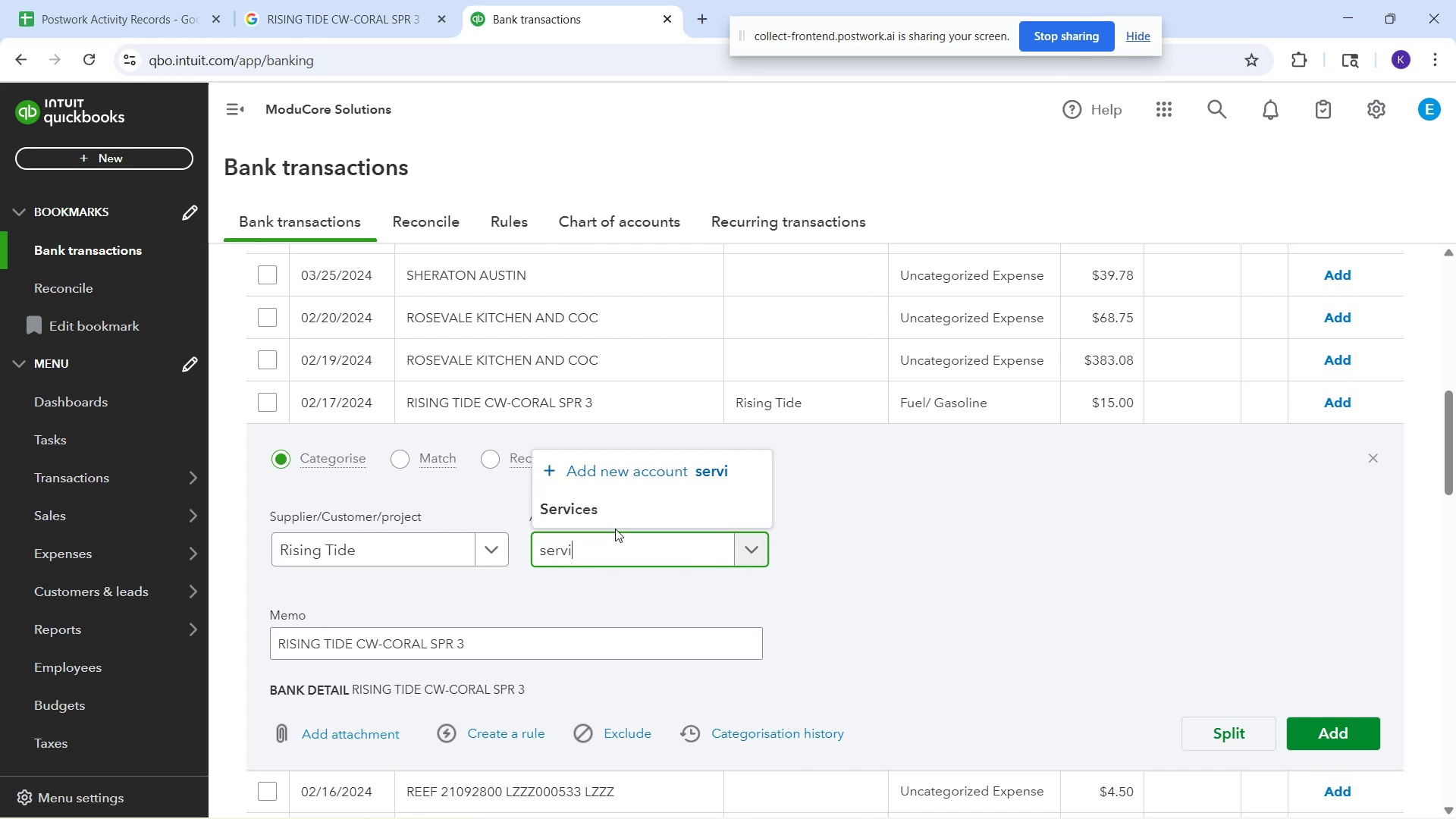 
wait(18.17)
 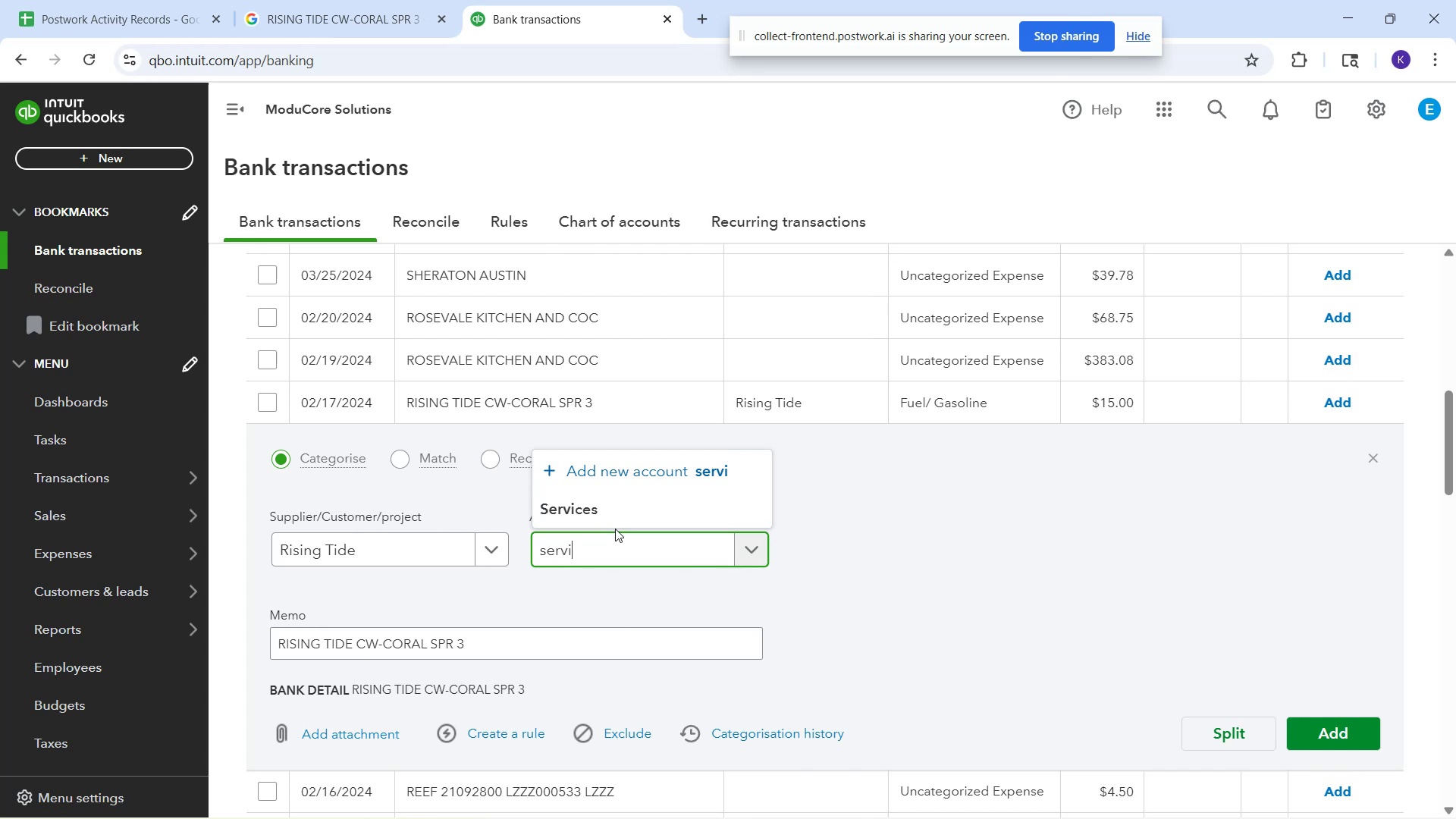 
left_click([610, 516])
 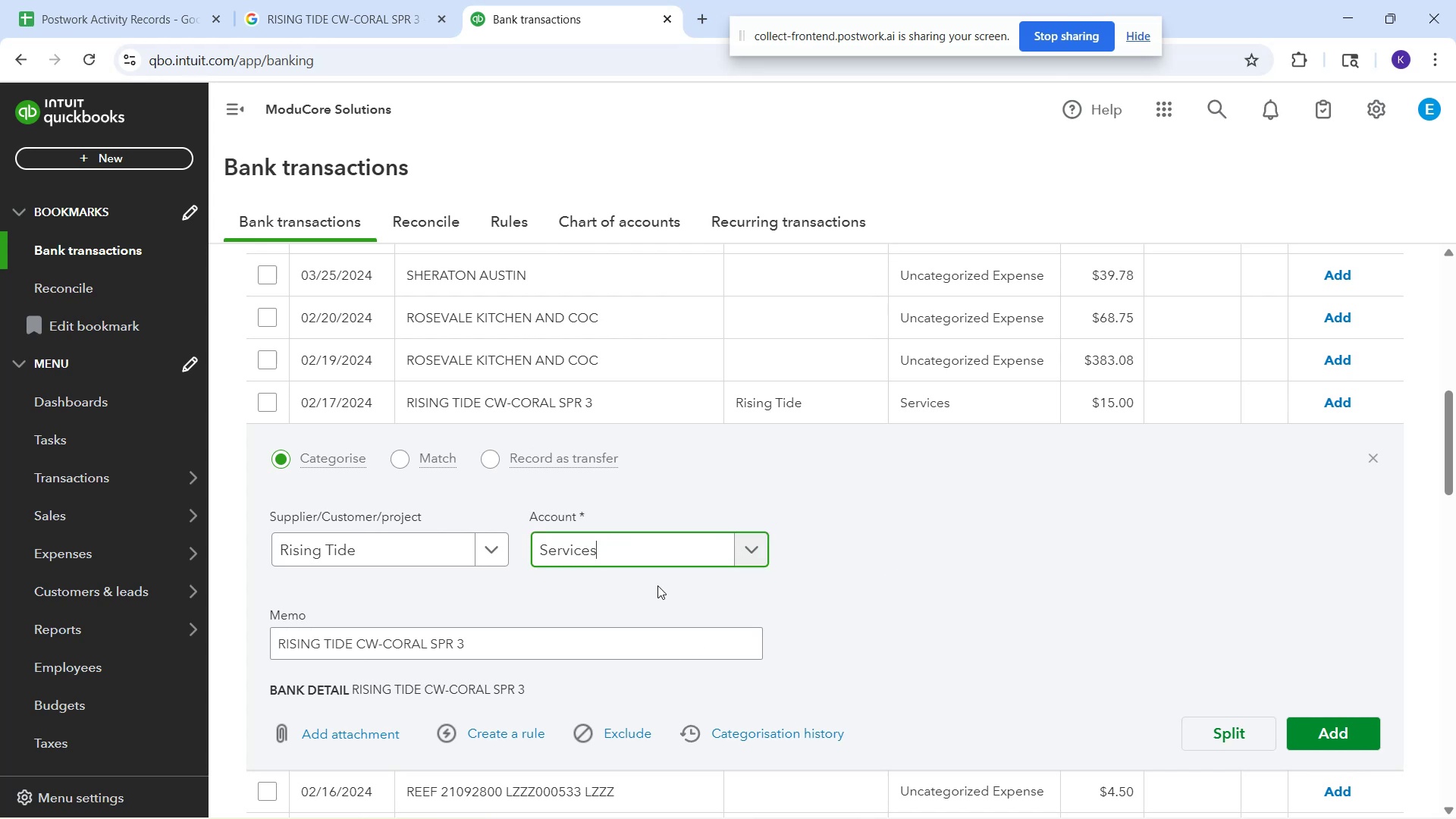 
left_click_drag(start_coordinate=[634, 554], to_coordinate=[516, 554])
 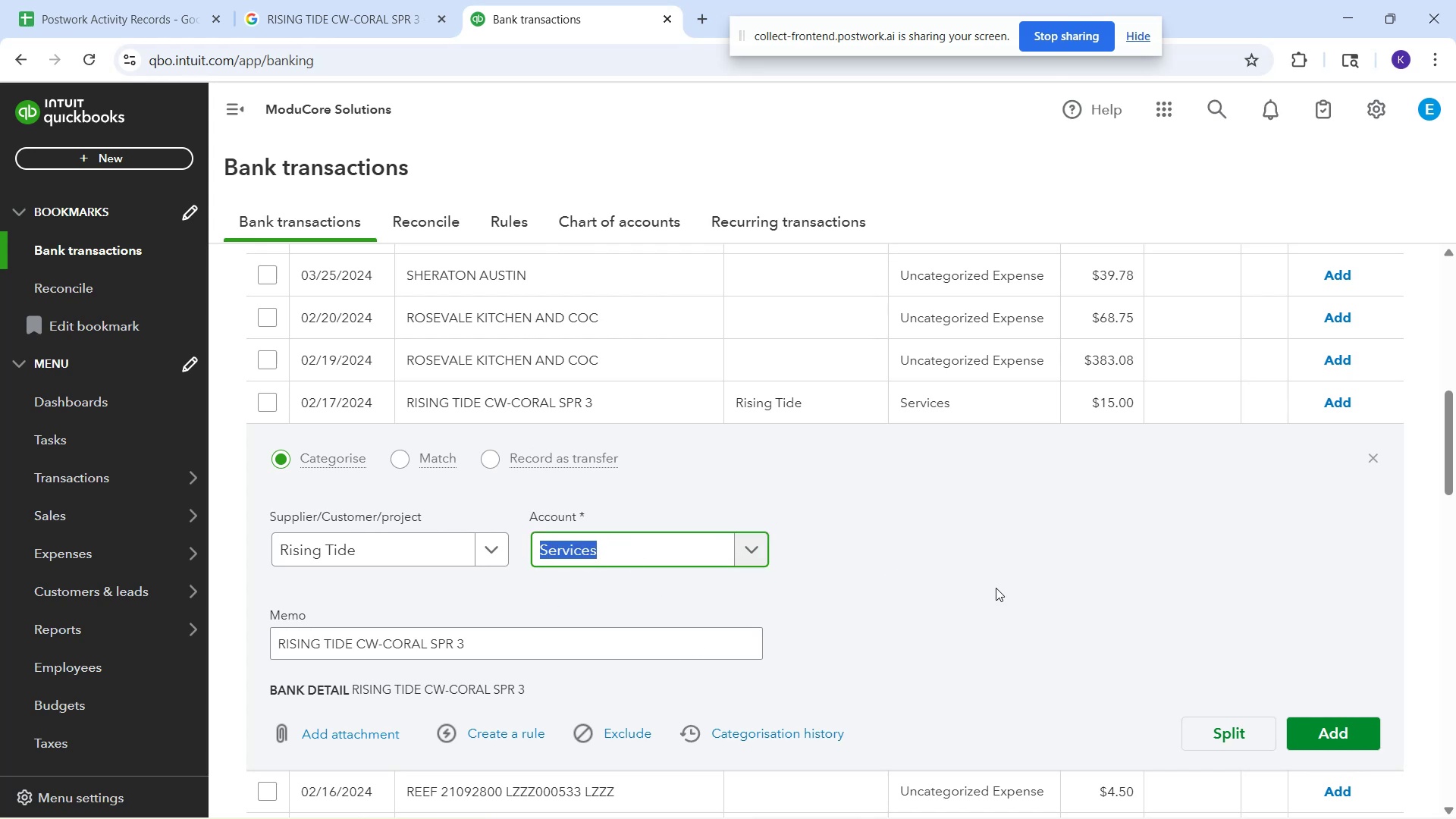 
key(Backspace)
 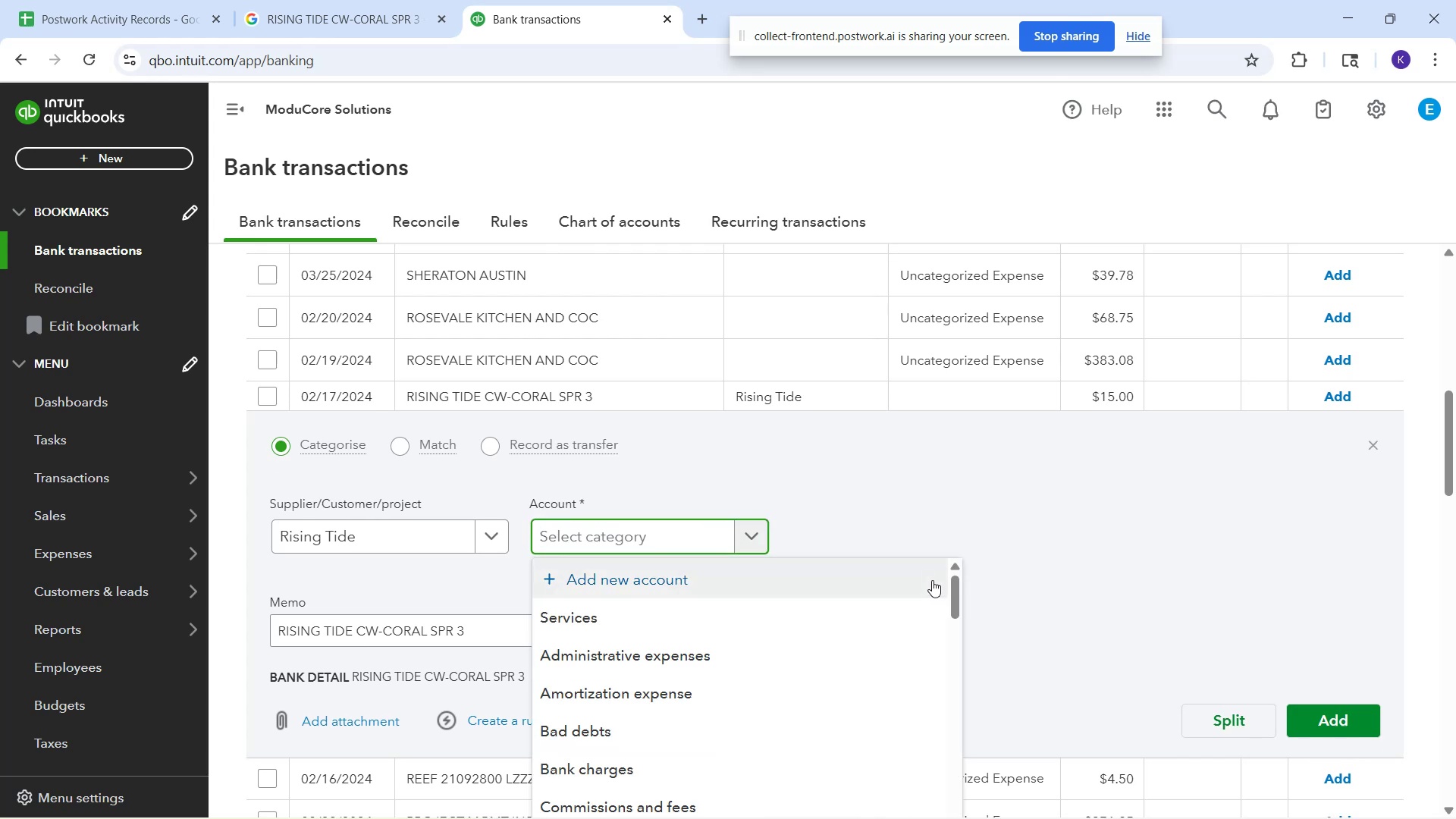 
left_click([949, 526])
 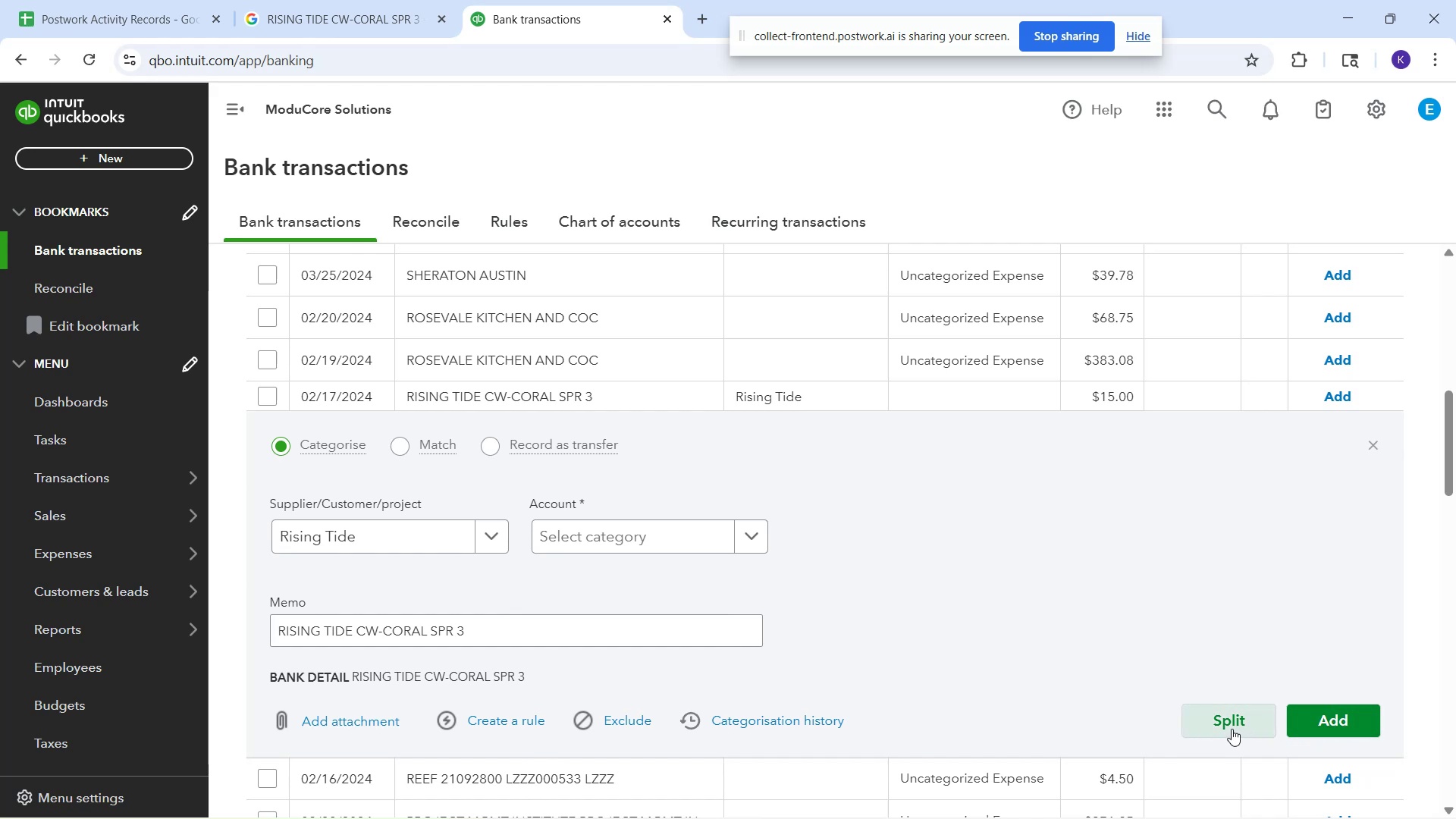 
left_click([1370, 441])
 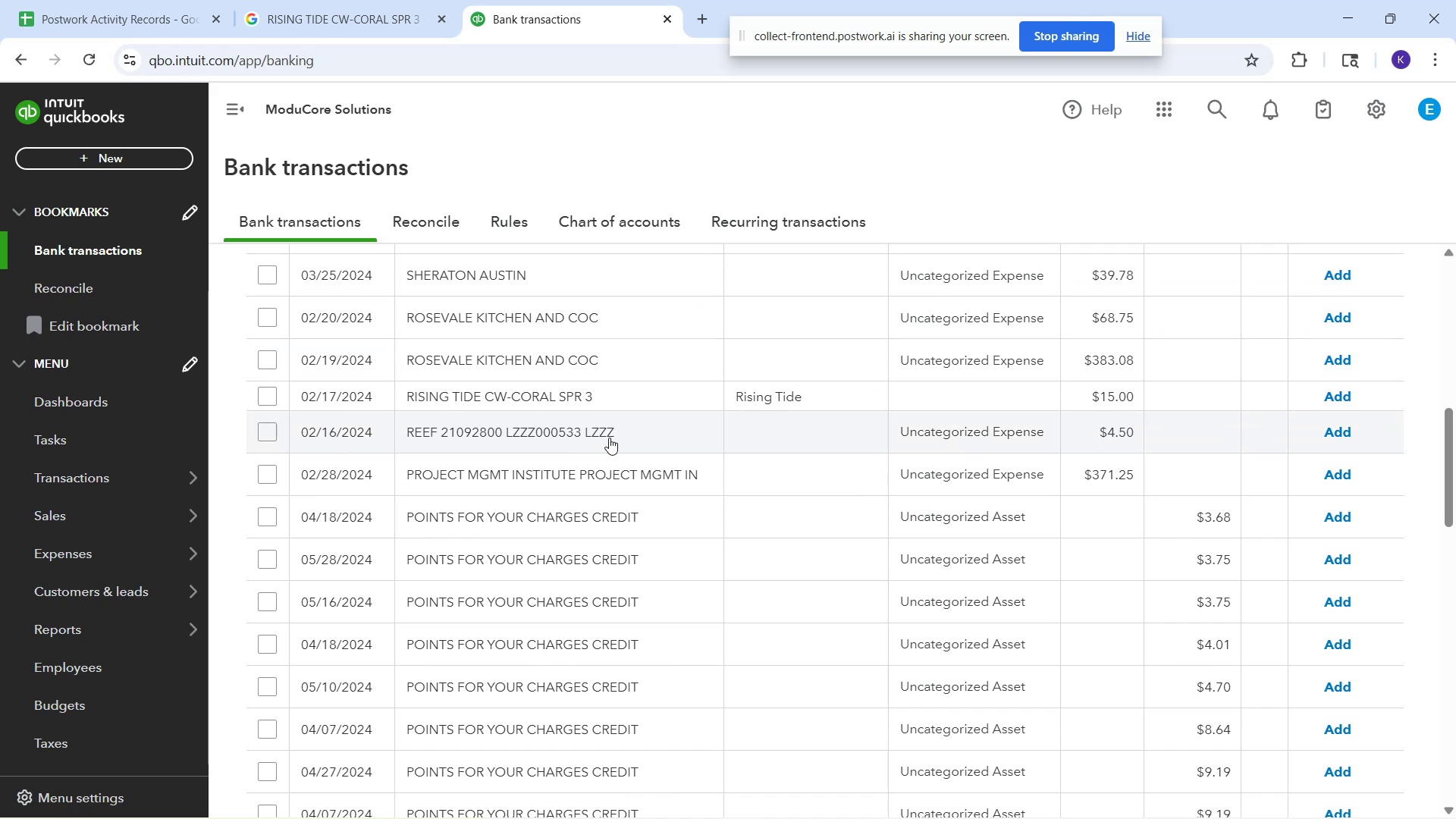 
wait(54.24)
 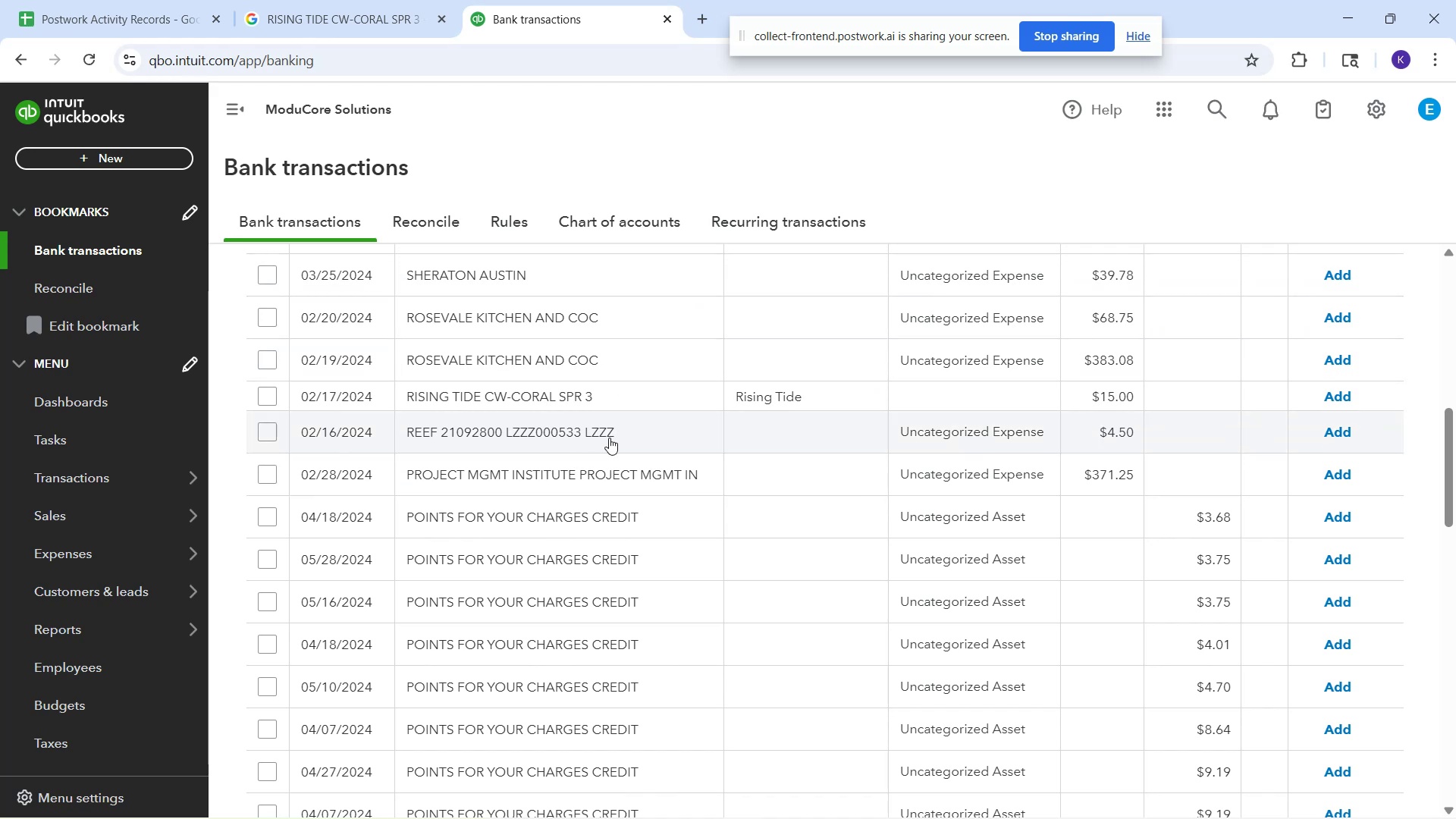 
left_click([555, 431])
 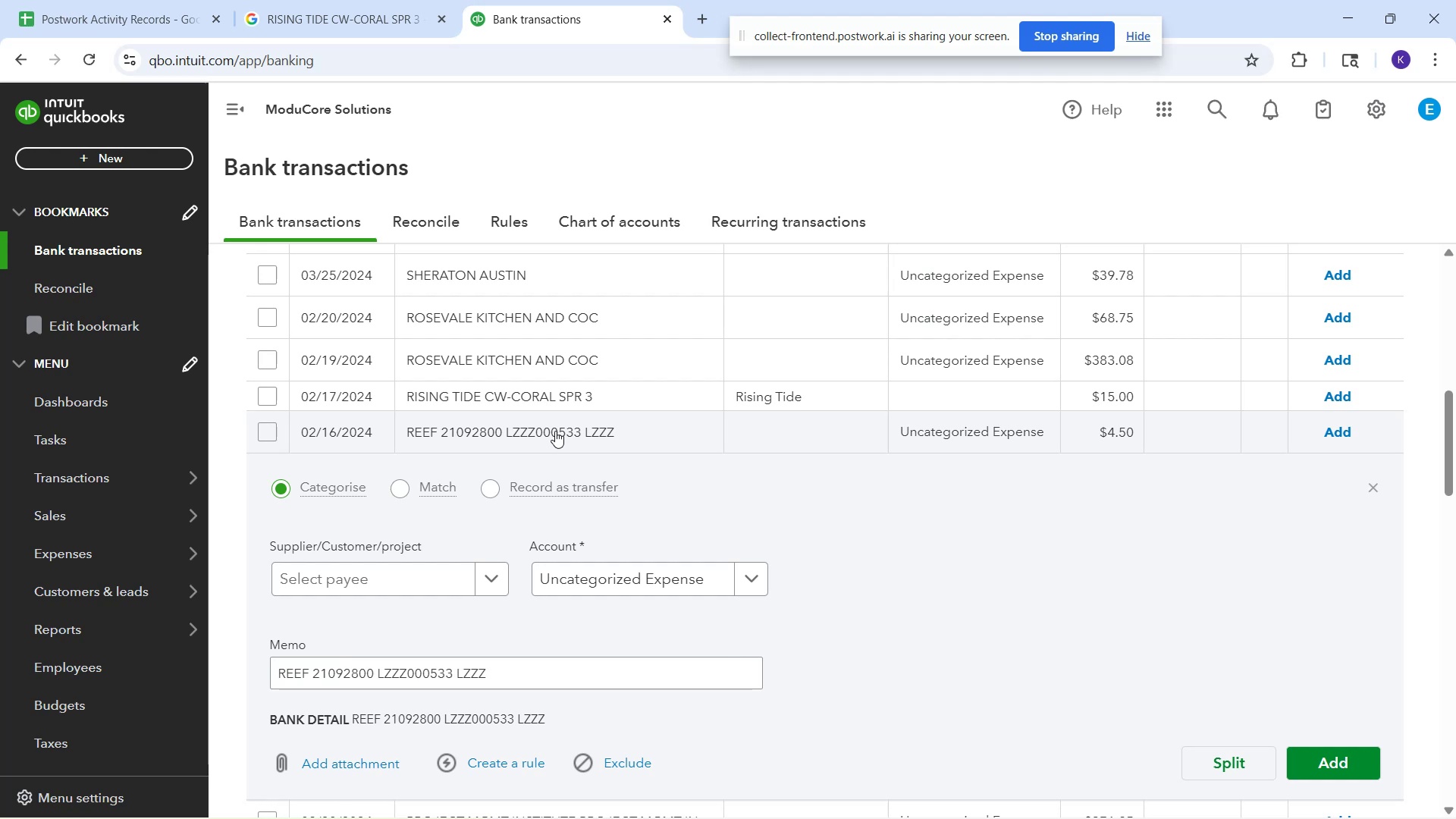 
wait(10.05)
 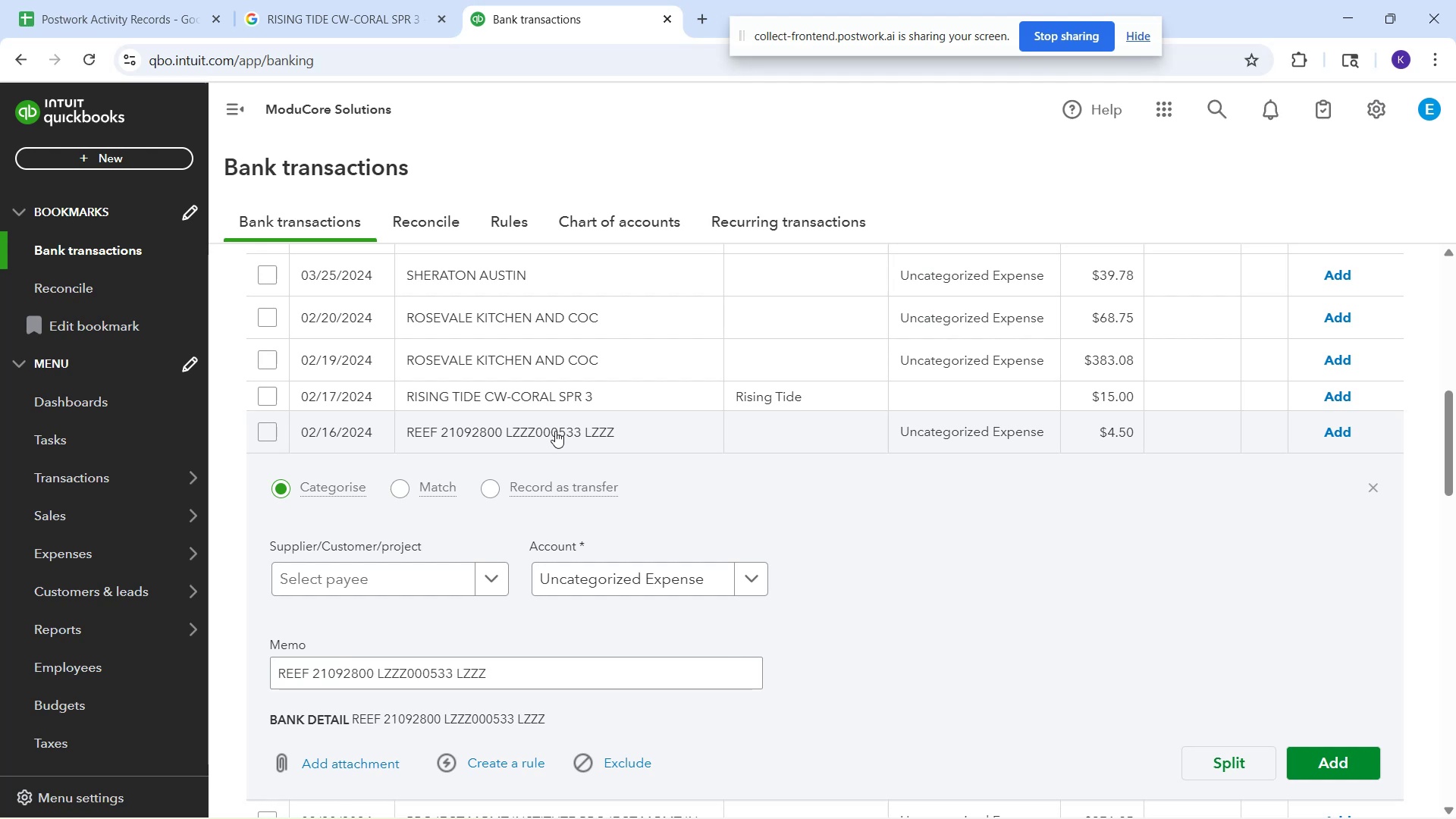 
left_click_drag(start_coordinate=[616, 435], to_coordinate=[400, 447])
 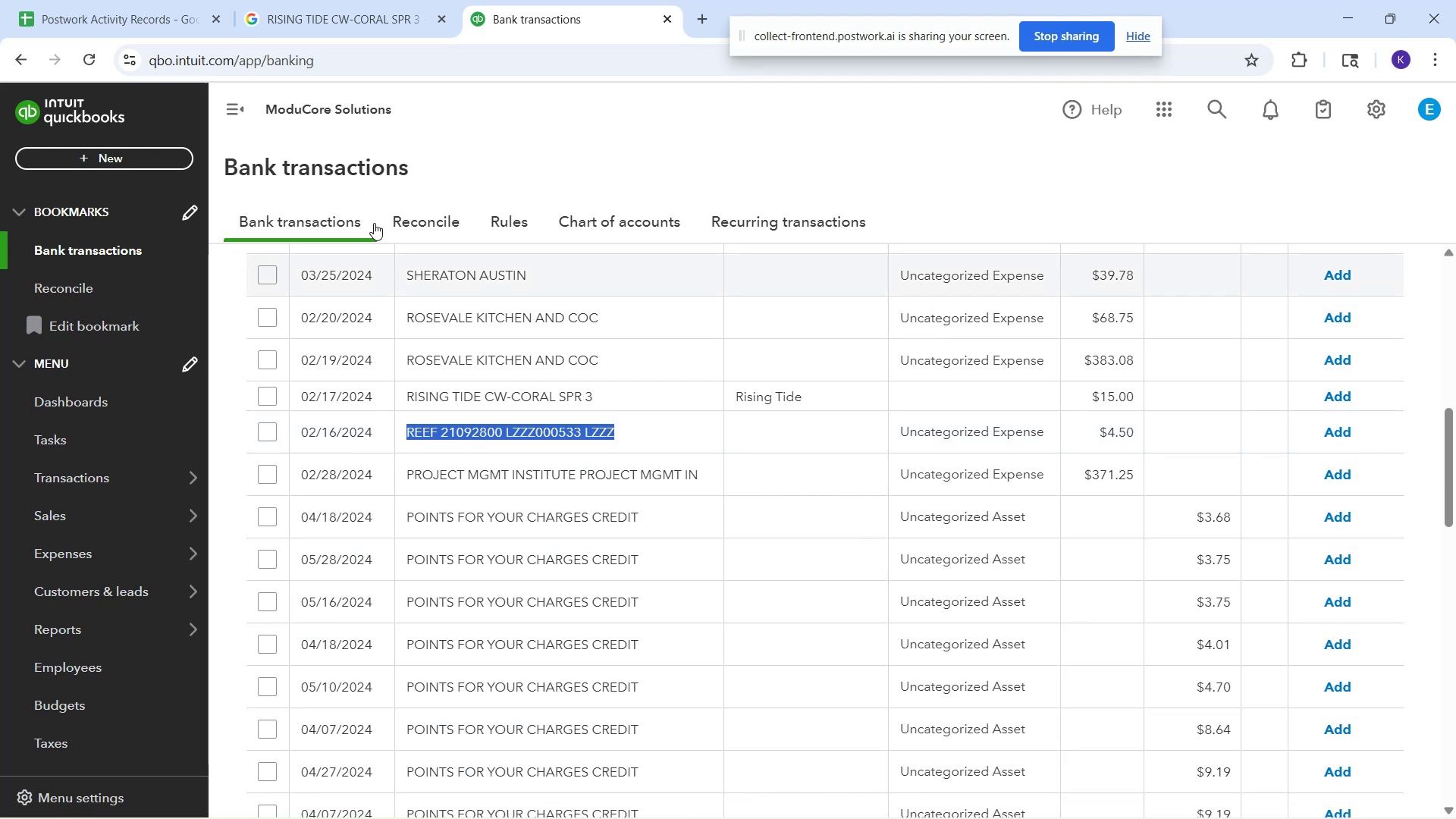 
key(Control+C)
 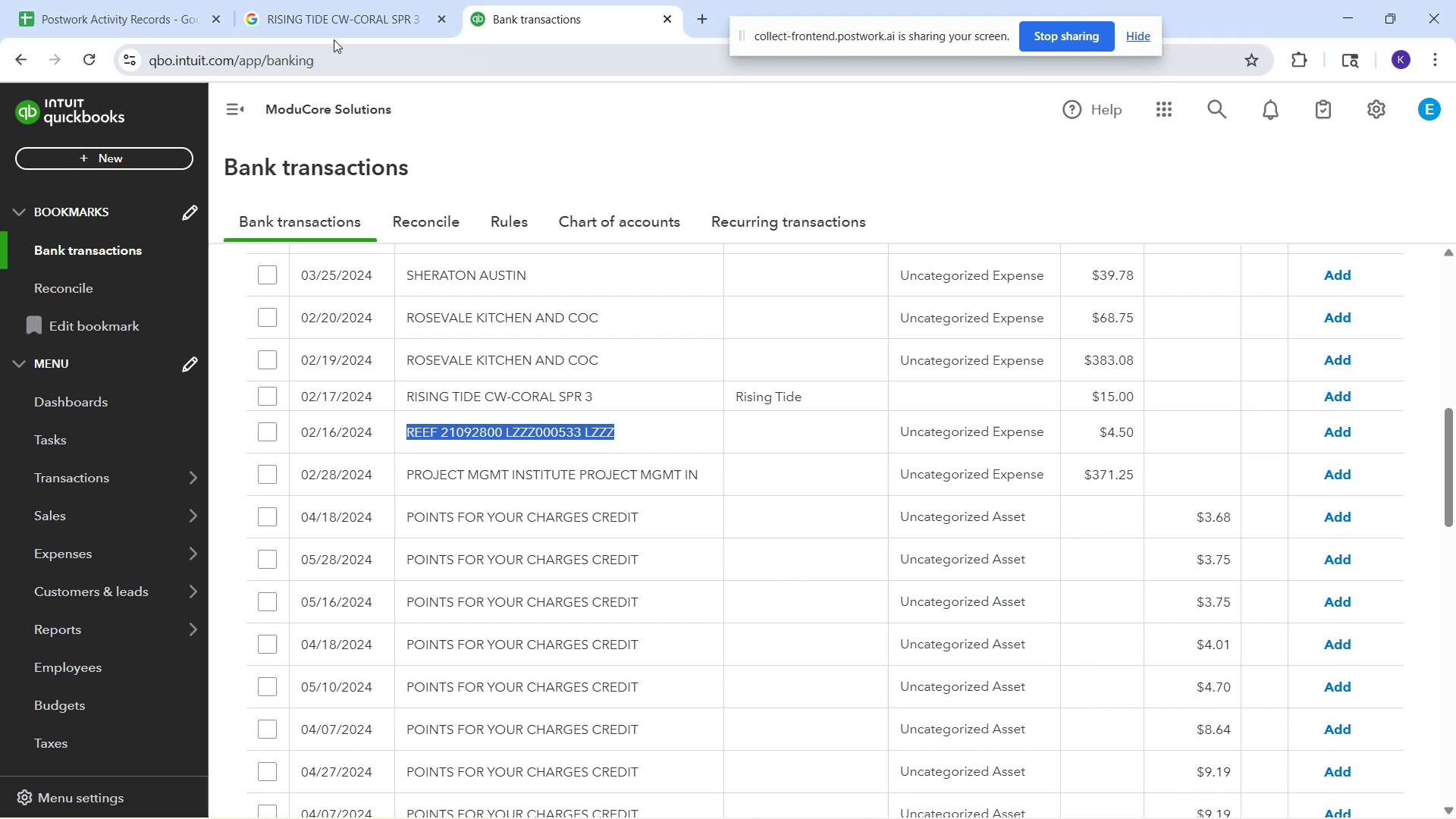 
left_click([331, 11])
 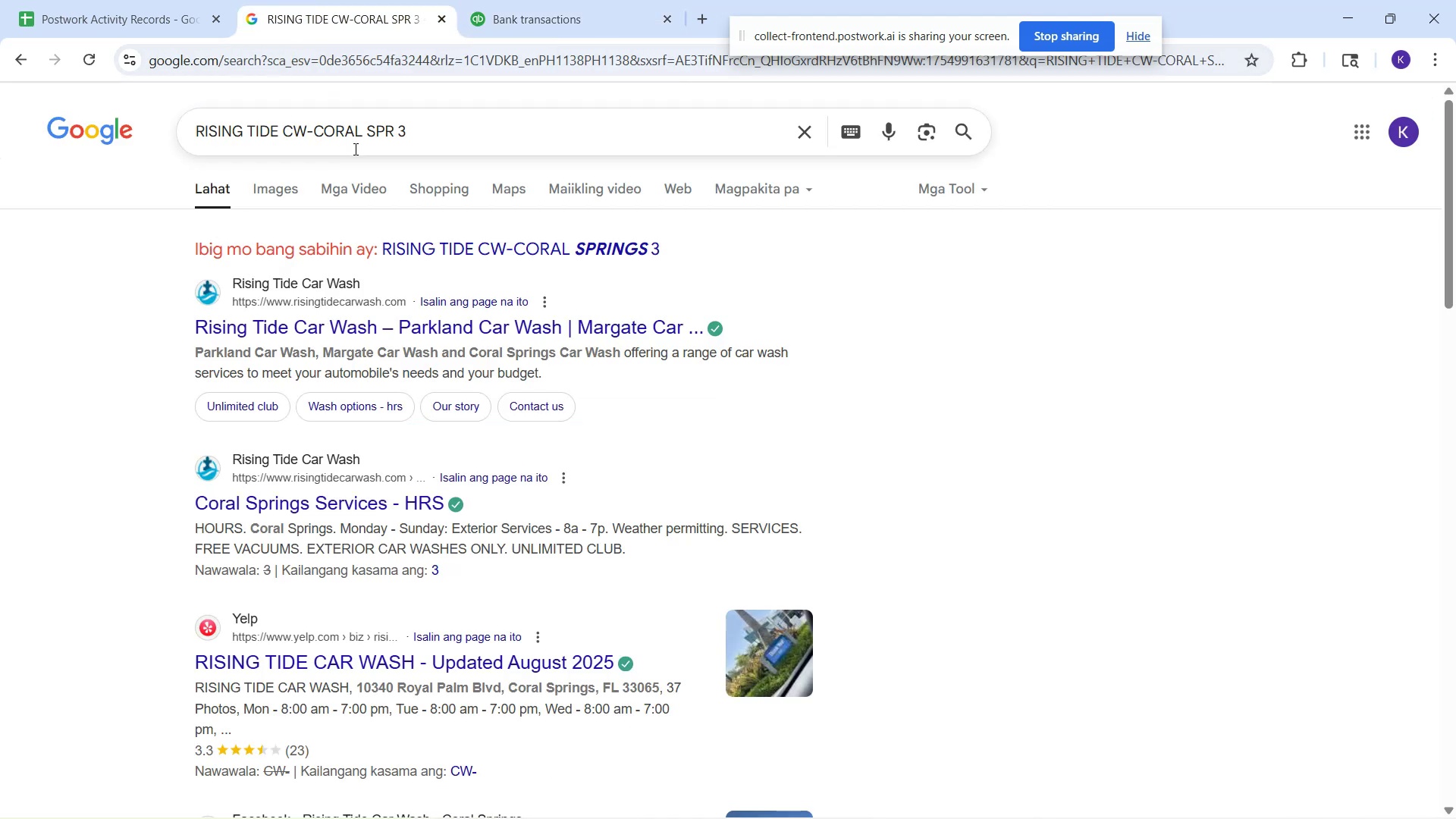 
key(Control+A)
 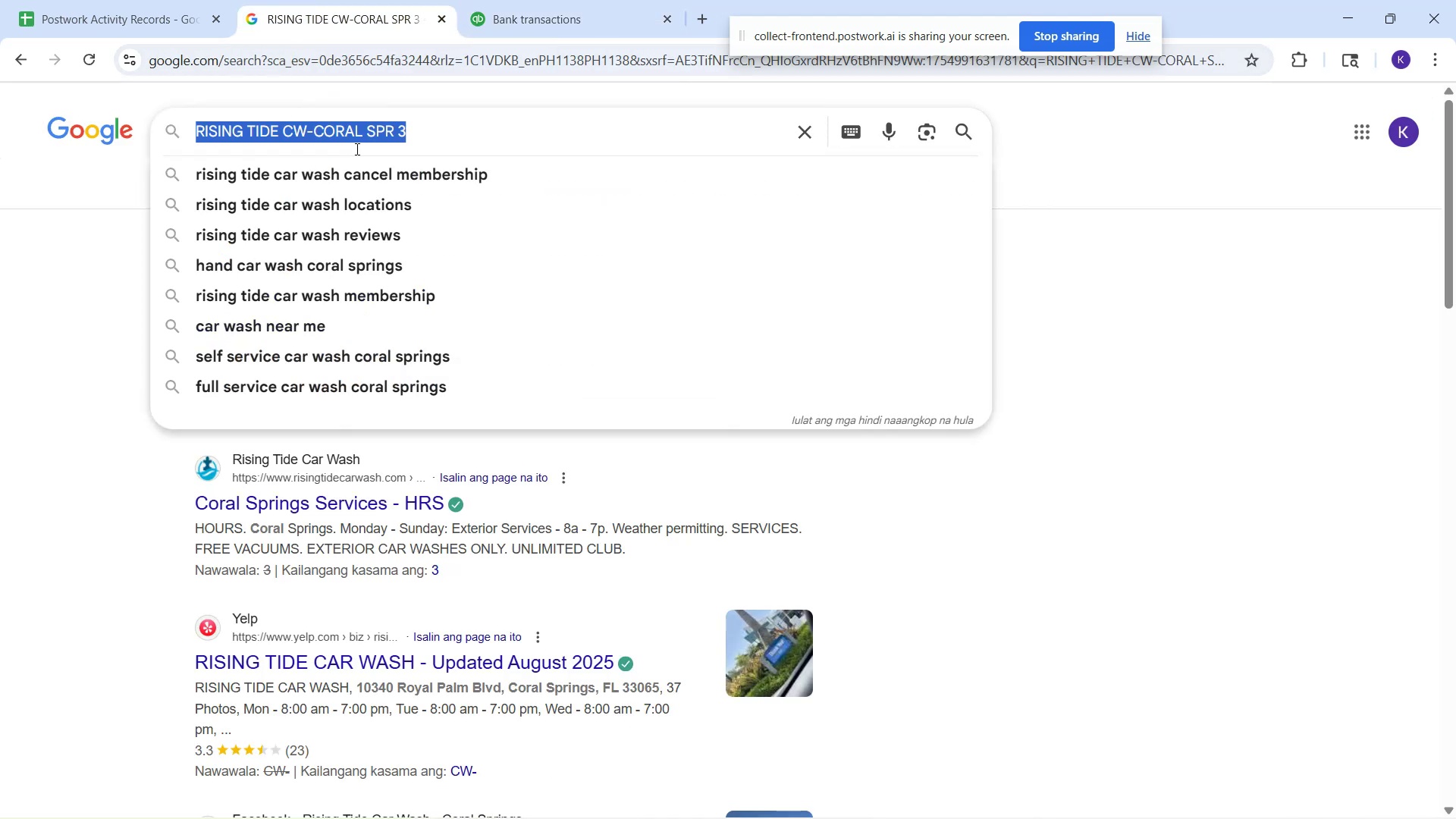 
key(Control+V)
 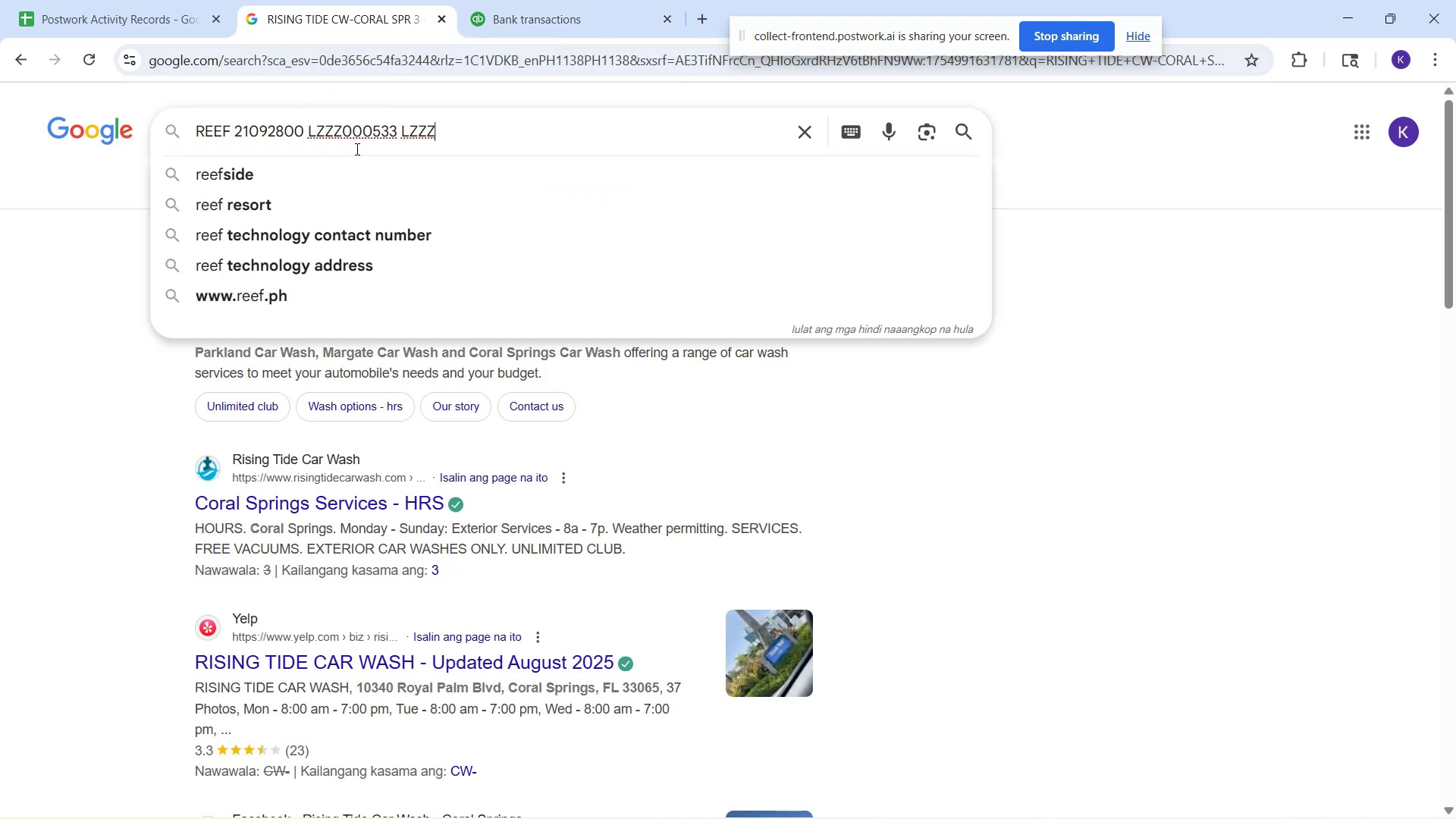 
key(Enter)
 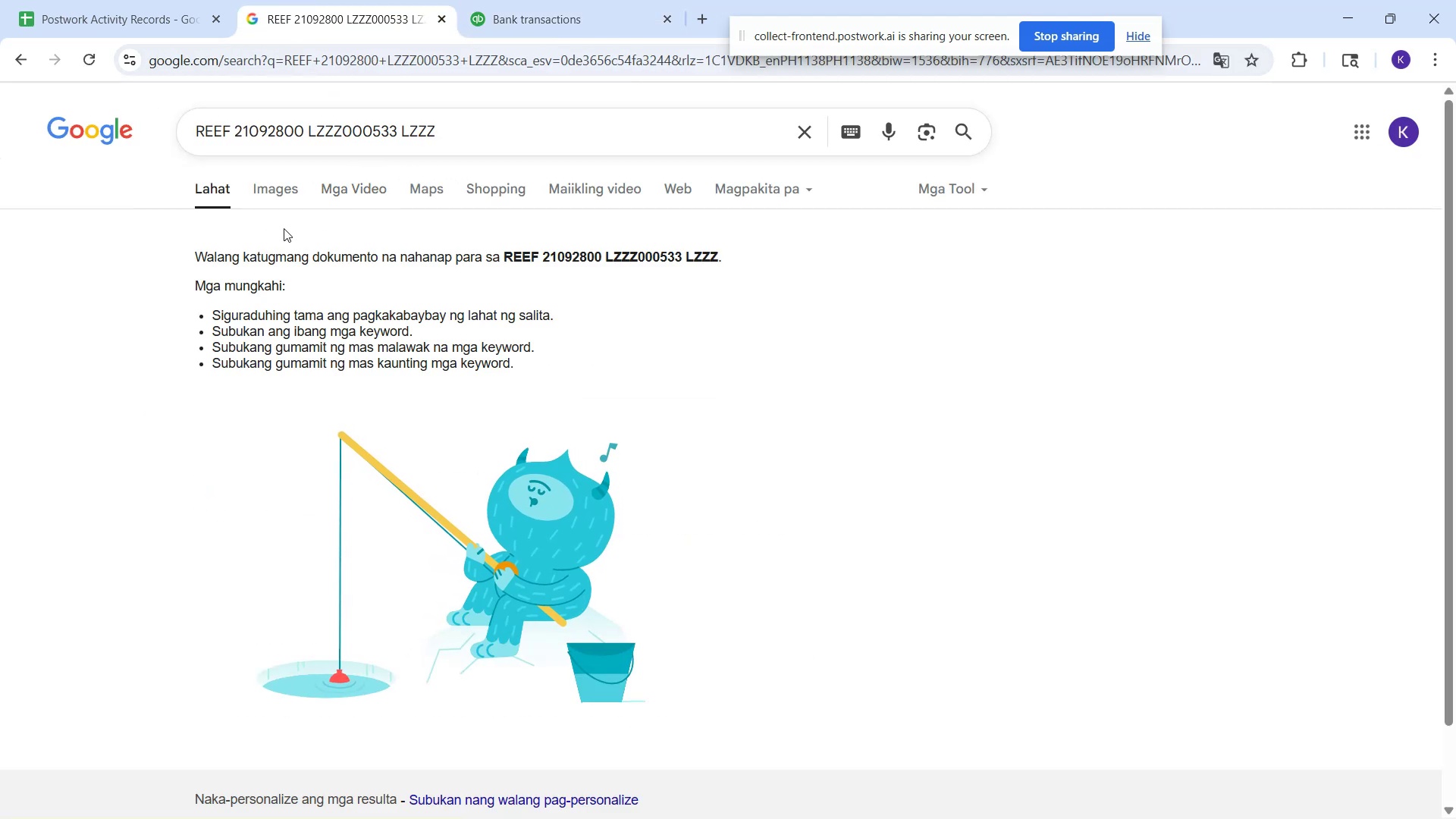 
left_click([265, 187])
 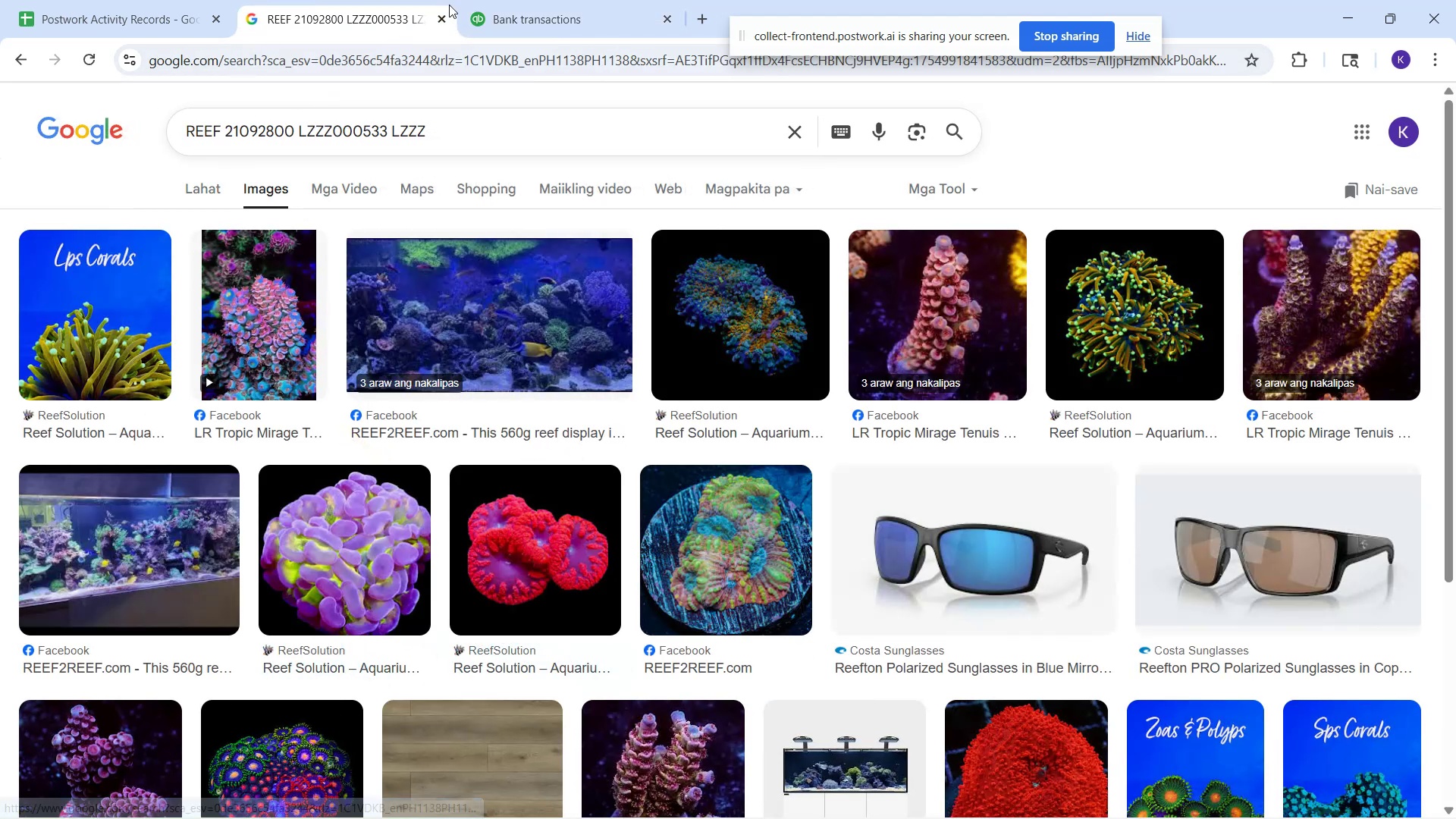 
left_click([515, 17])
 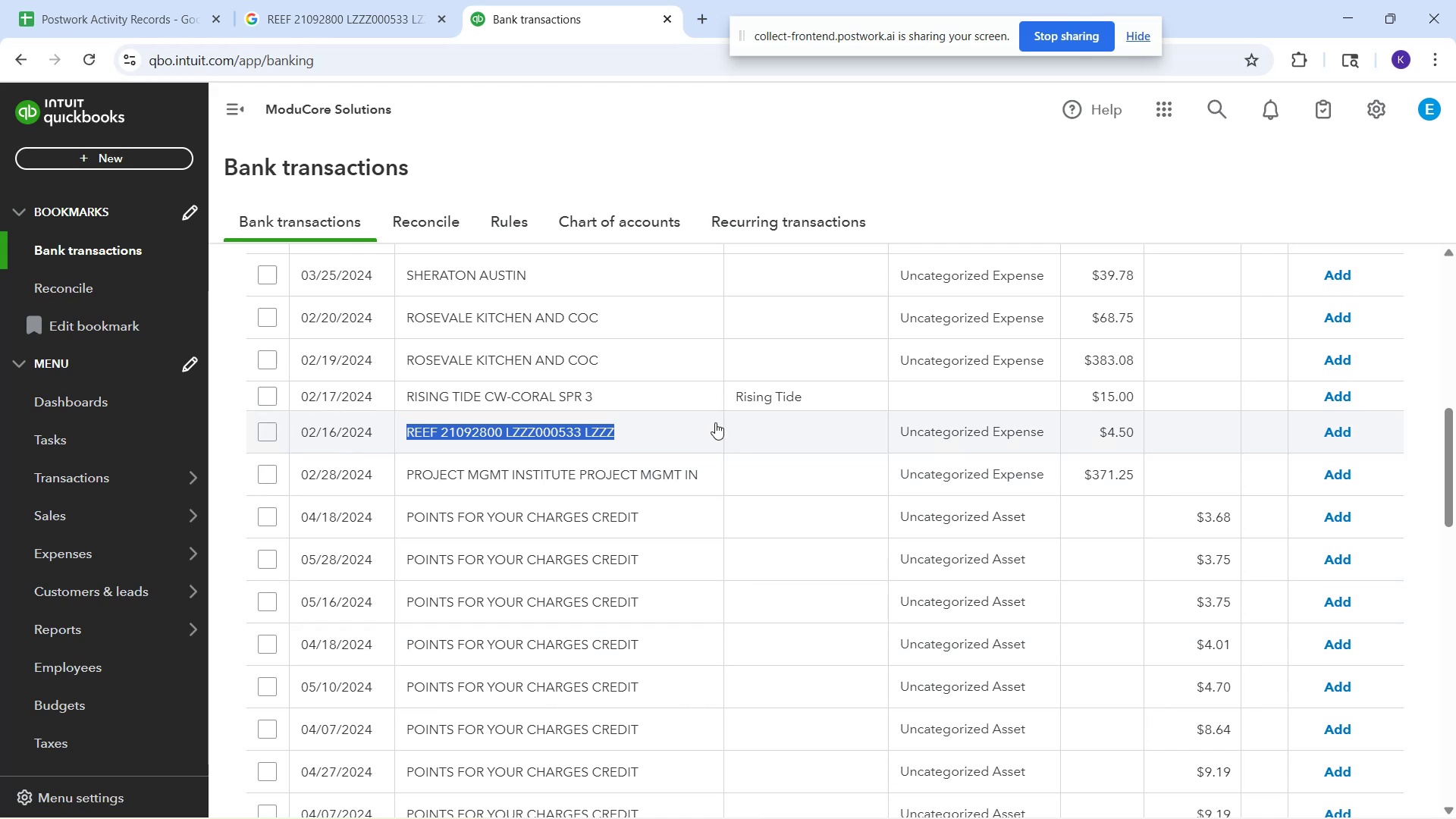 
wait(22.64)
 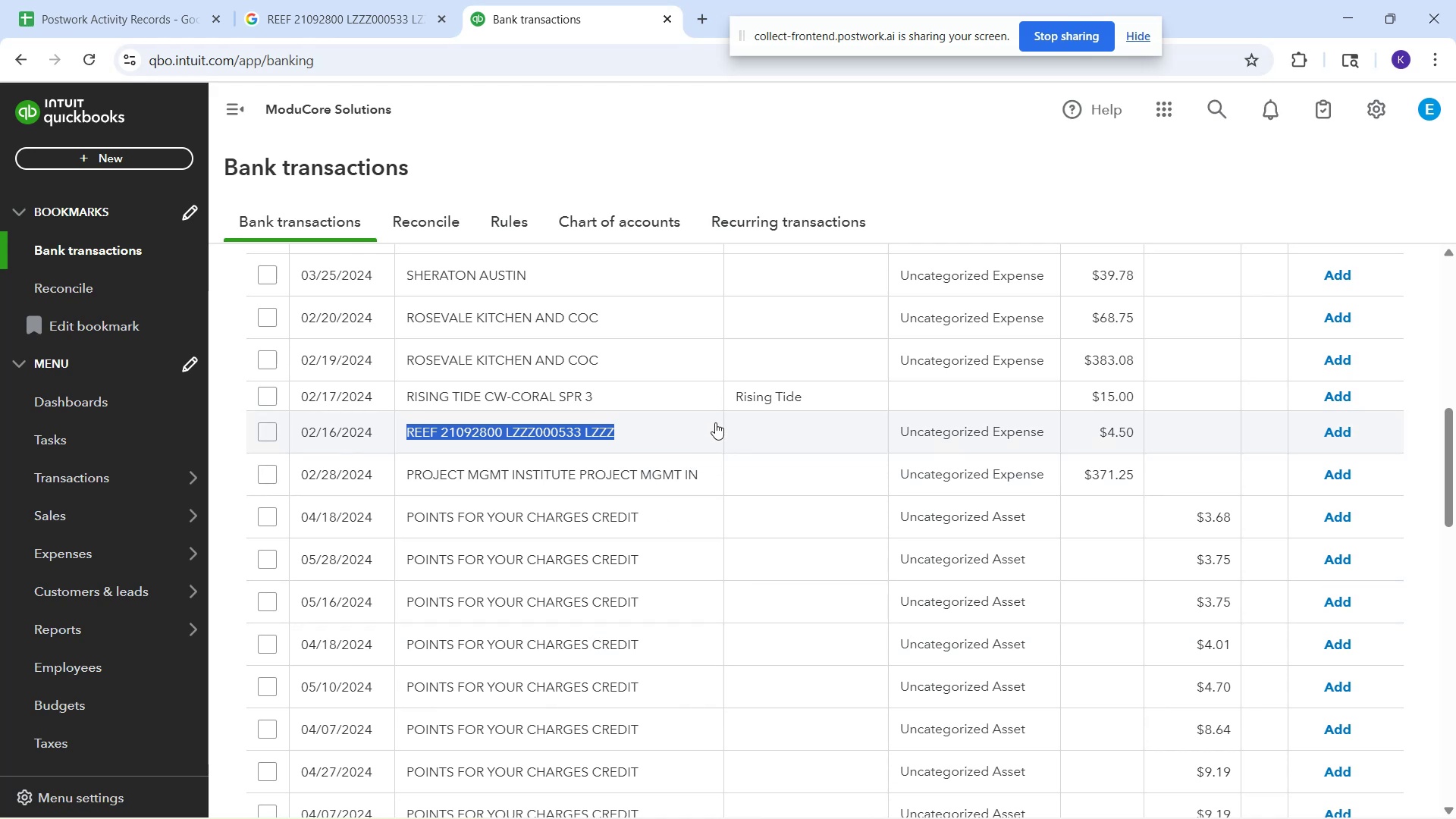 
left_click([729, 438])
 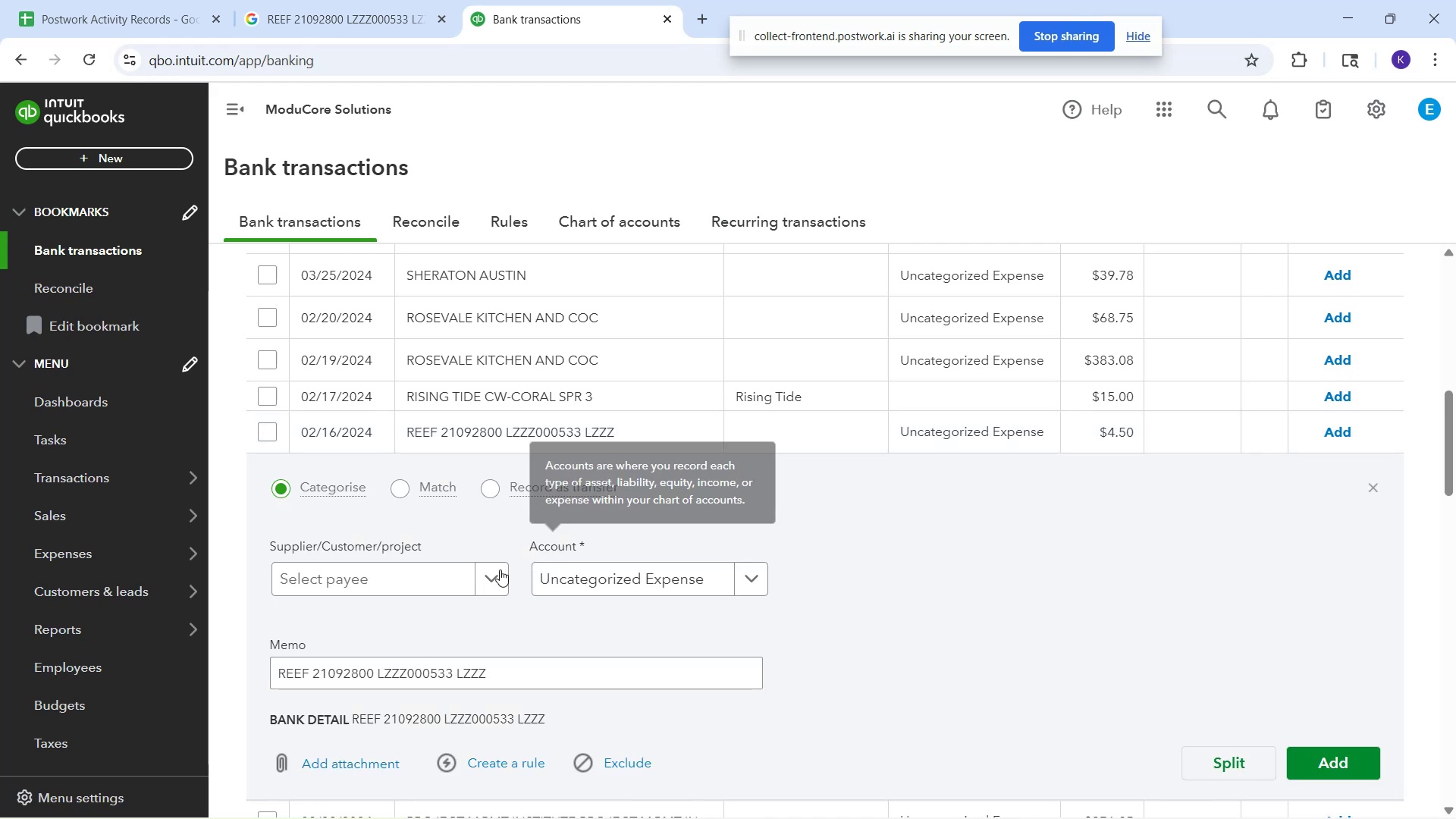 
left_click([463, 590])
 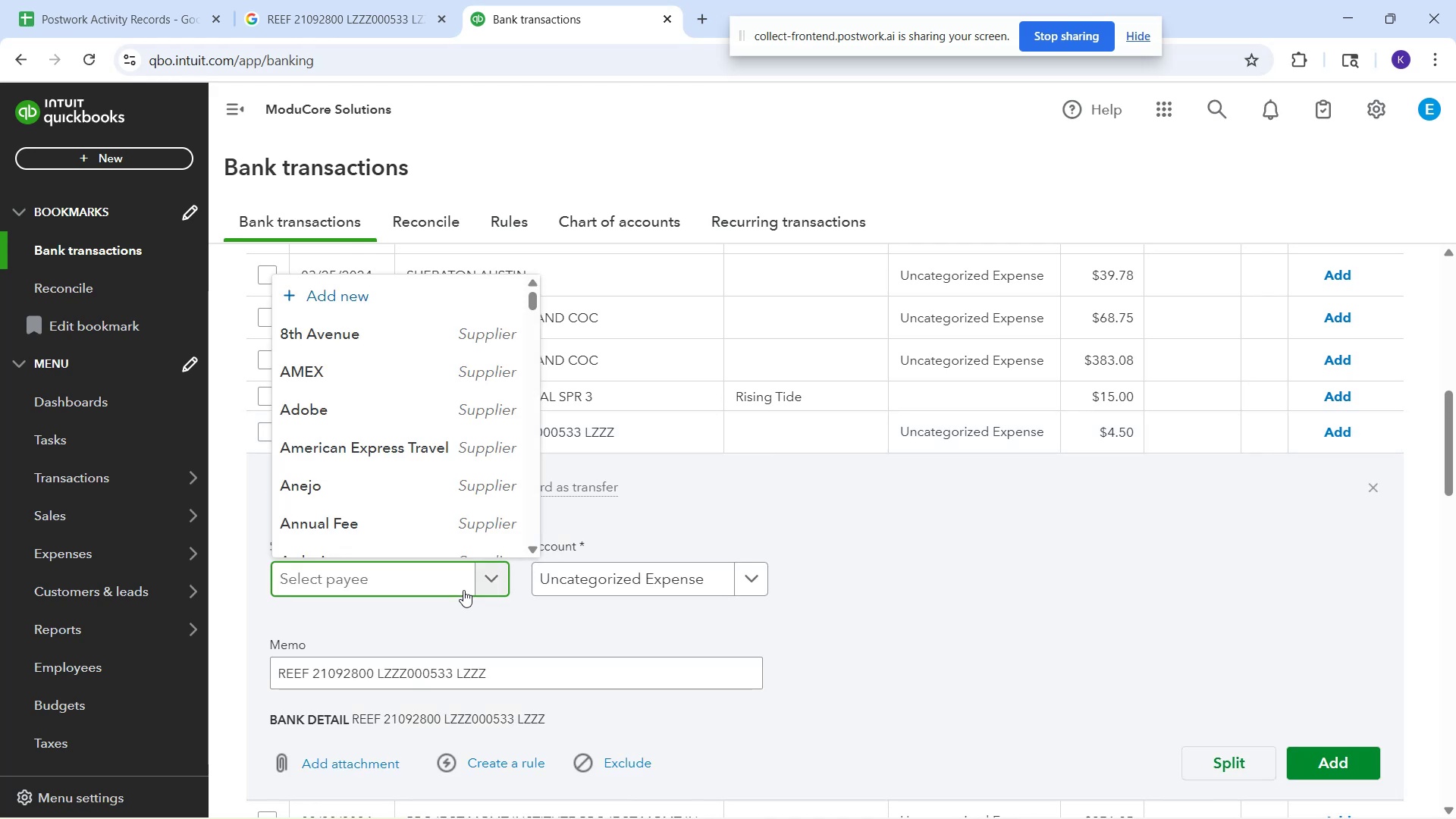 
hold_key(key=ShiftRight, duration=0.35)
 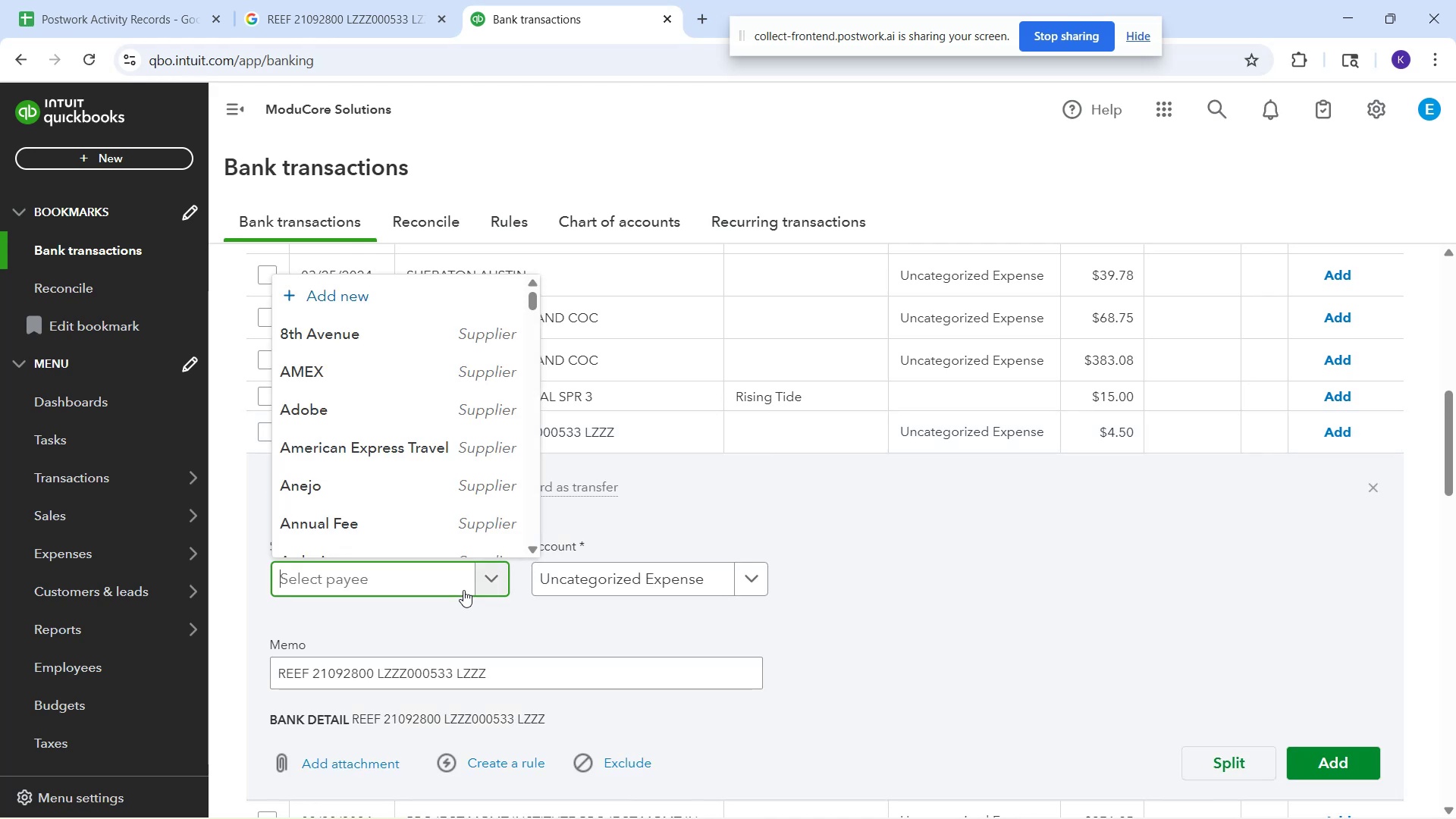 
type(Reef)
 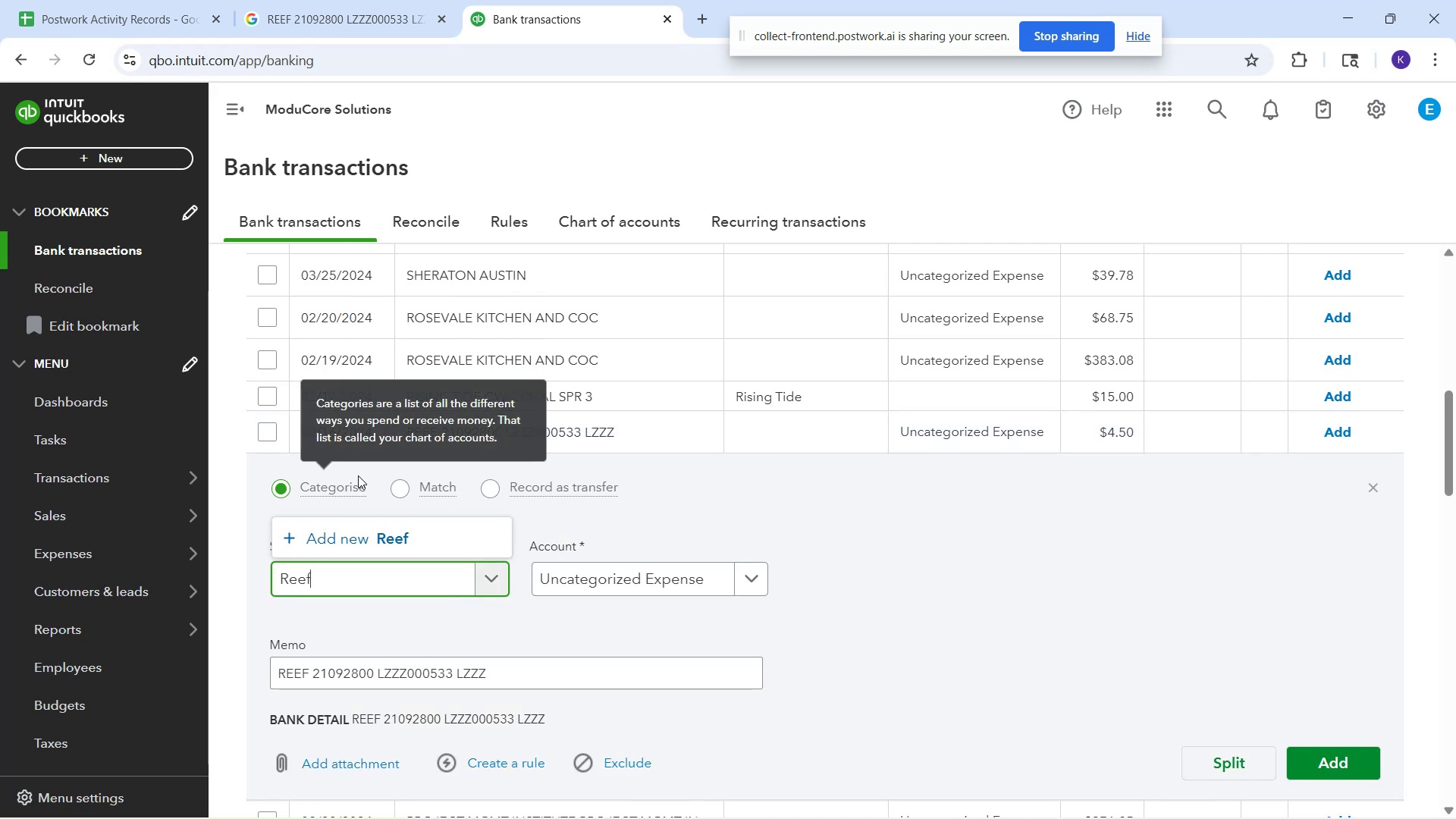 
left_click([371, 529])
 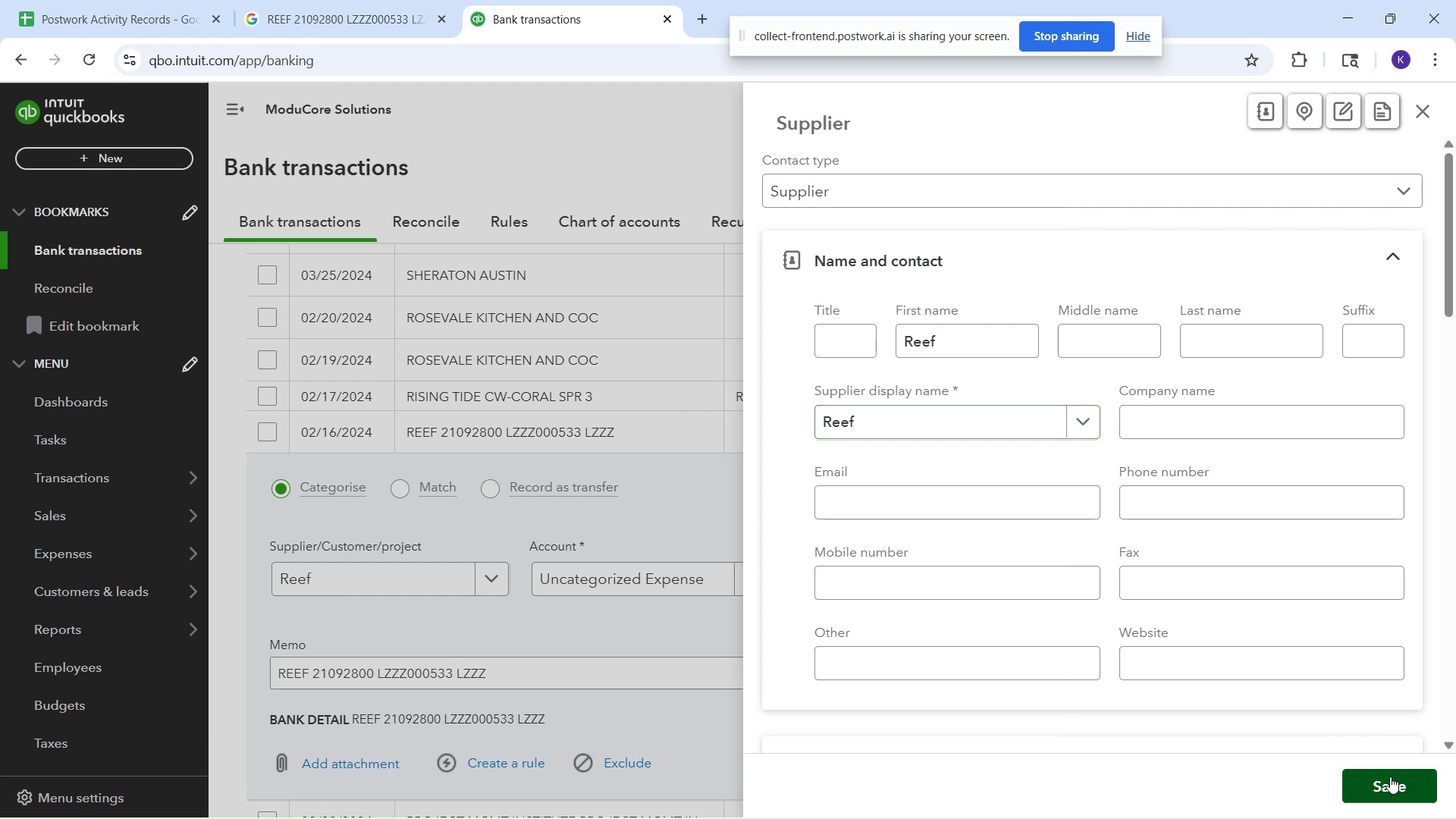 
mouse_move([686, 629])
 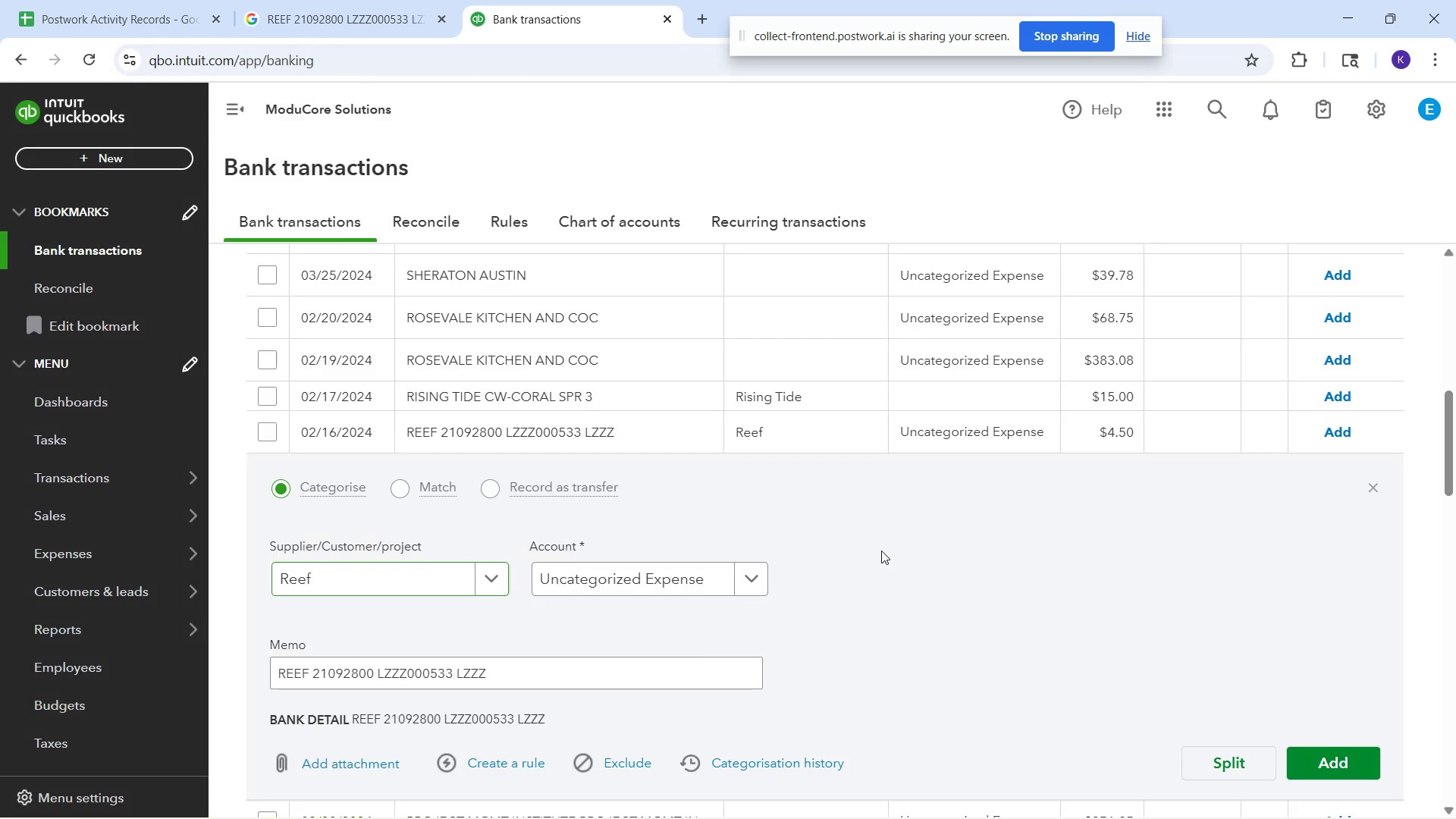 
left_click([881, 551])
 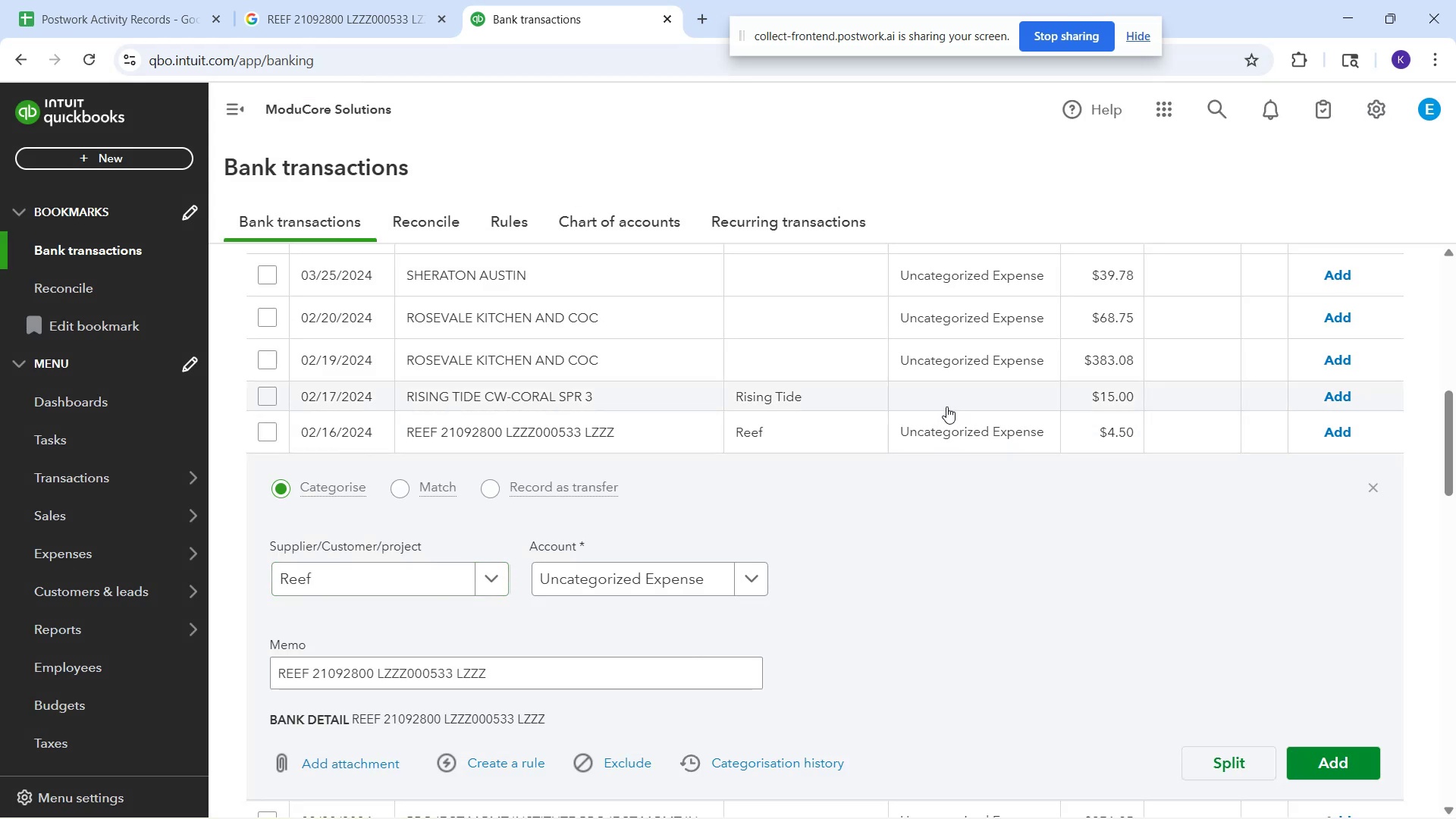 
wait(5.05)
 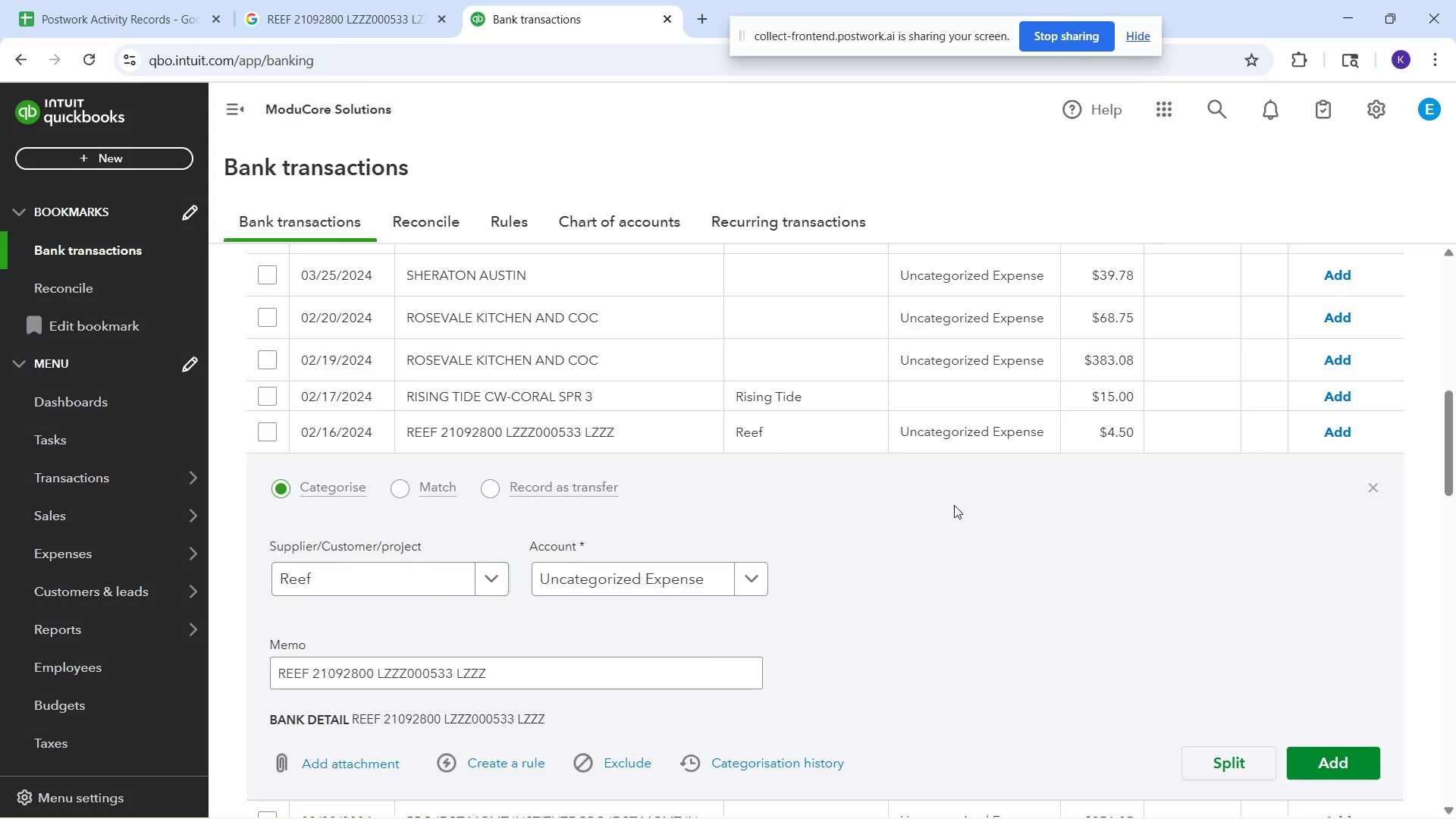 
left_click([946, 406])
 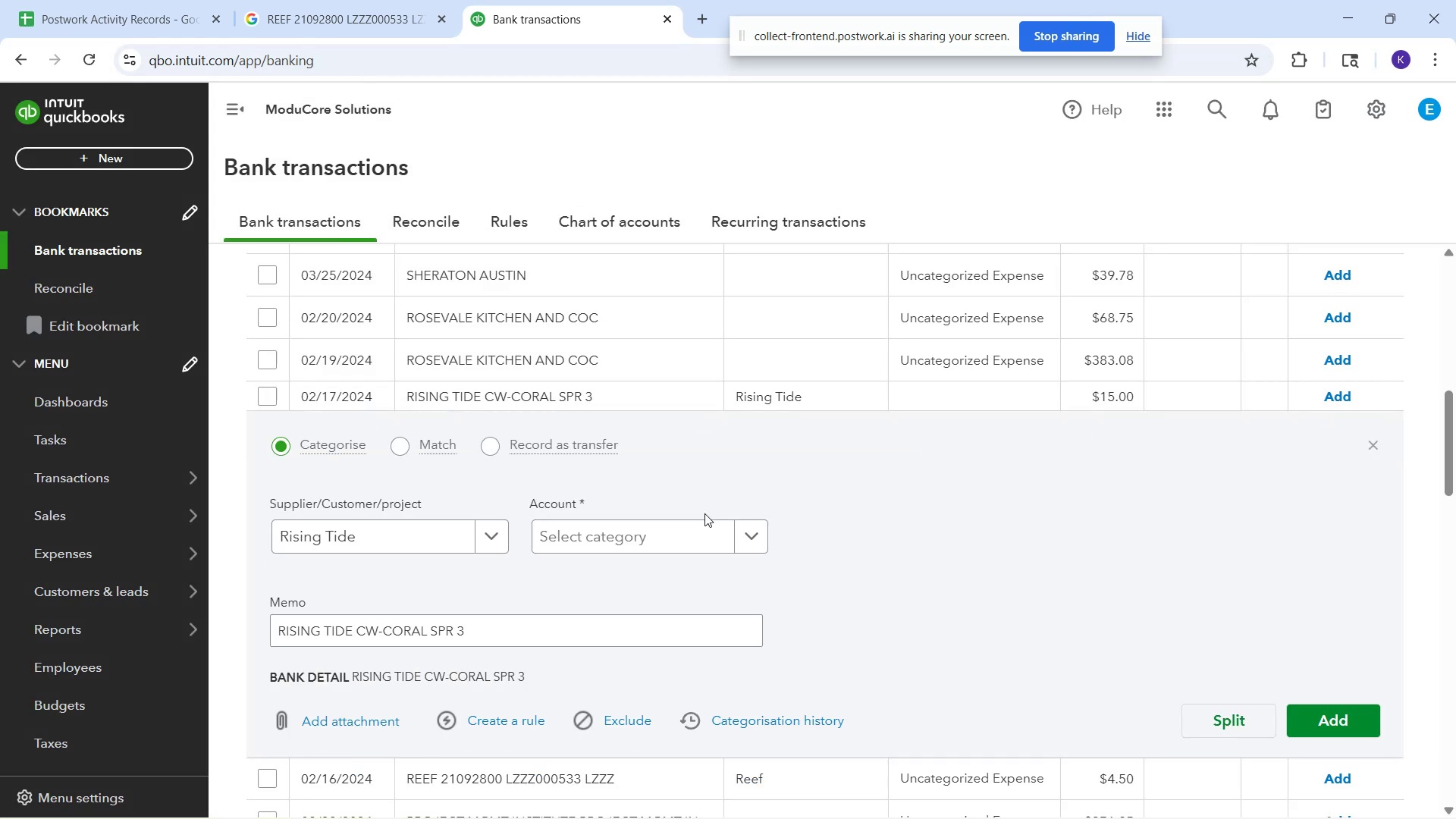 
left_click([679, 529])
 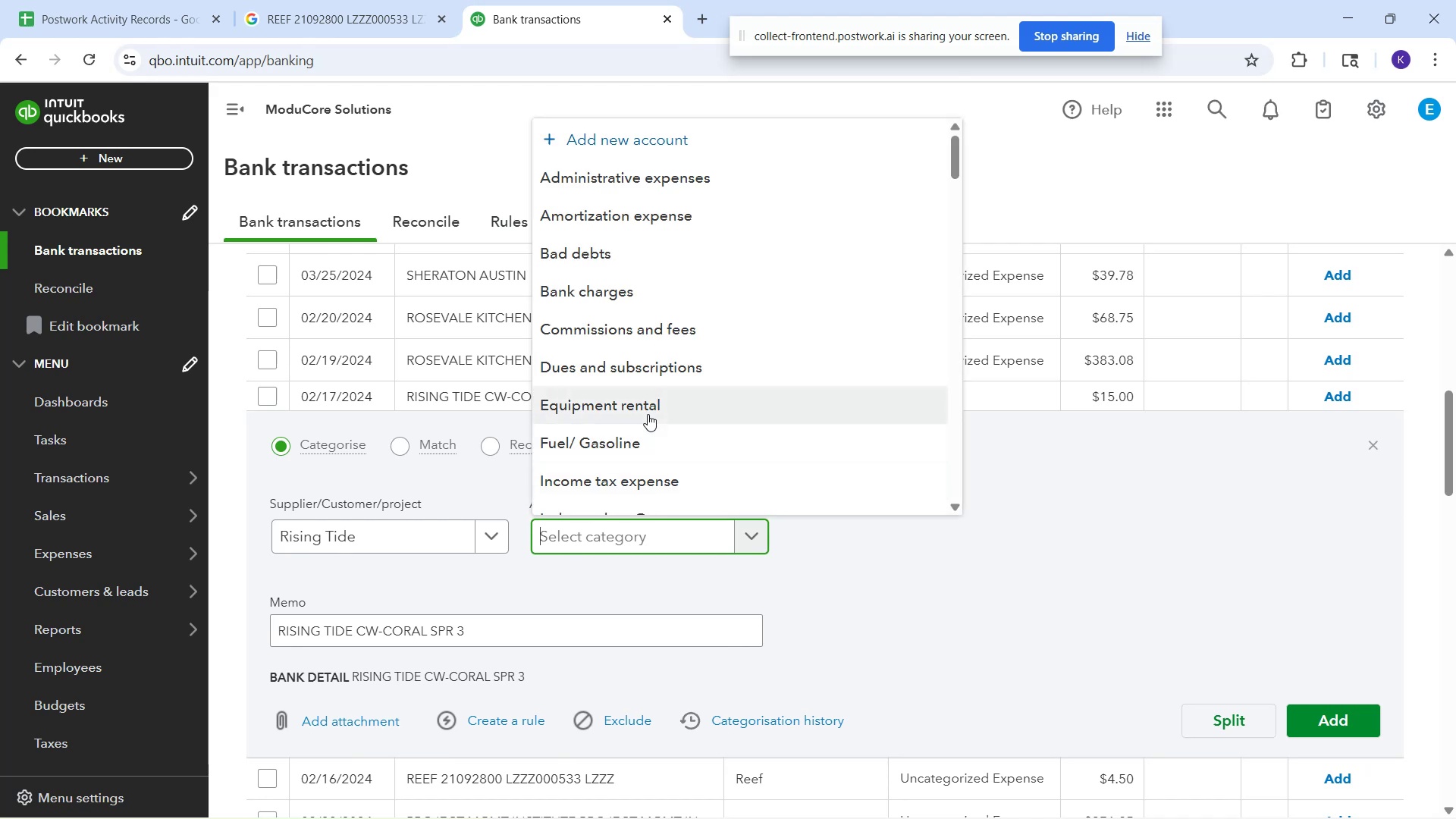 
type(un)
 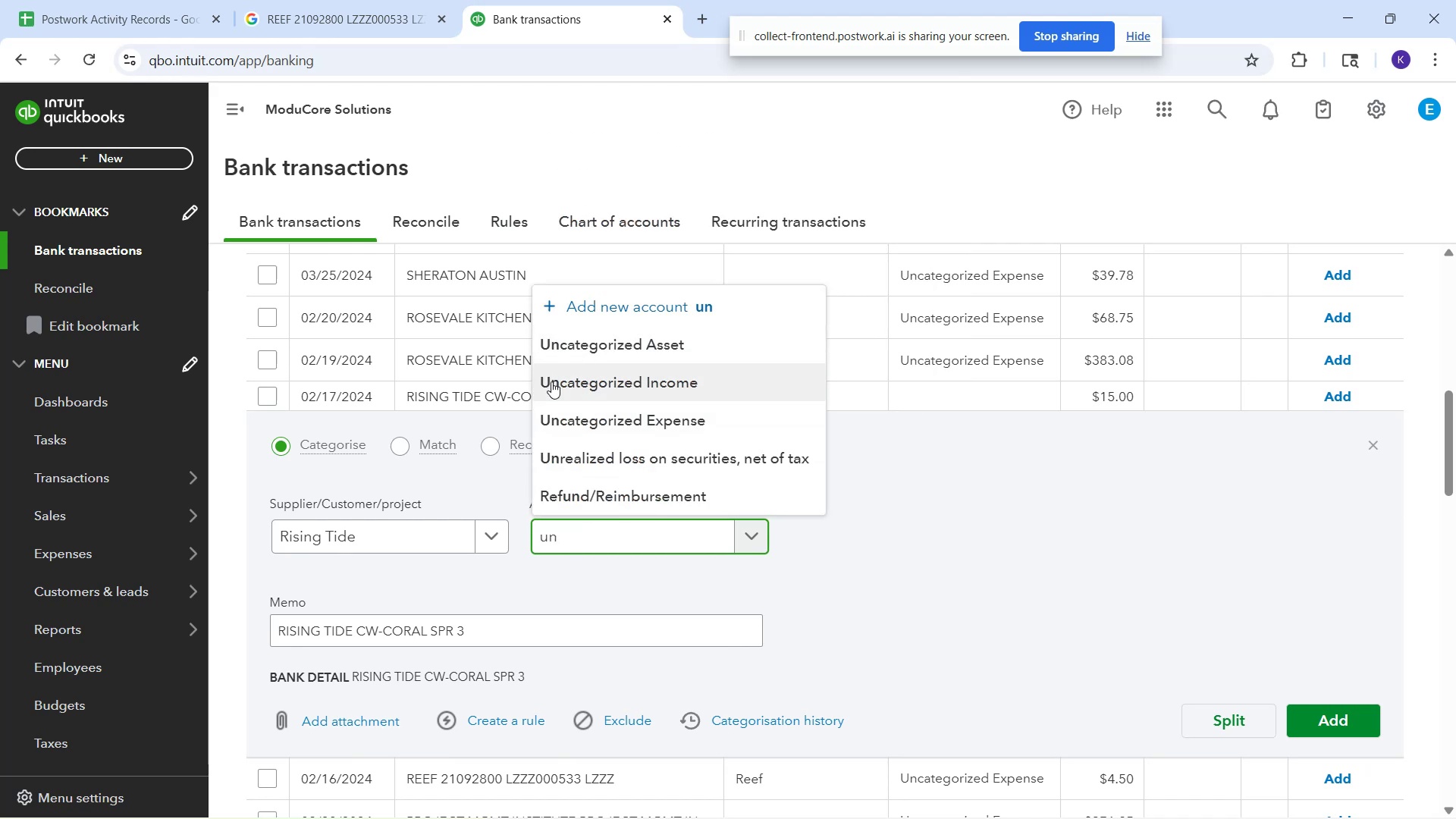 
left_click([556, 421])
 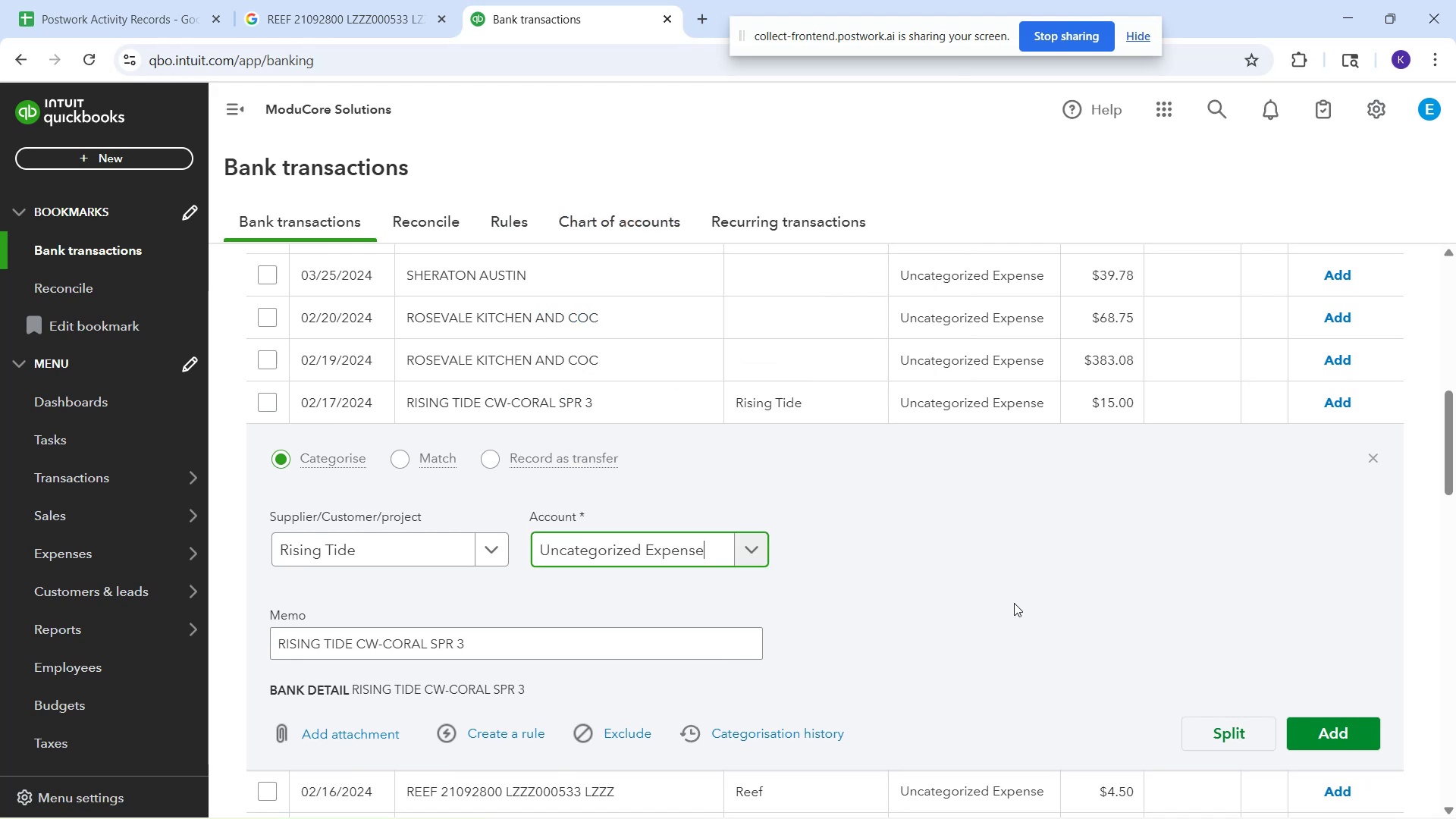 
left_click([1014, 603])
 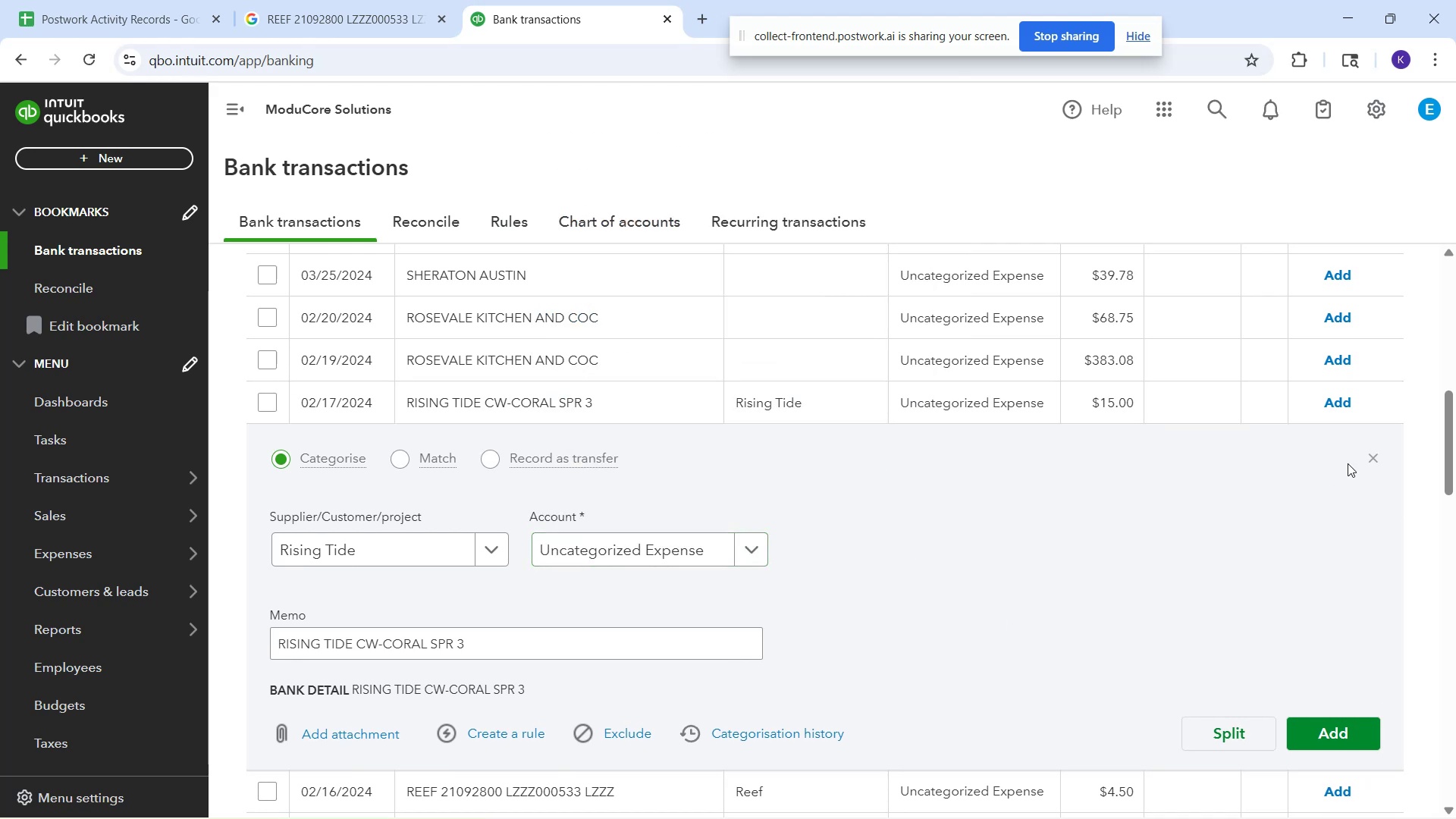 
left_click([1373, 462])
 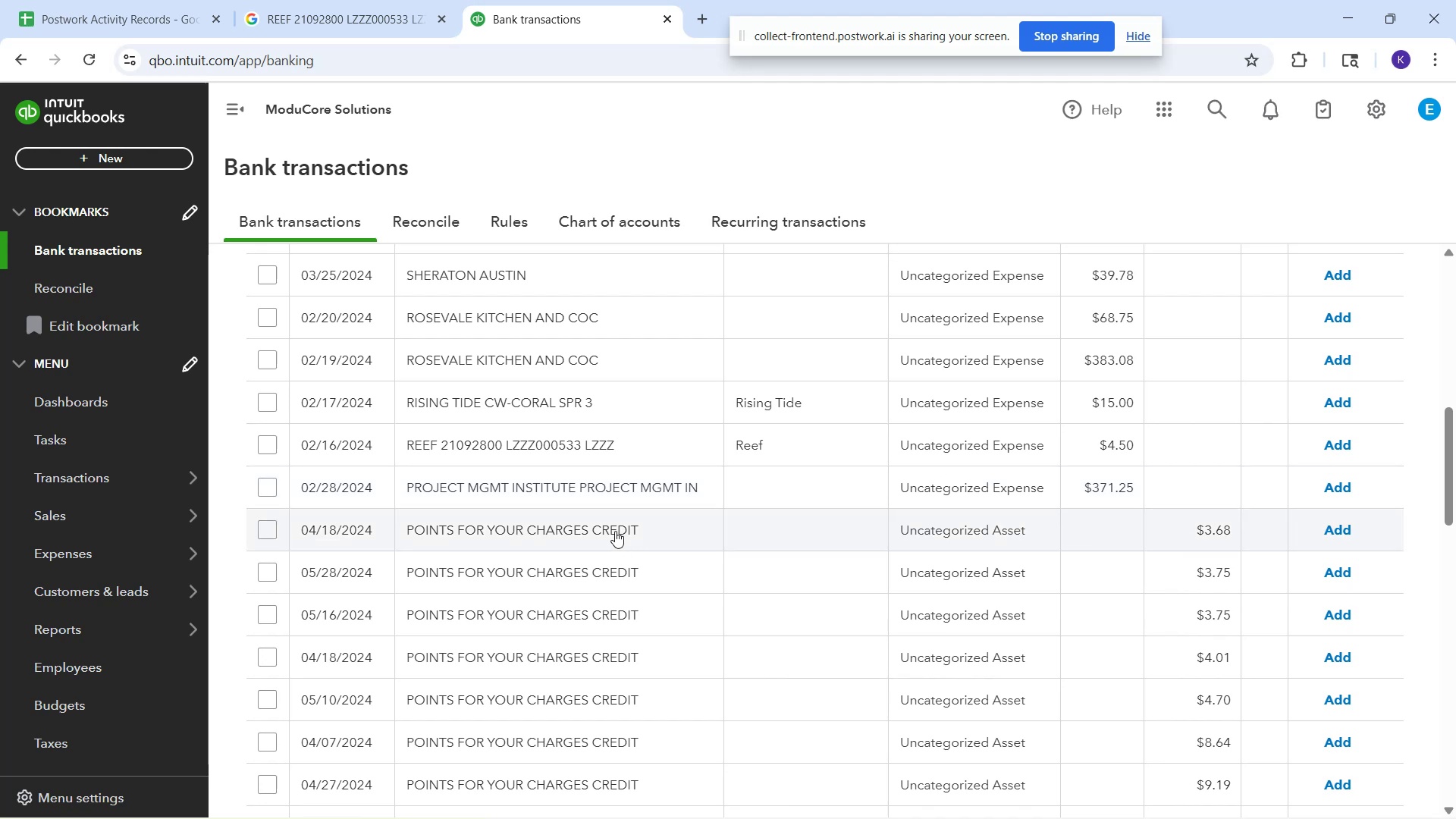 
scroll: coordinate [604, 524], scroll_direction: down, amount: 14.0
 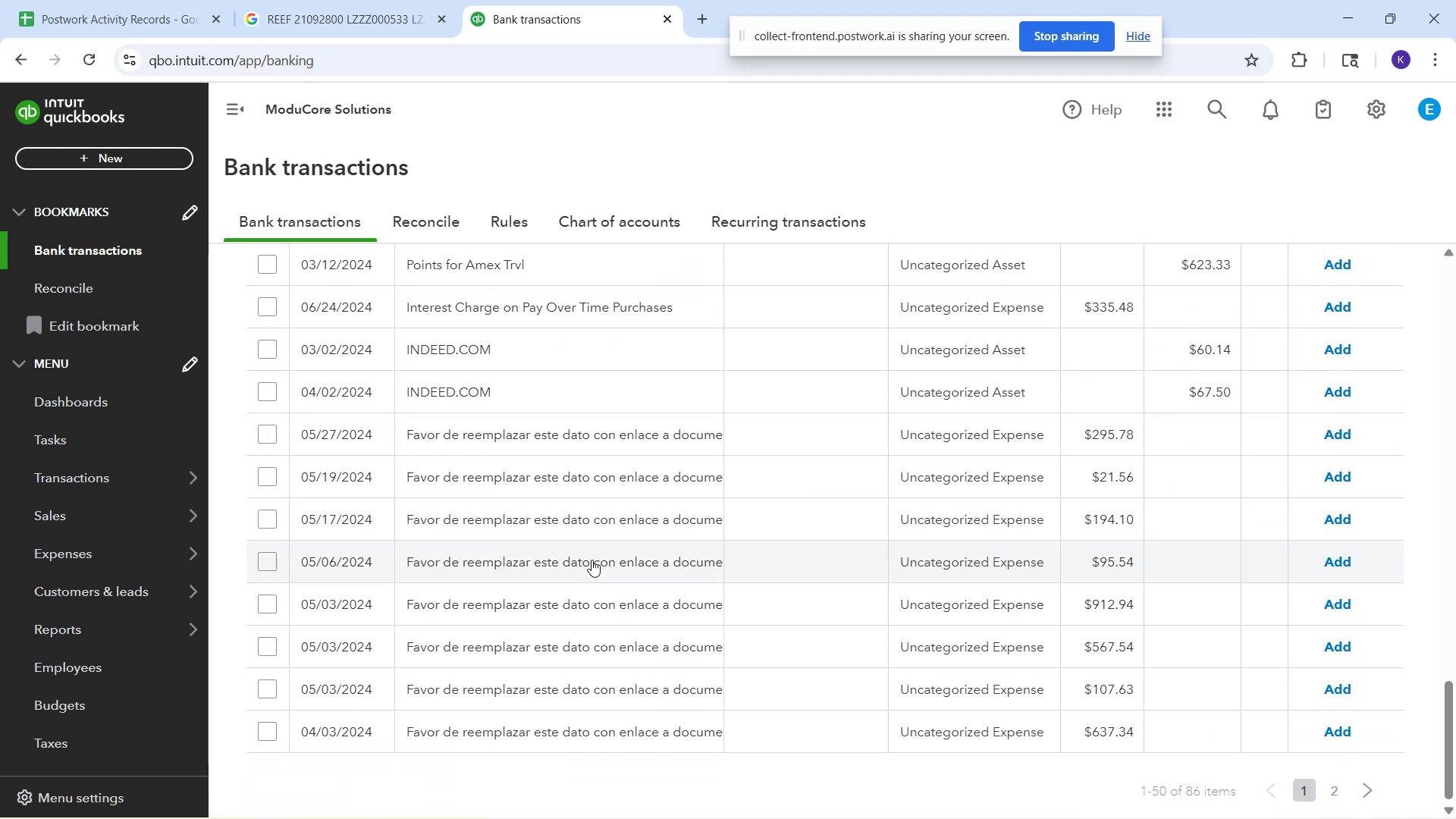 
scroll: coordinate [650, 456], scroll_direction: up, amount: 1.0
 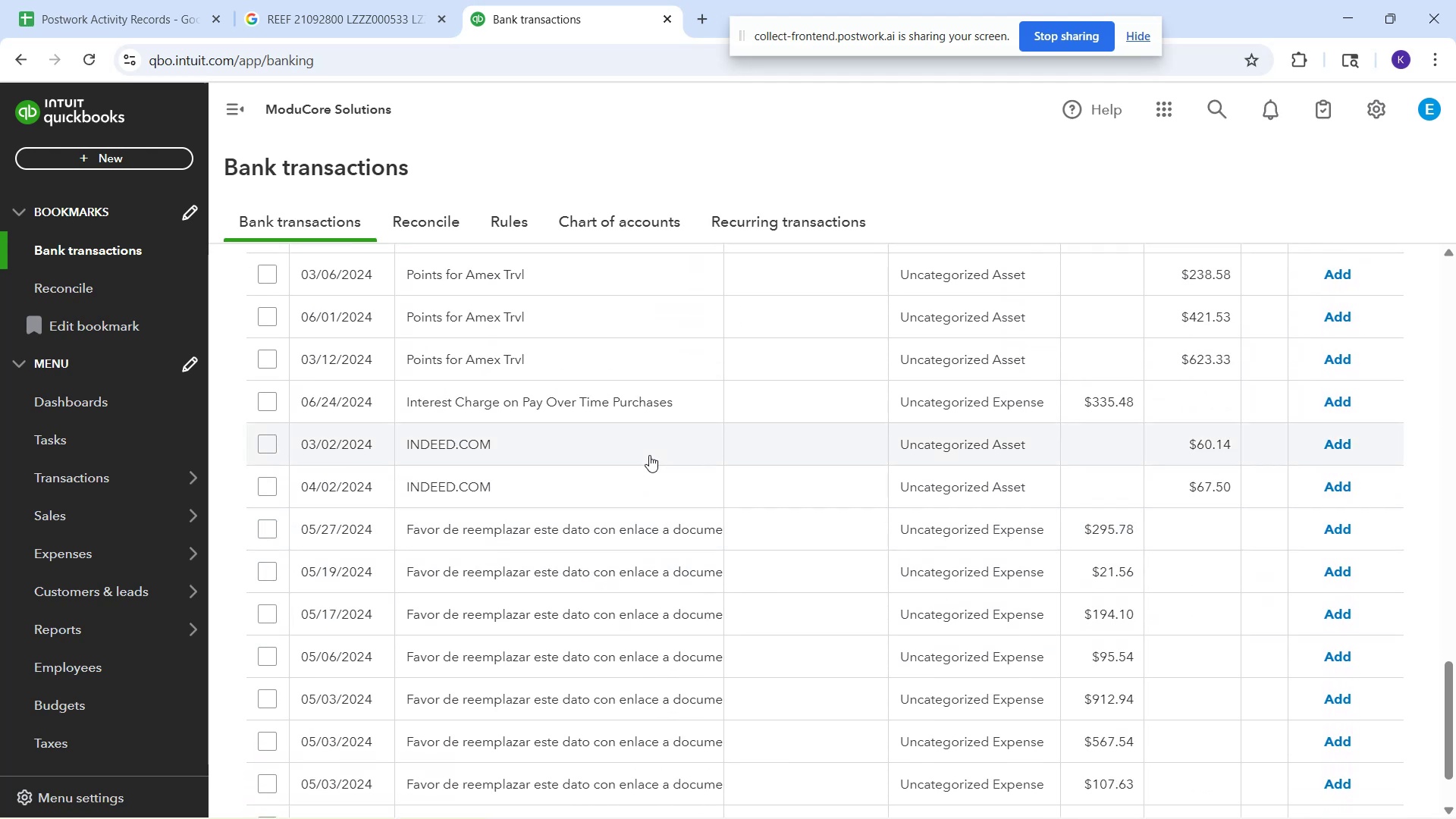 
left_click([649, 455])
 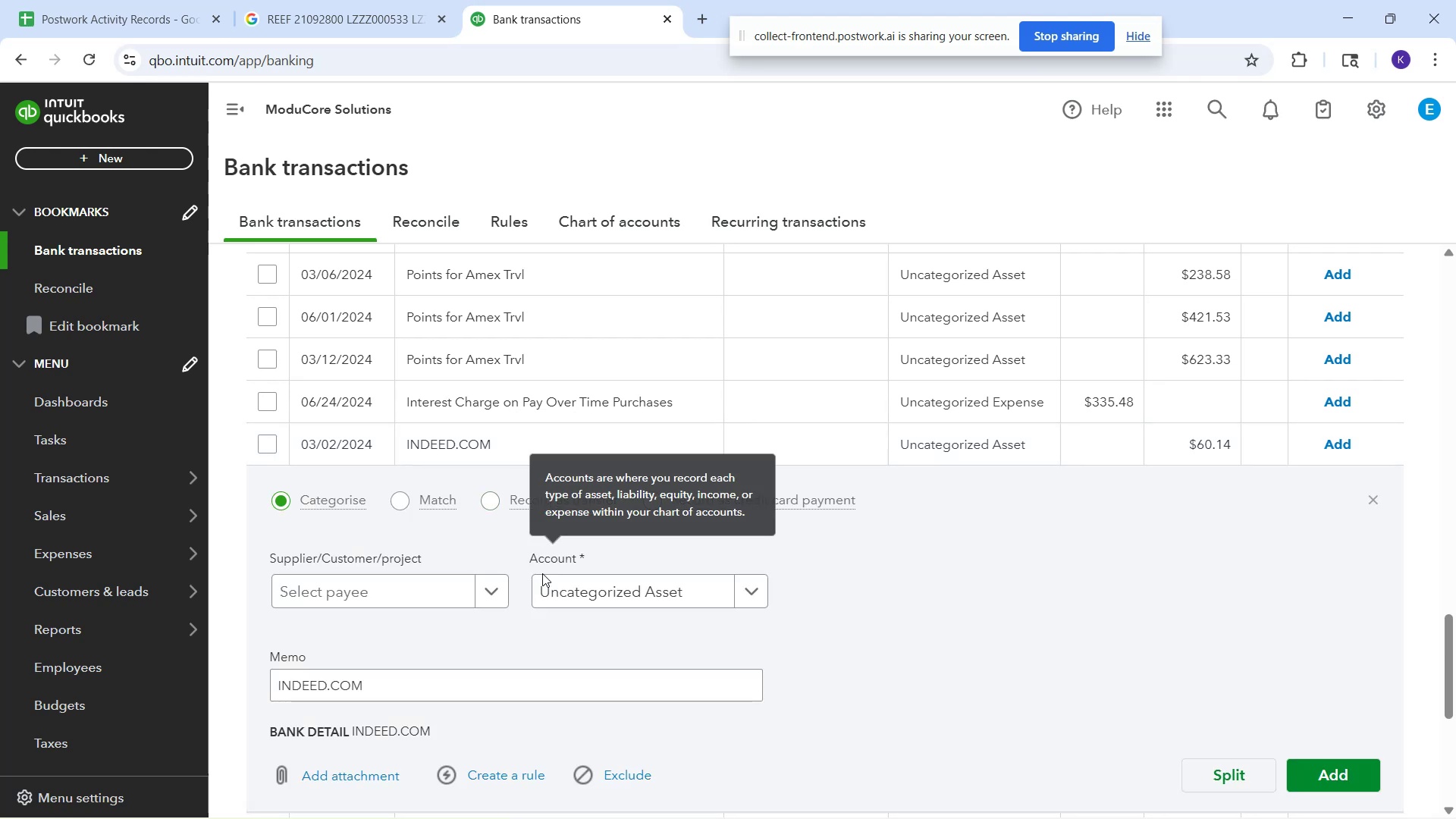 
left_click([551, 595])
 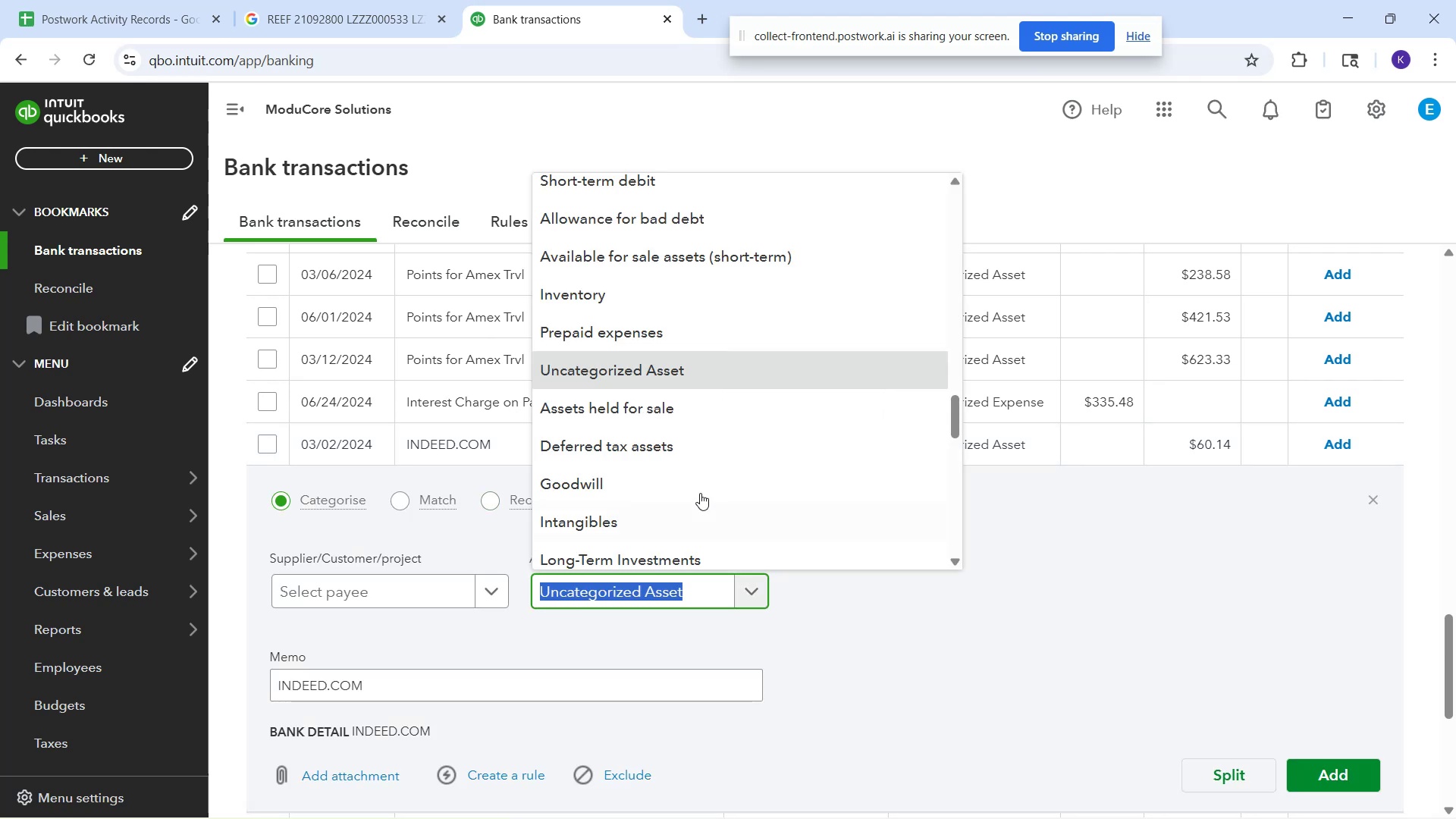 
scroll: coordinate [706, 507], scroll_direction: down, amount: 15.0
 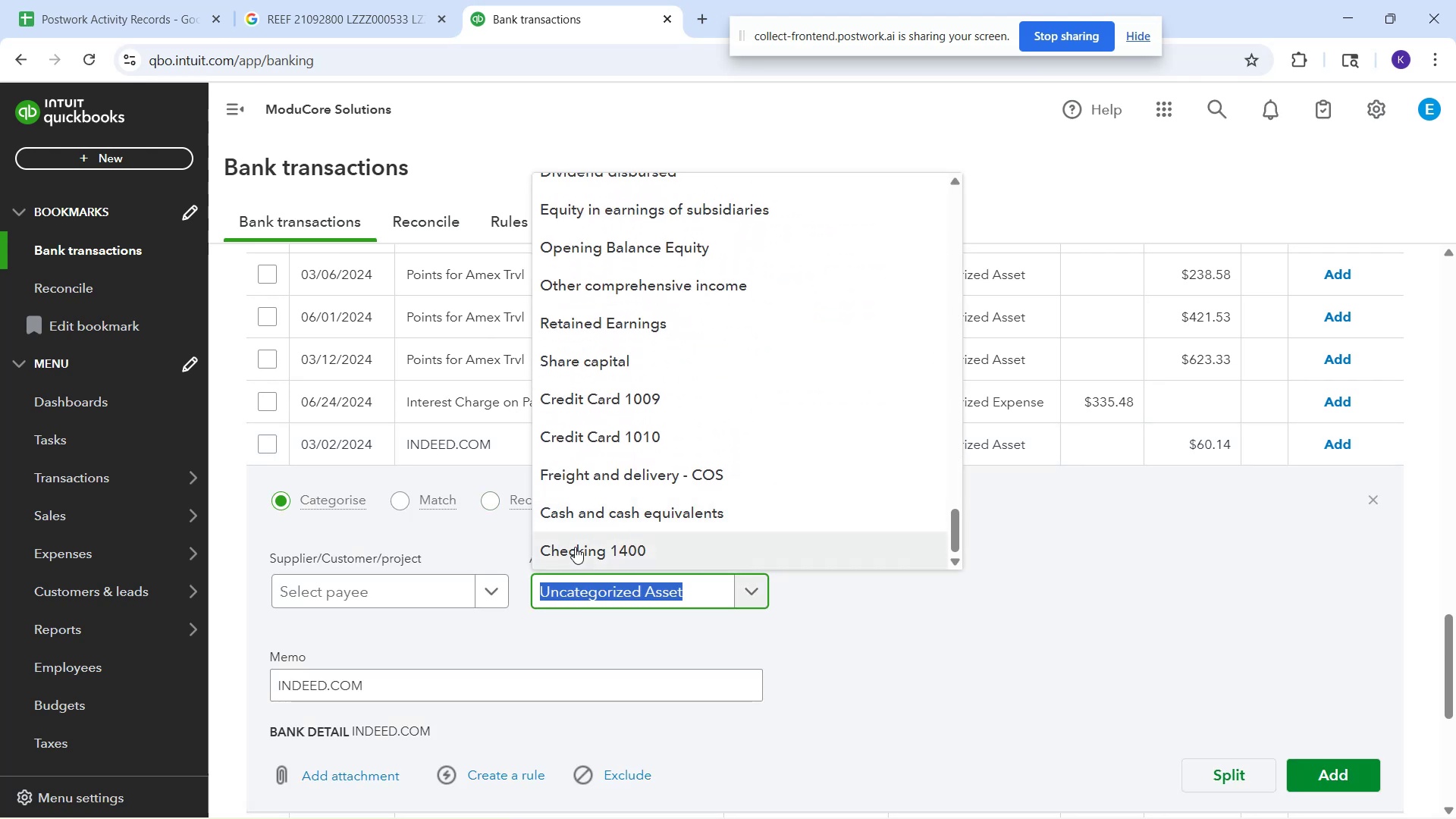 
type(in)
 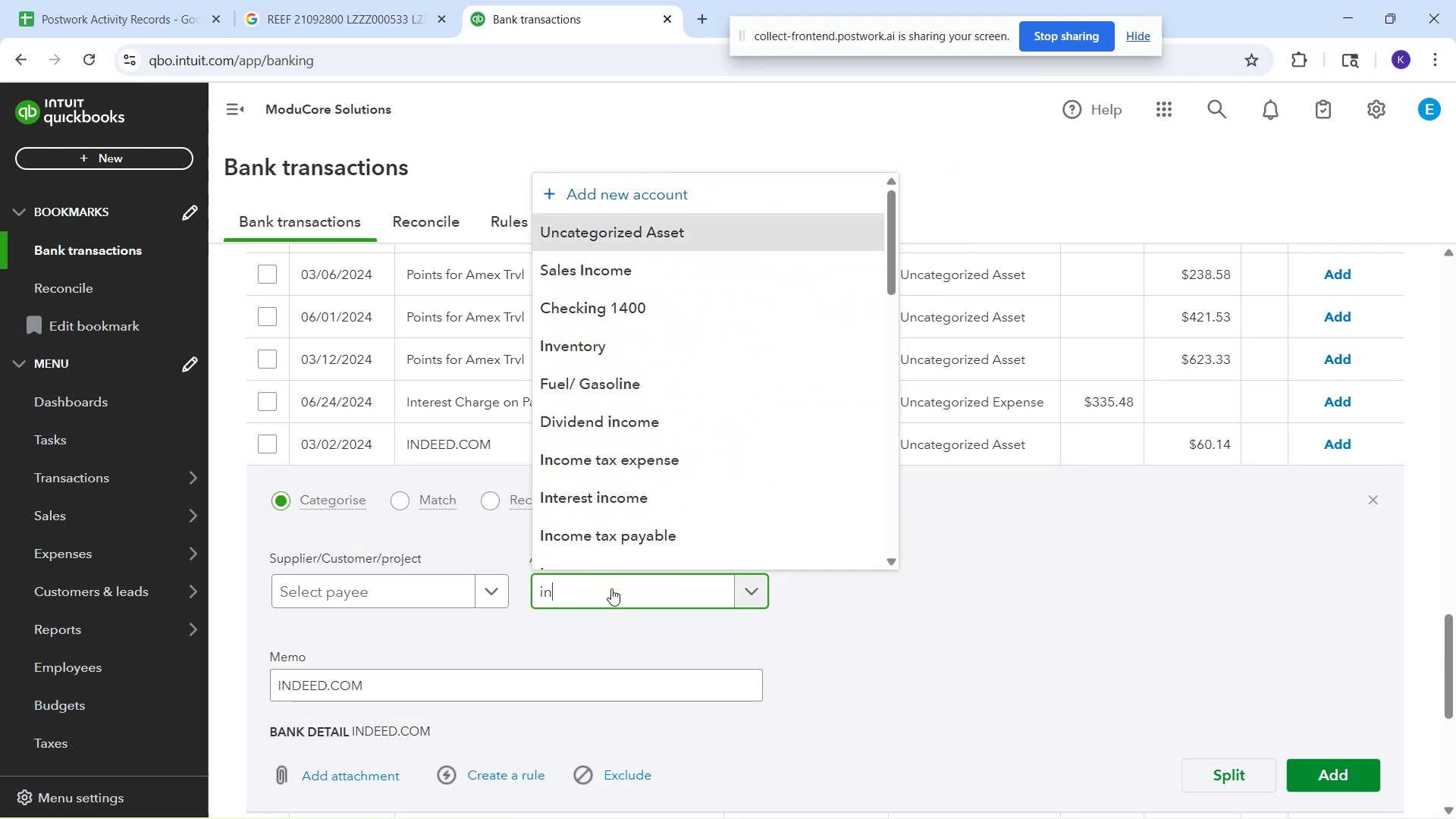 
scroll: coordinate [639, 486], scroll_direction: down, amount: 2.0
 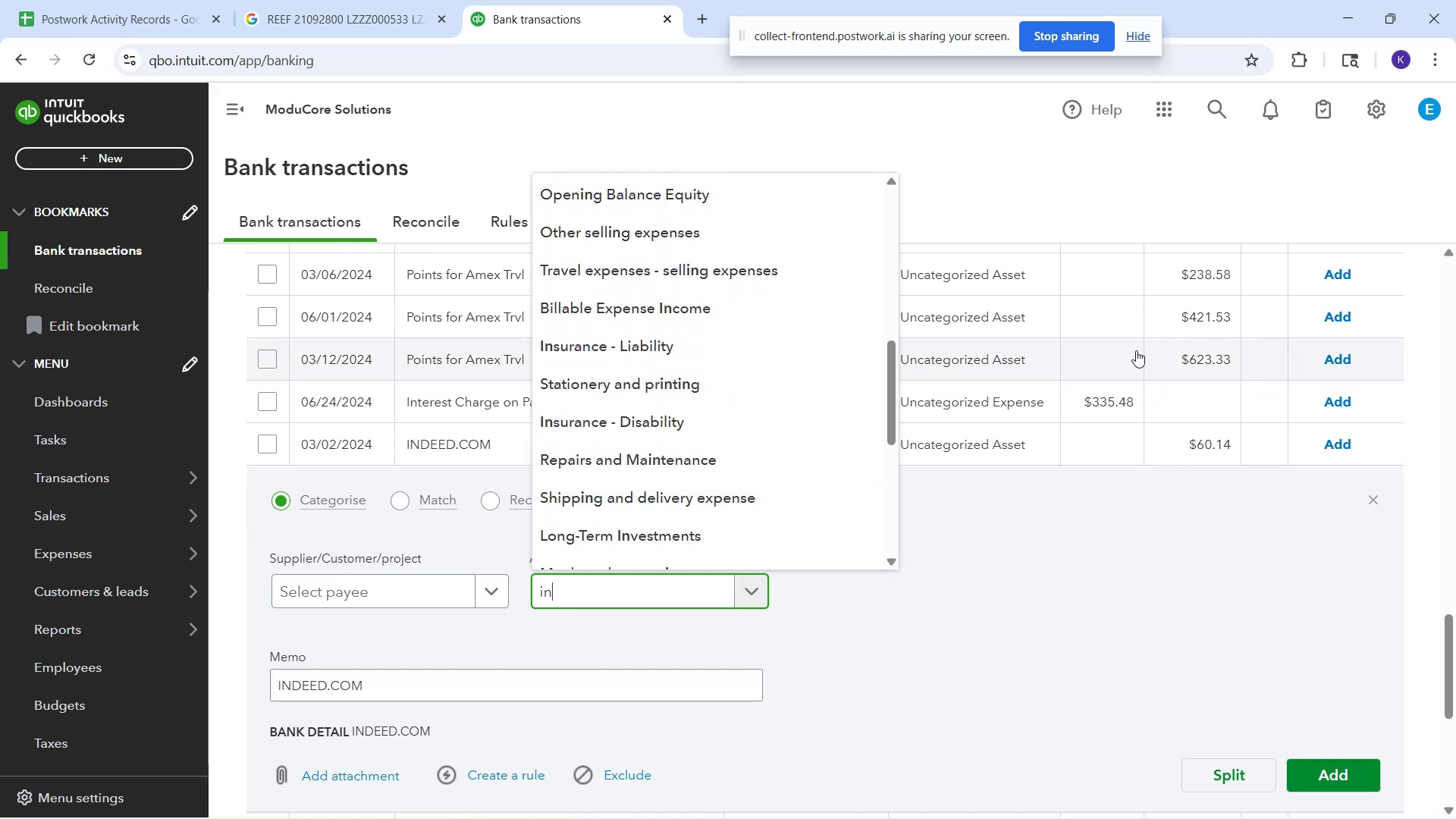 
left_click([1134, 350])
 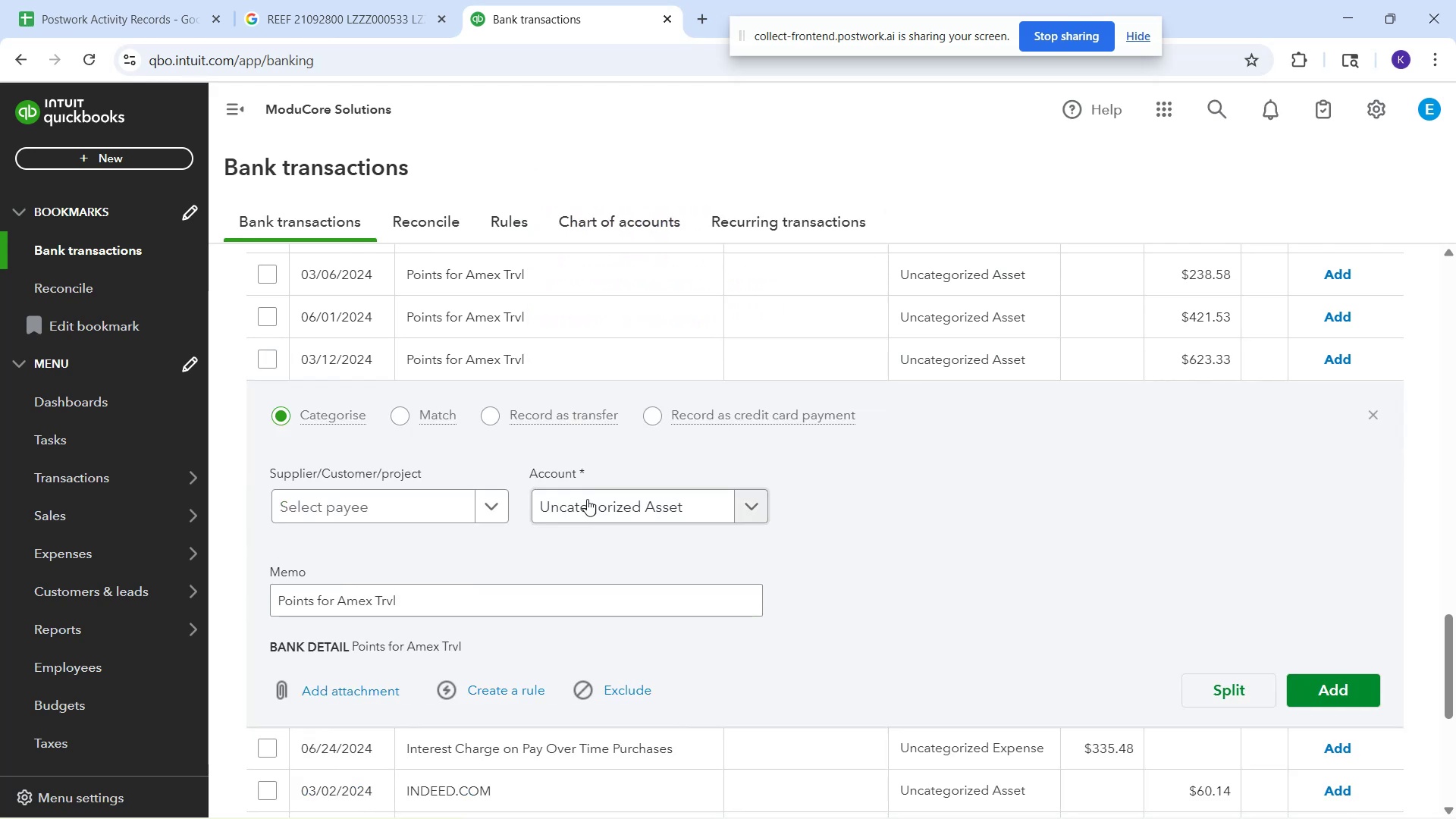 
scroll: coordinate [518, 672], scroll_direction: down, amount: 8.0
 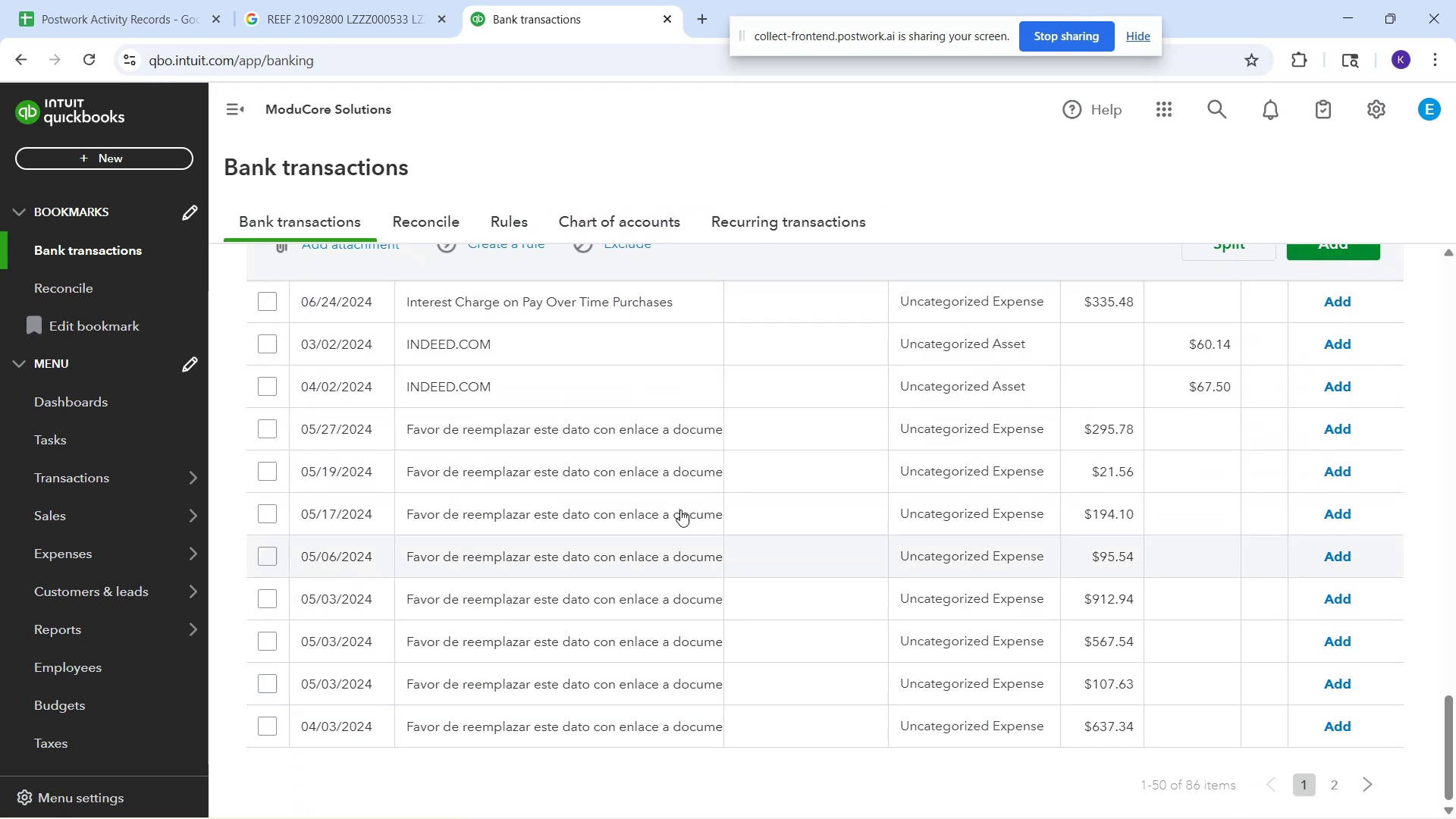 
scroll: coordinate [1238, 406], scroll_direction: up, amount: 23.0
 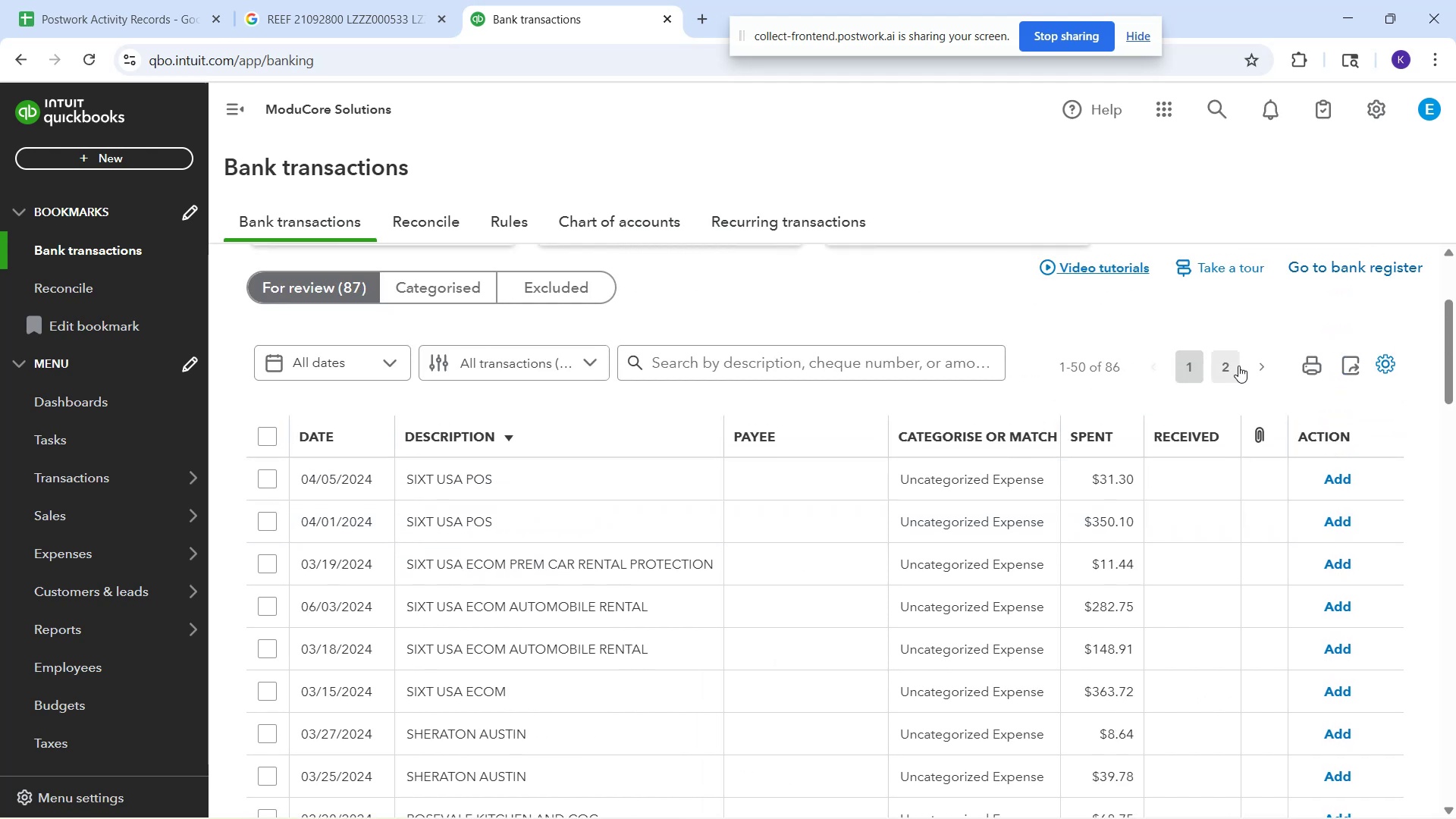 
left_click([1234, 362])
 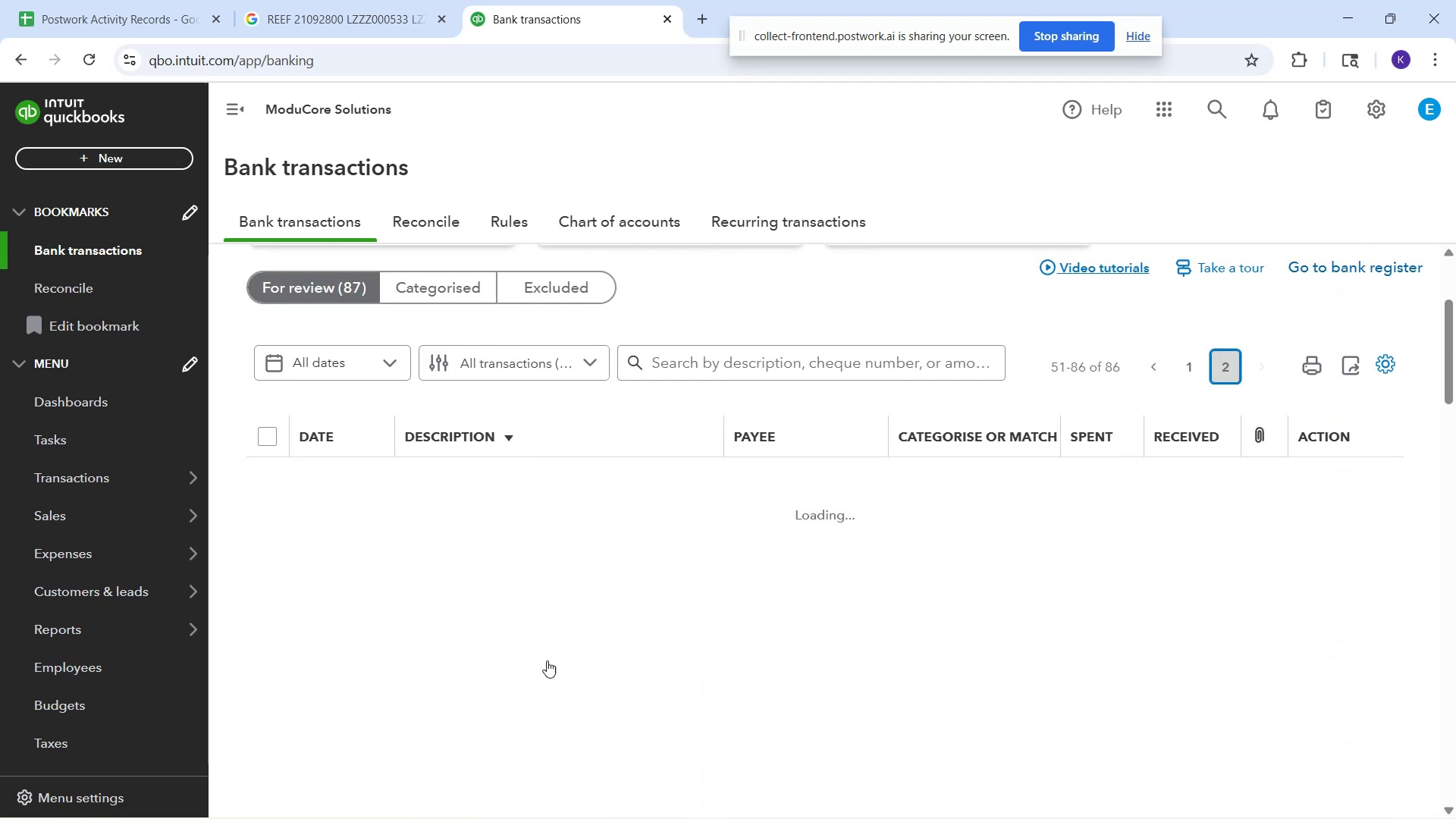 
scroll: coordinate [552, 668], scroll_direction: down, amount: 9.0
 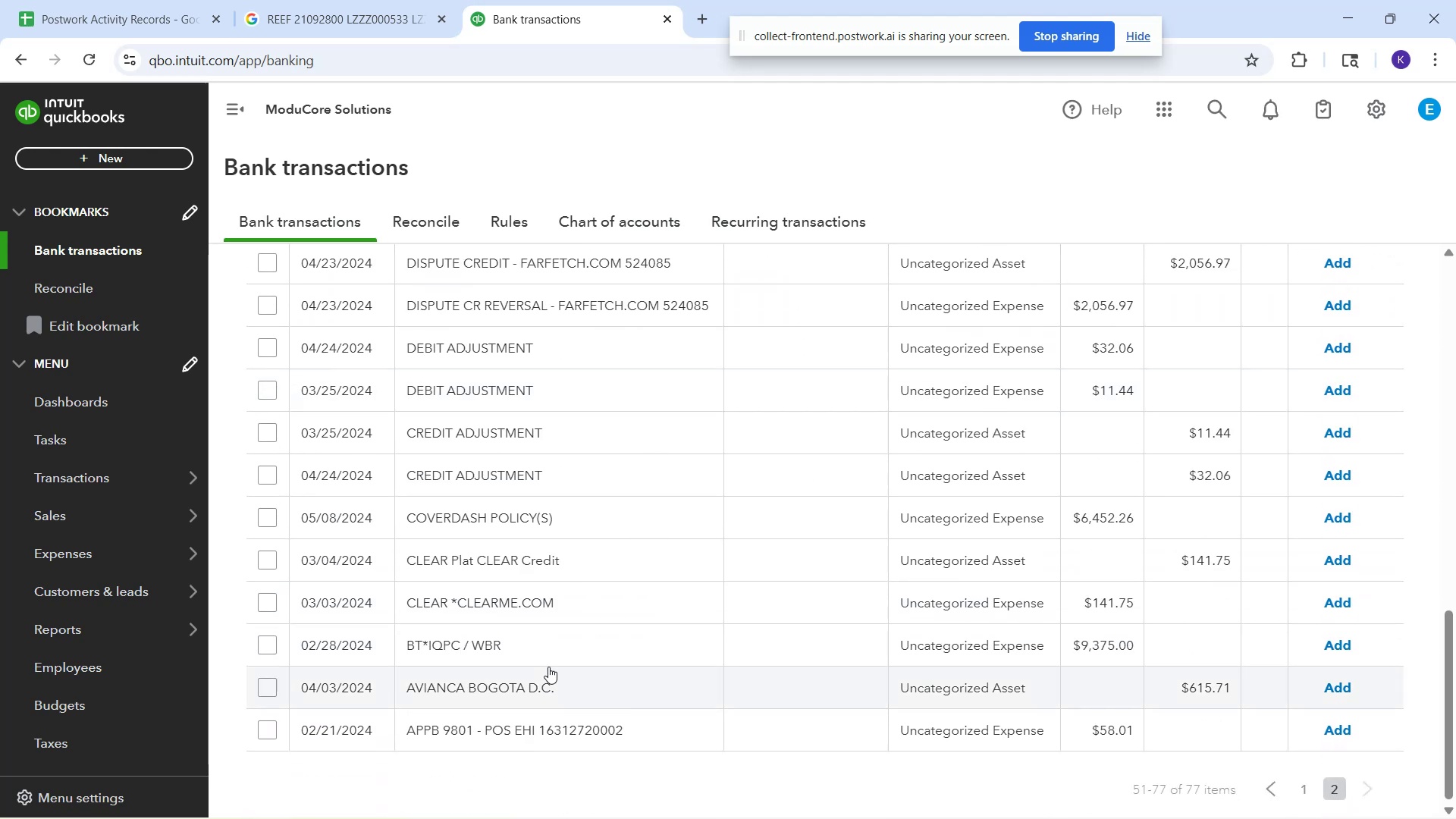 
scroll: coordinate [536, 651], scroll_direction: up, amount: 2.0
 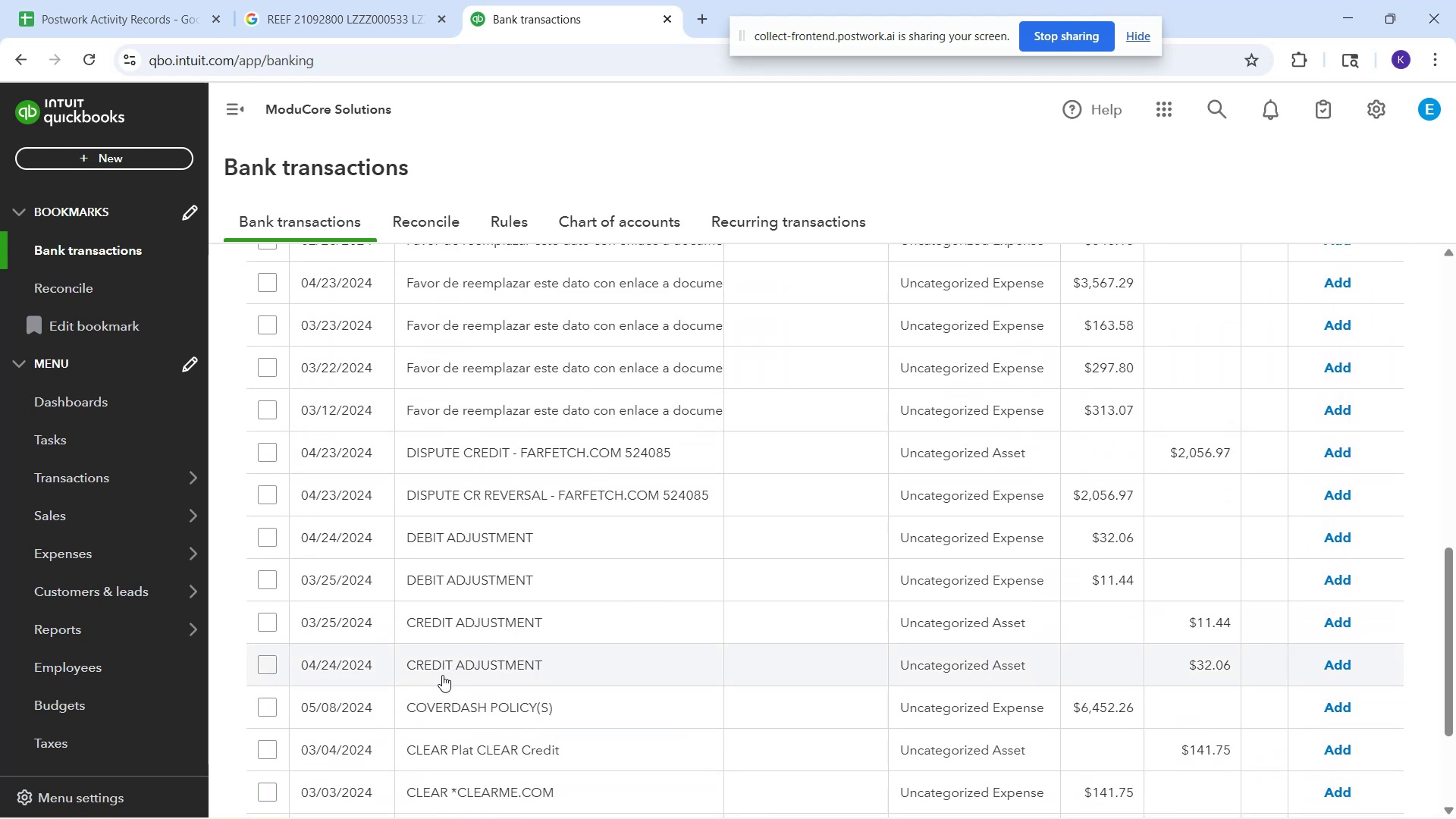 
wait(5.14)
 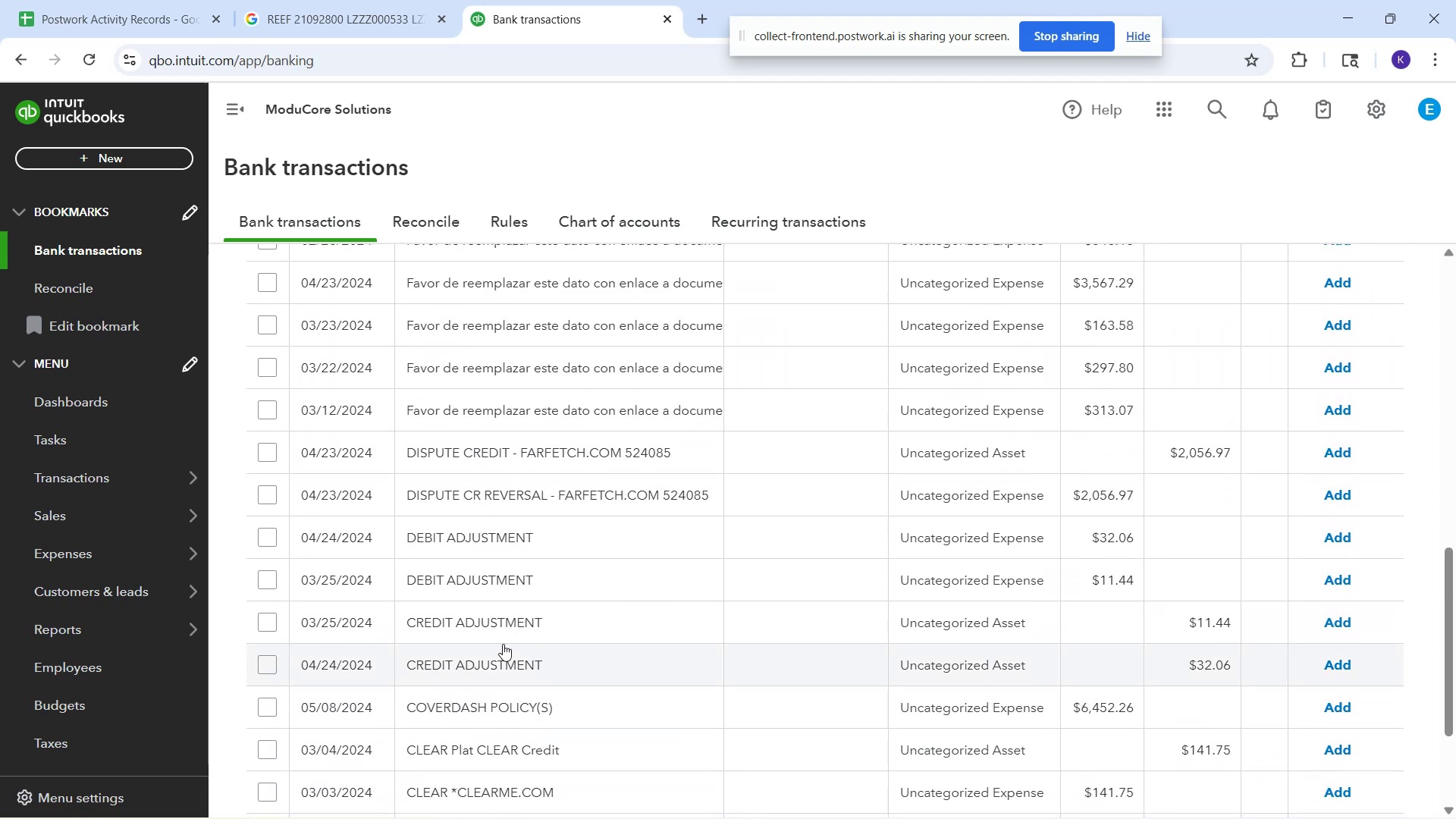 
scroll: coordinate [580, 568], scroll_direction: down, amount: 2.0
 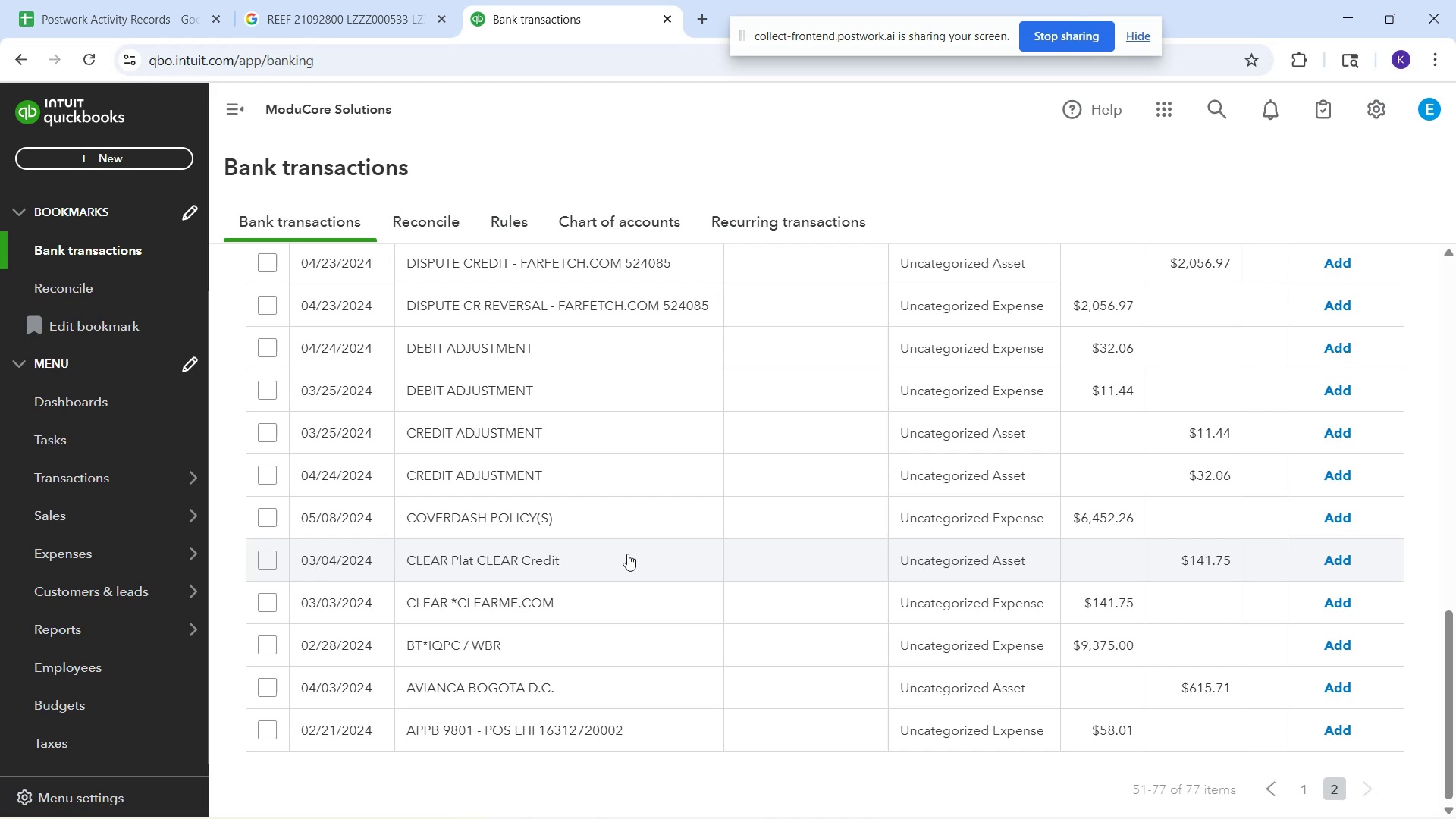 
wait(15.82)
 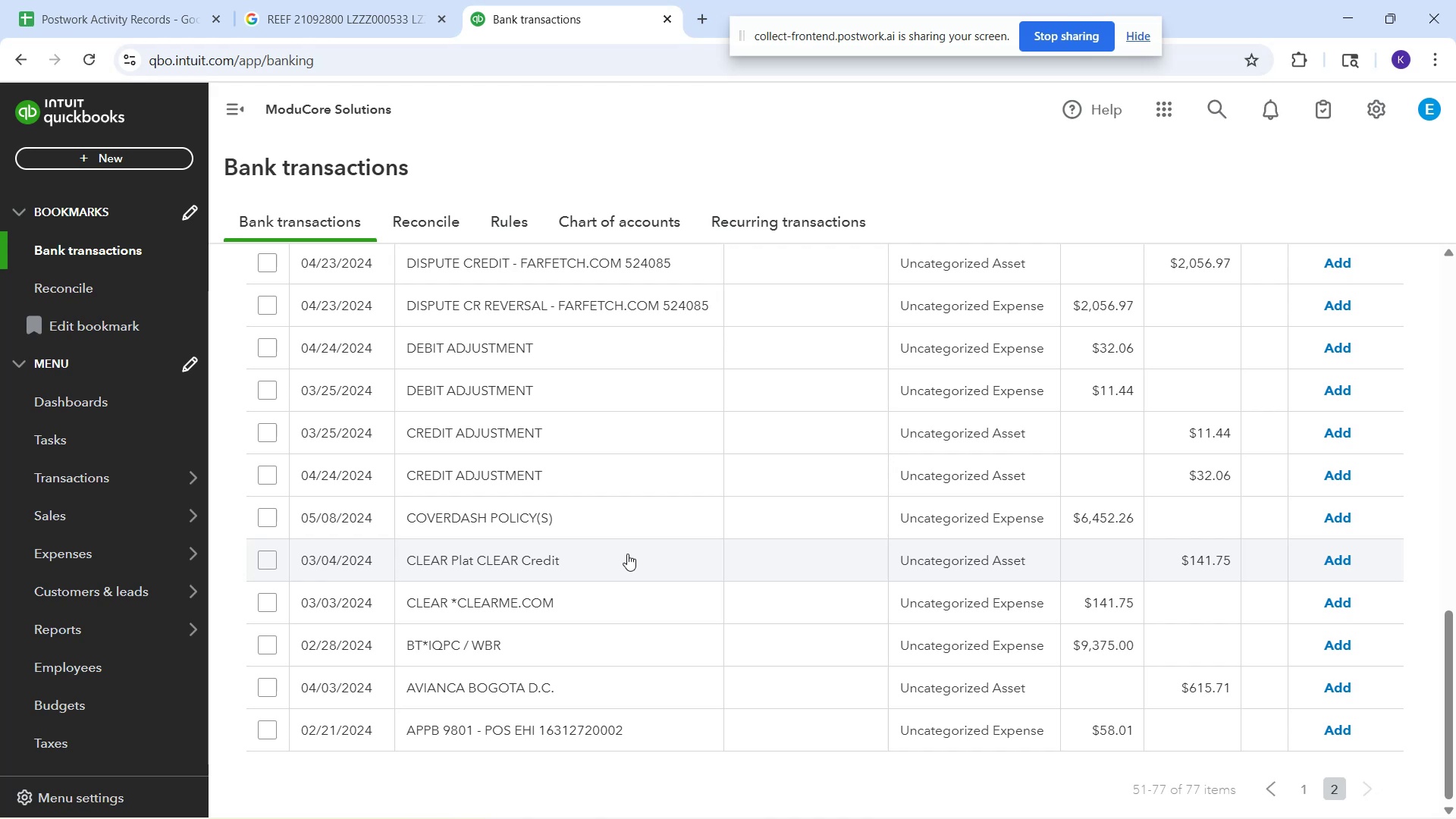 
left_click([598, 519])
 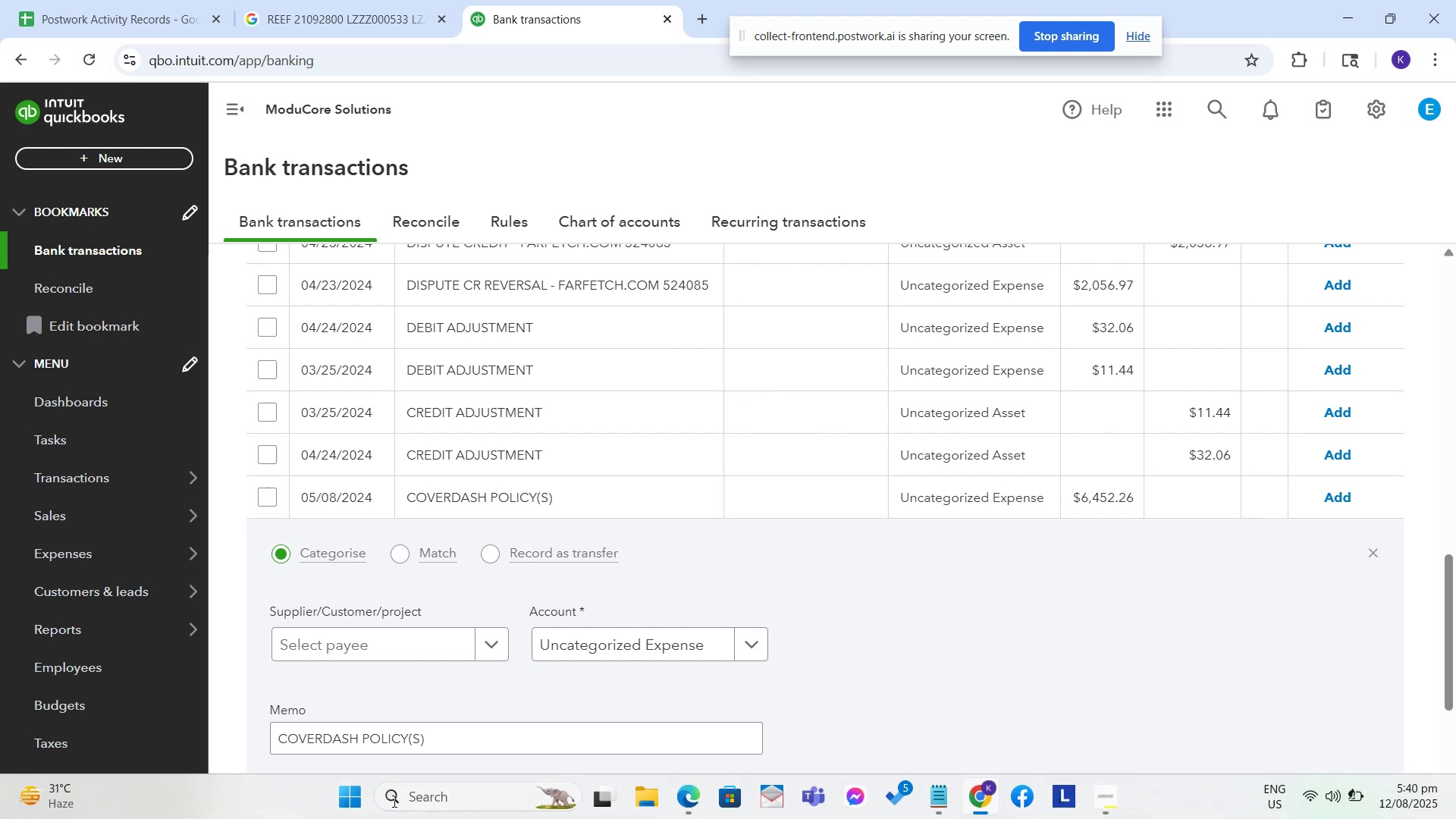 
wait(17.68)
 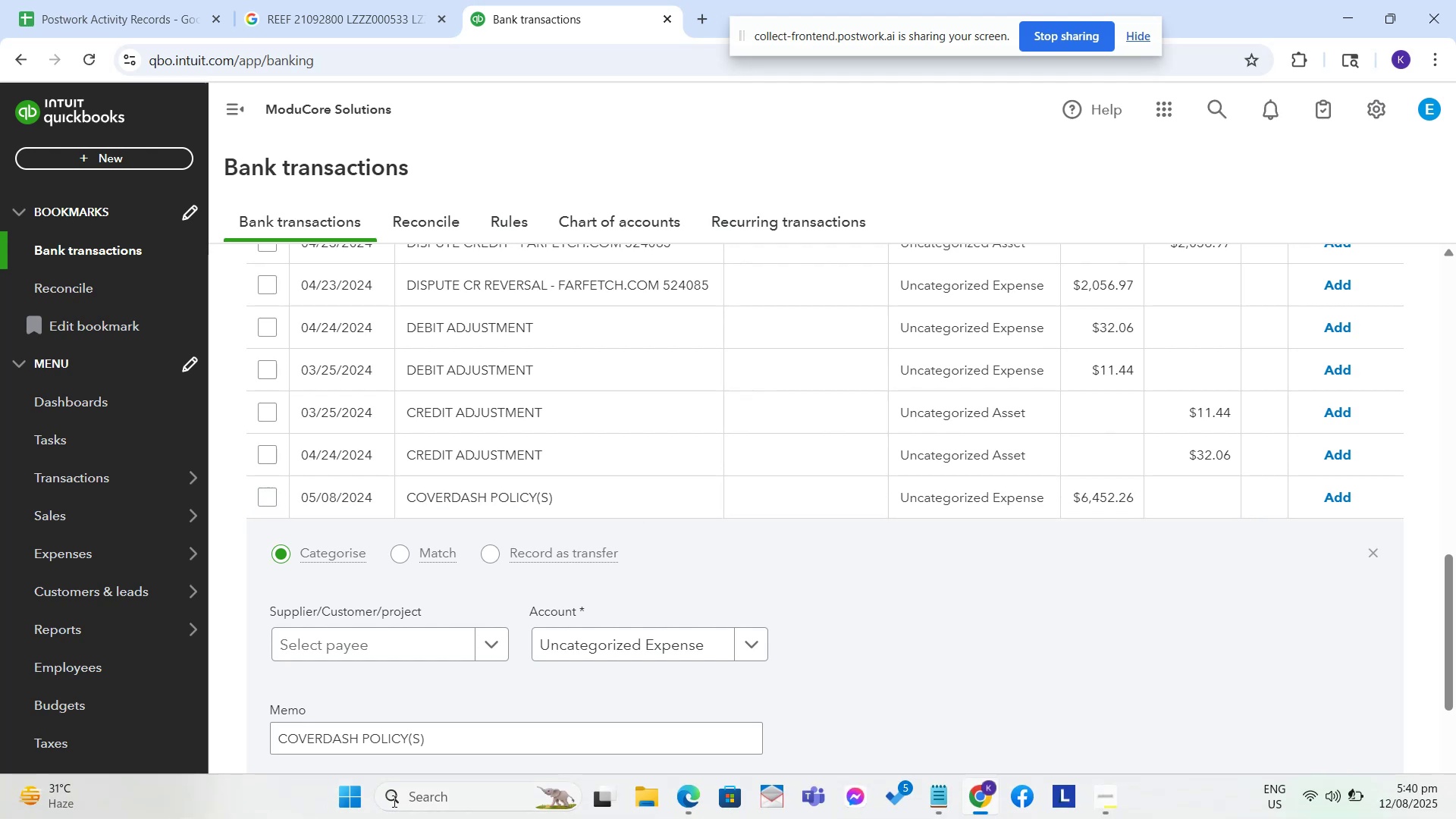 
left_click([970, 794])
 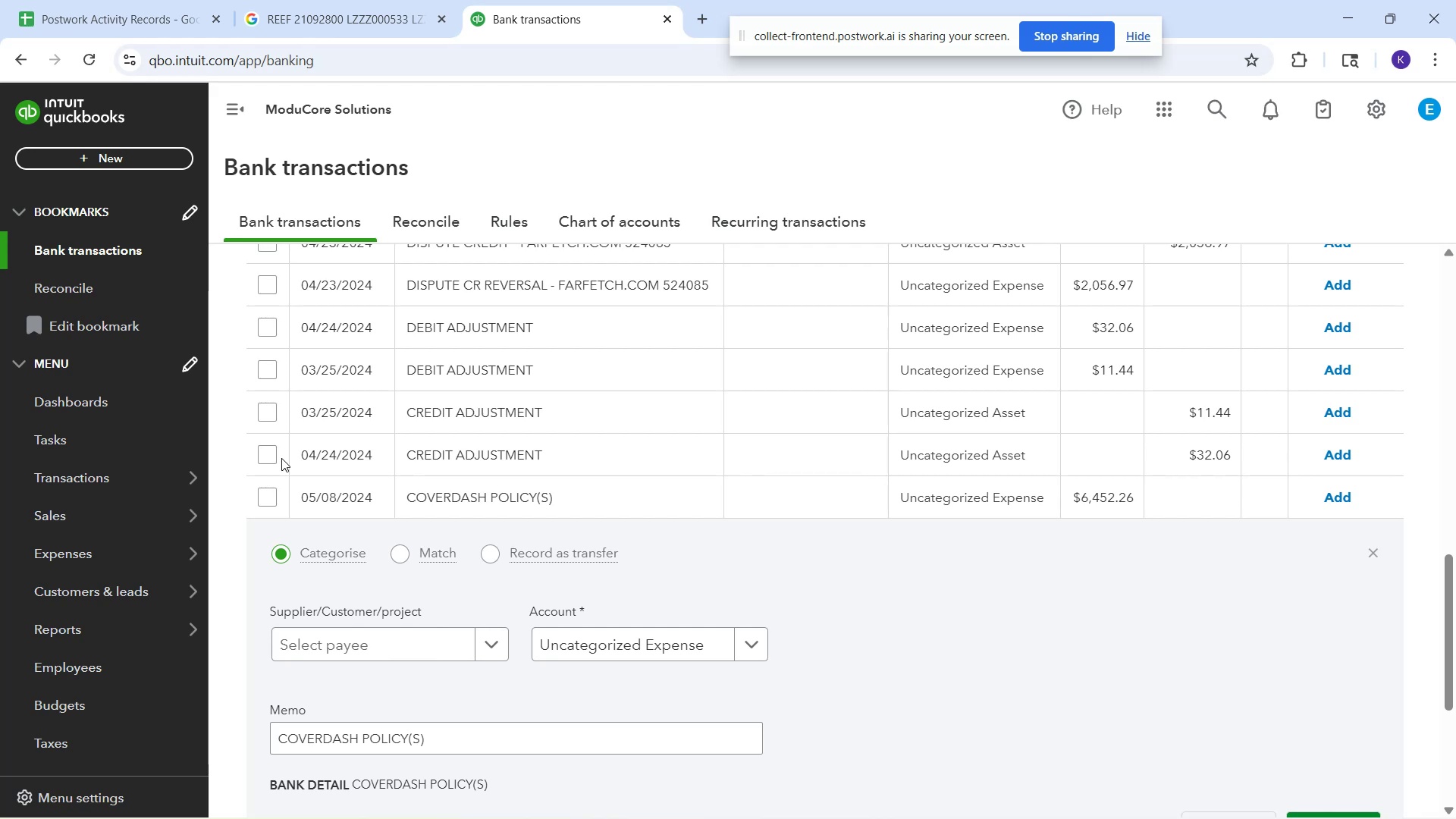 
wait(44.4)
 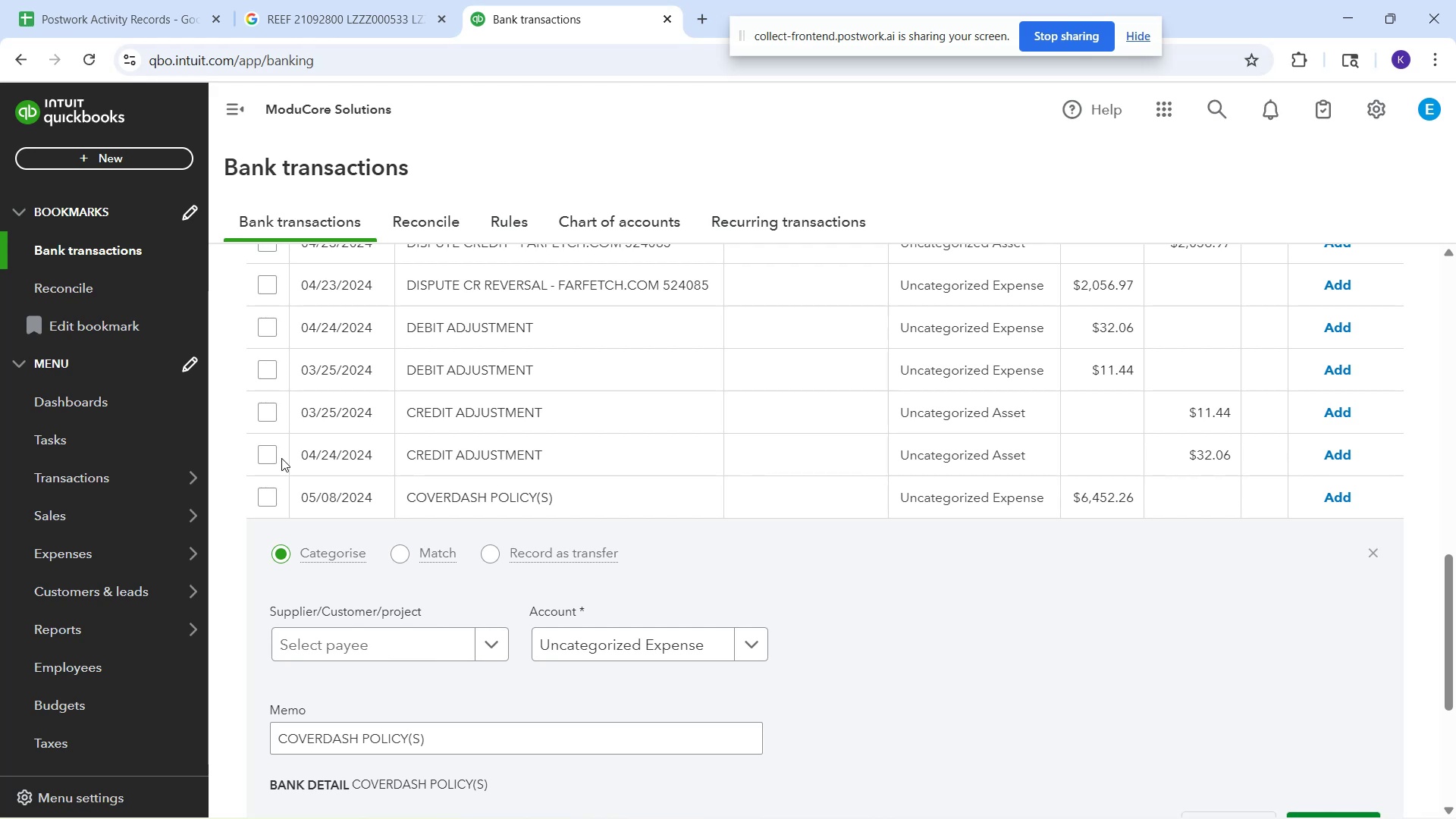 
left_click([389, 655])
 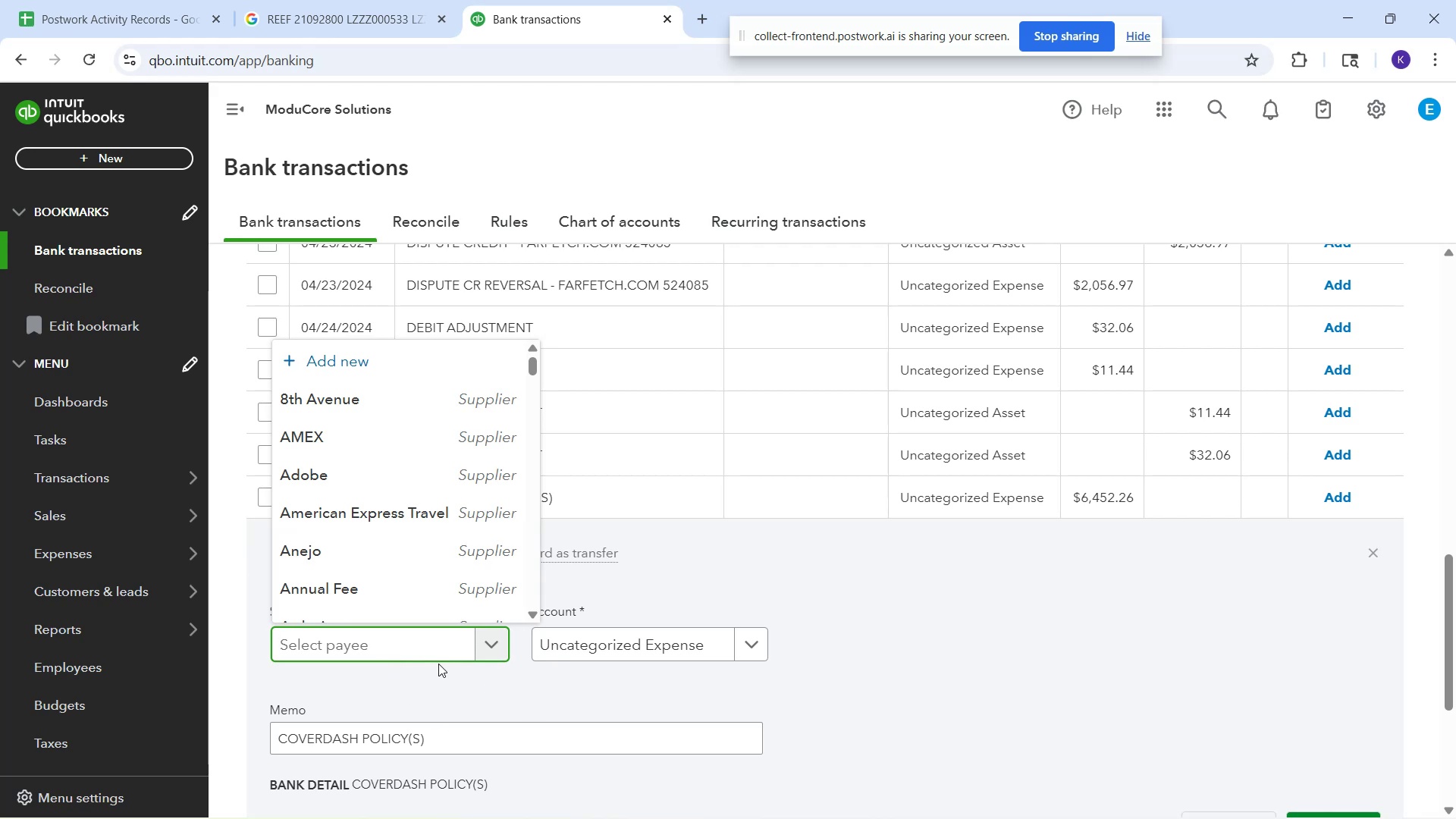 
wait(6.62)
 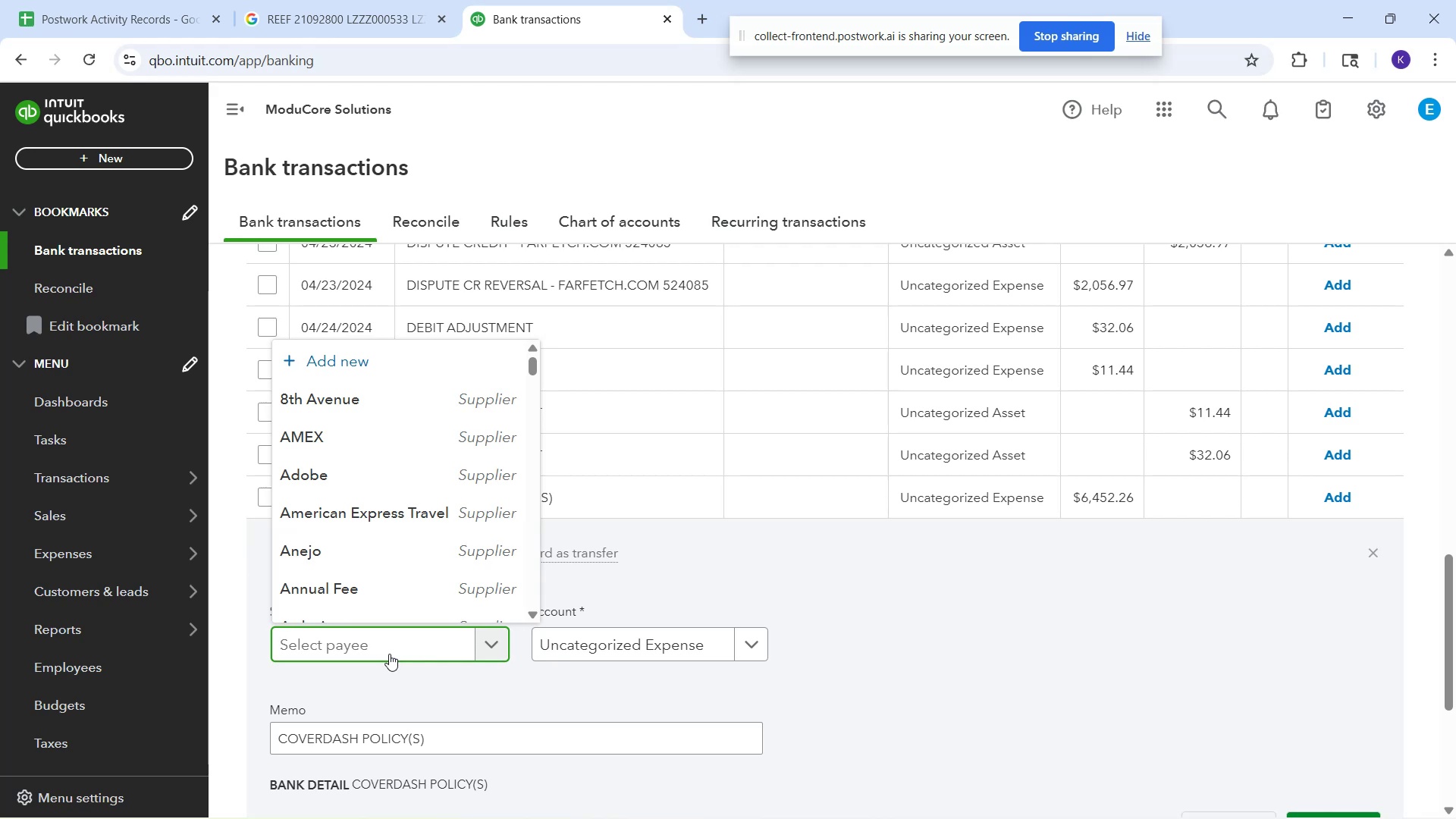 
scroll: coordinate [598, 618], scroll_direction: down, amount: 4.0
 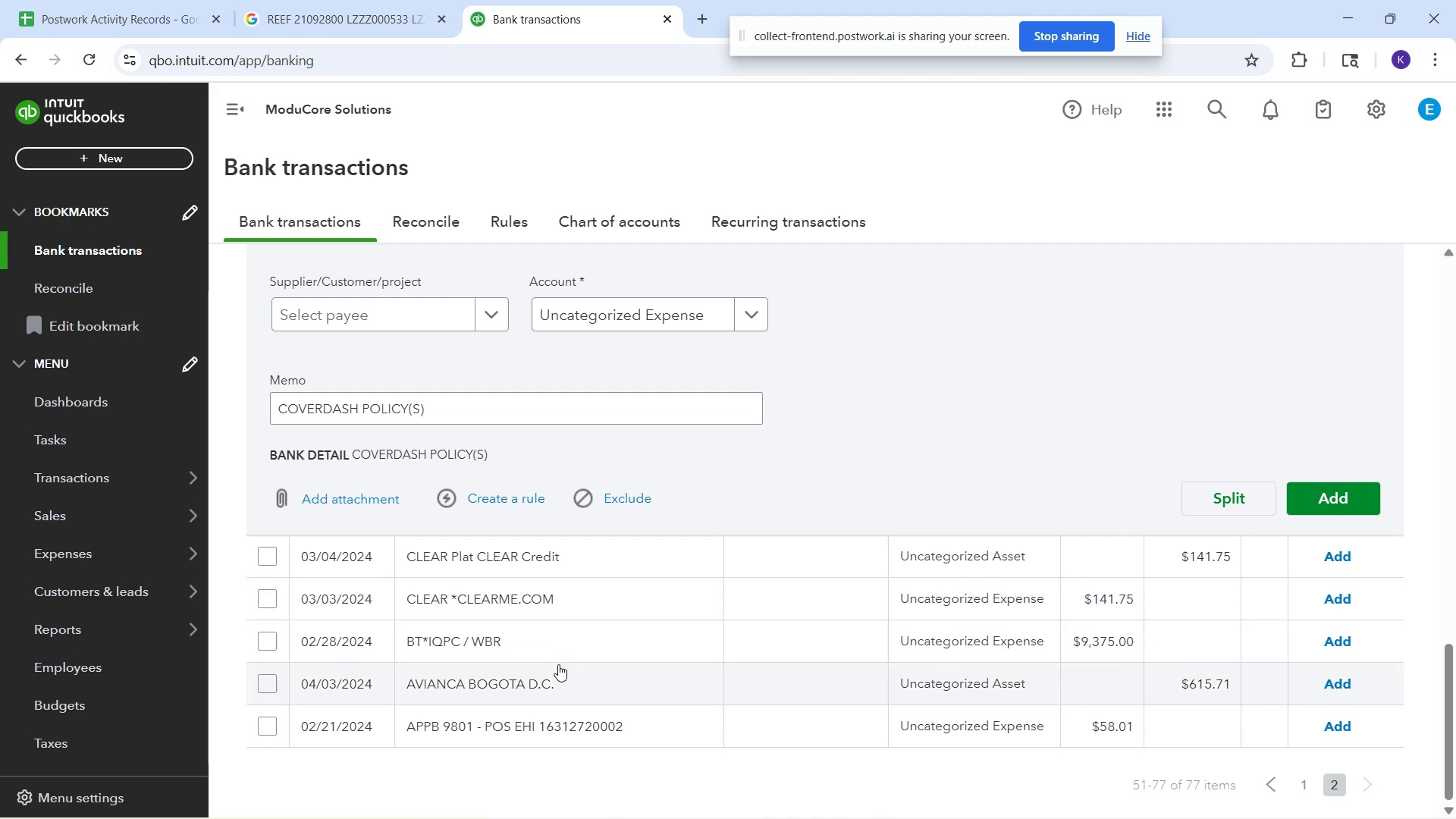 
left_click([557, 689])
 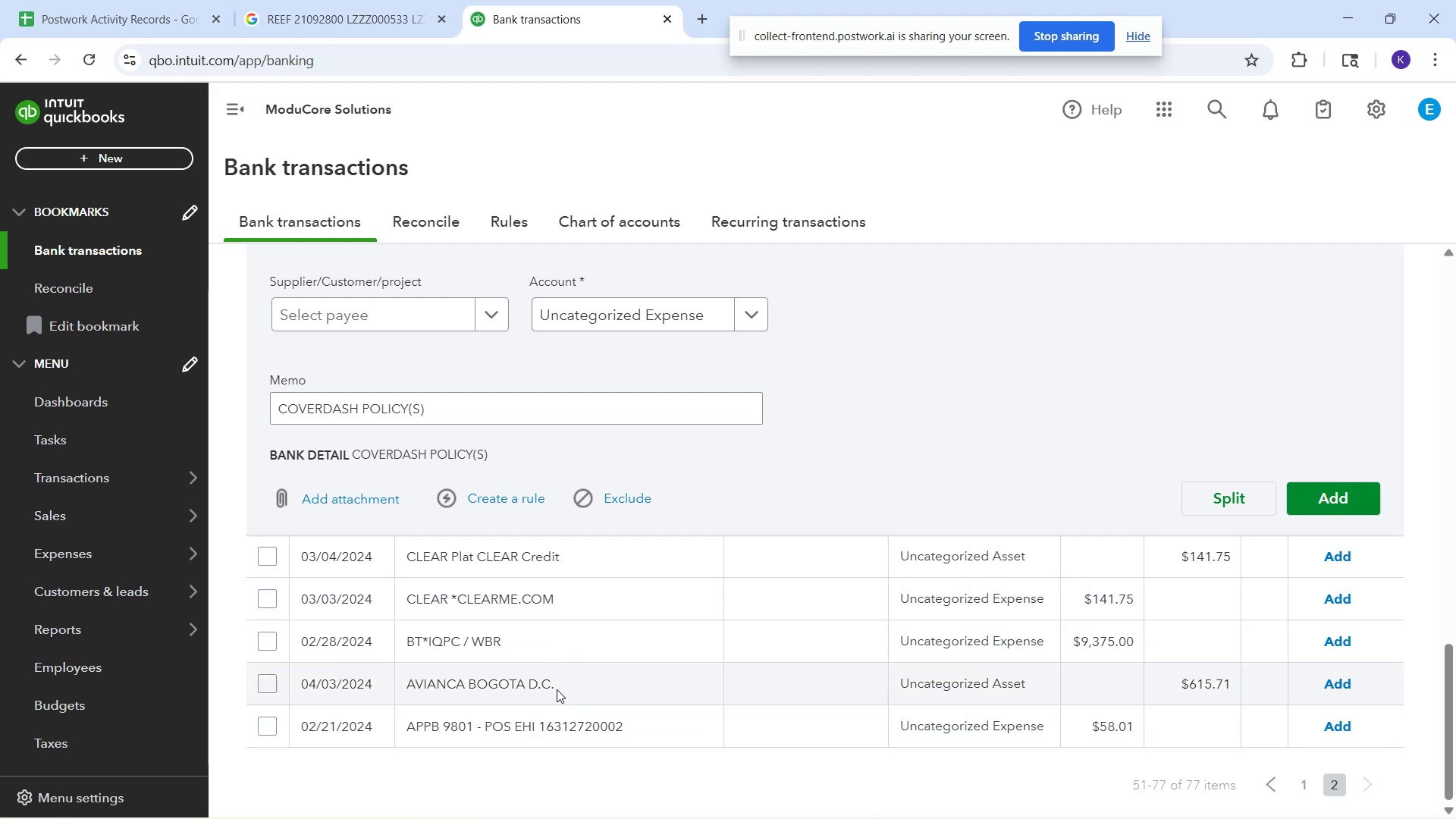 
scroll: coordinate [683, 569], scroll_direction: up, amount: 10.0
 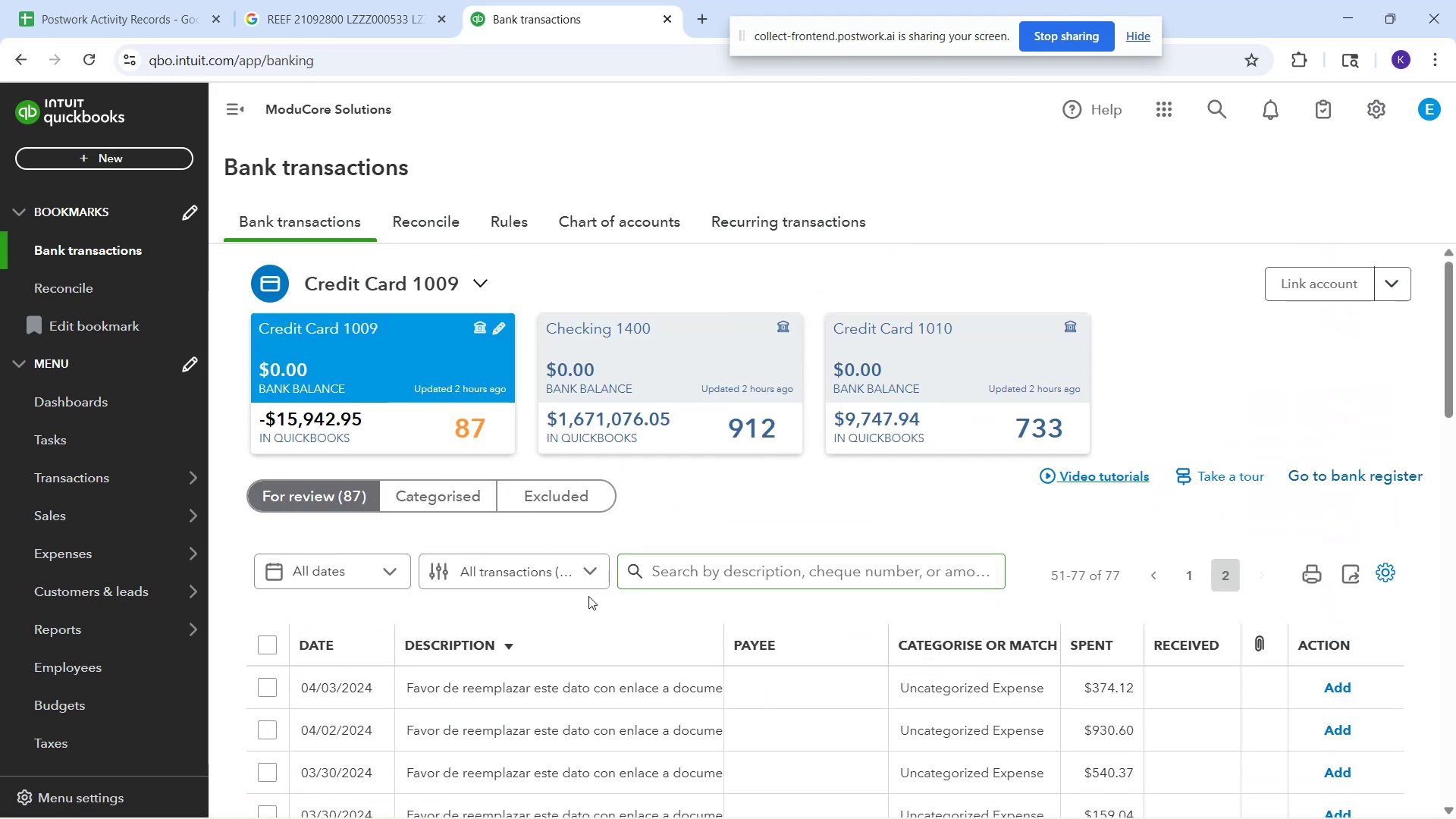 
scroll: coordinate [1189, 495], scroll_direction: down, amount: 3.0
 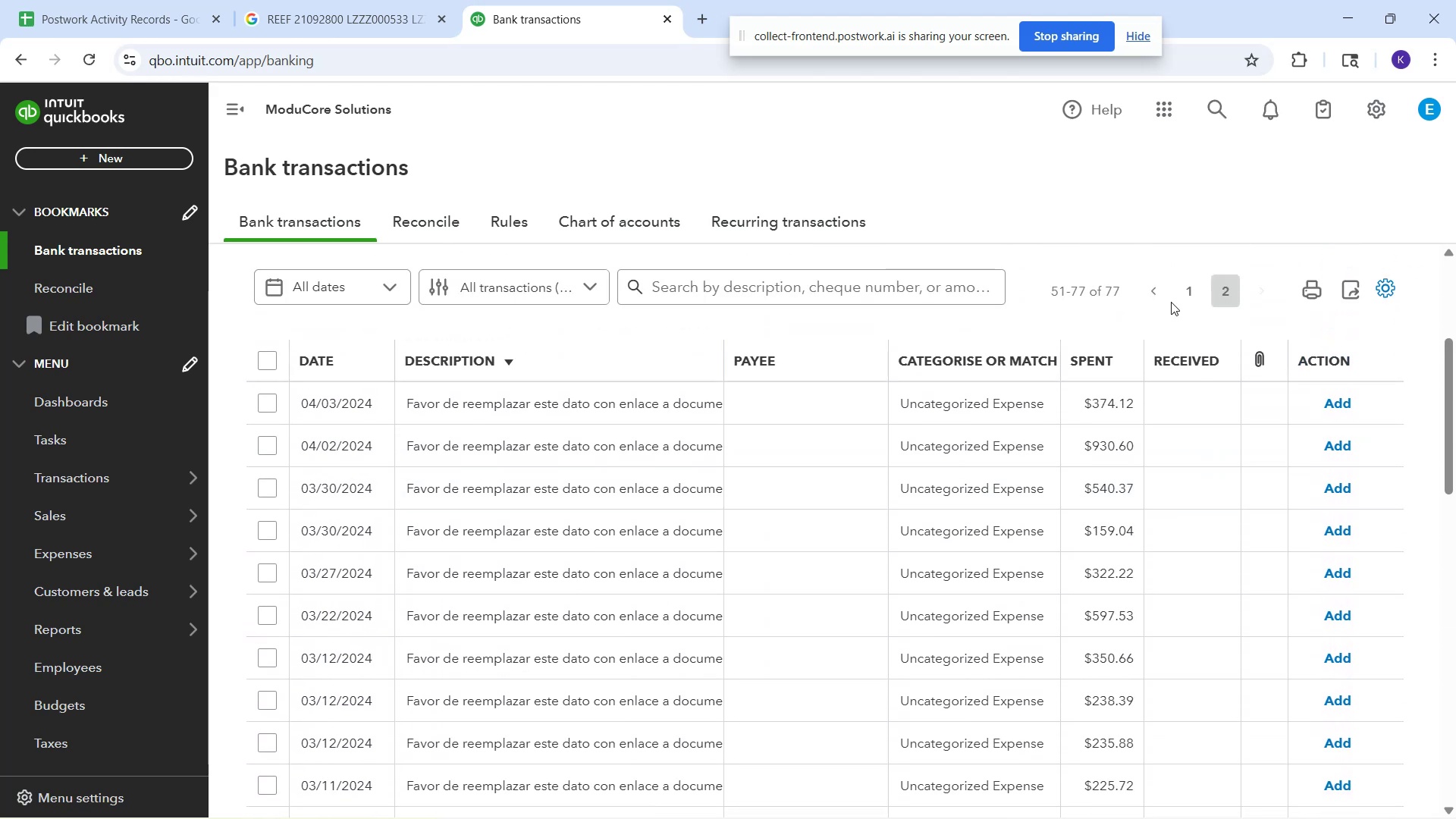 
left_click([1182, 300])
 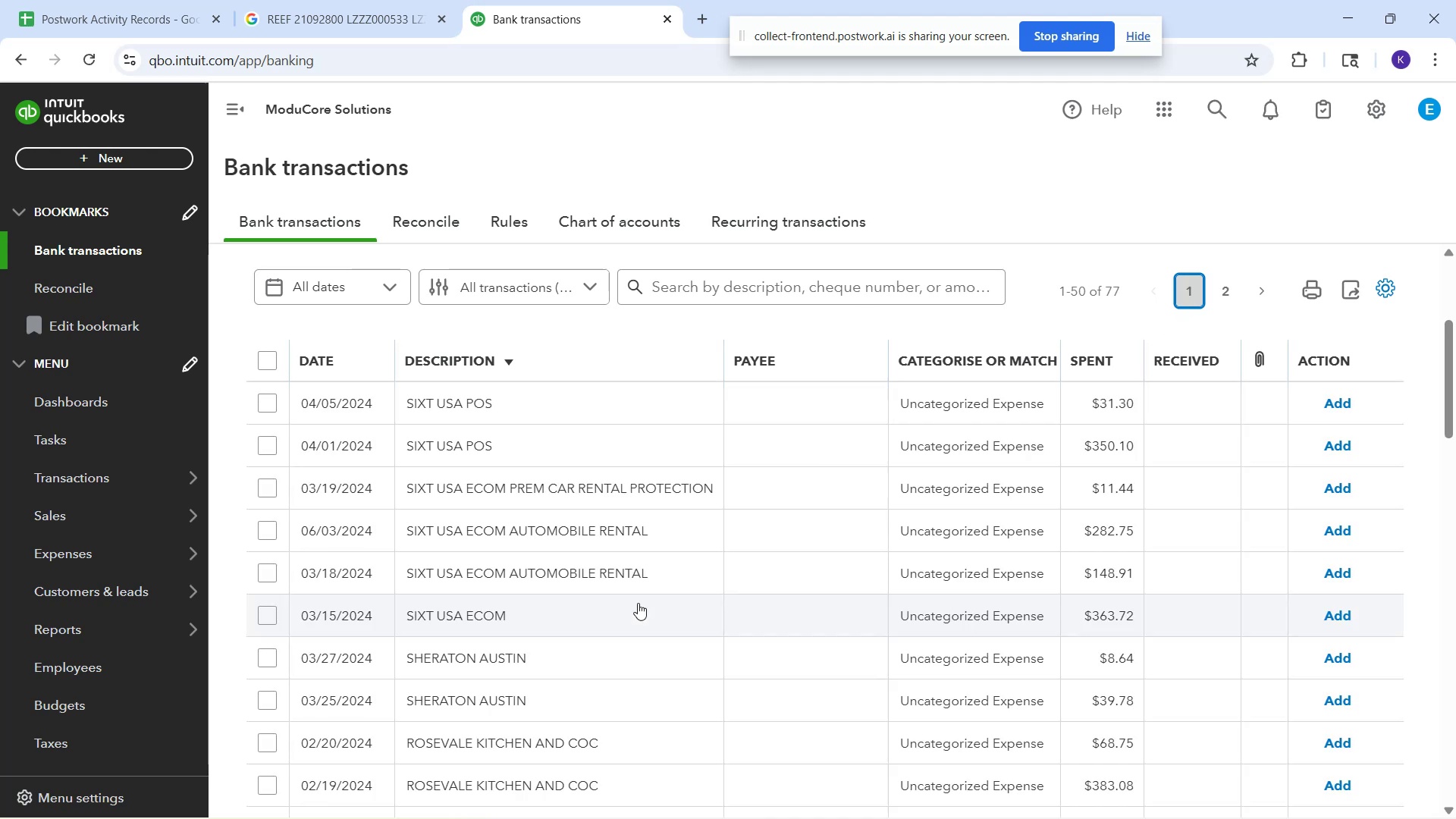 
scroll: coordinate [607, 691], scroll_direction: down, amount: 1.0
 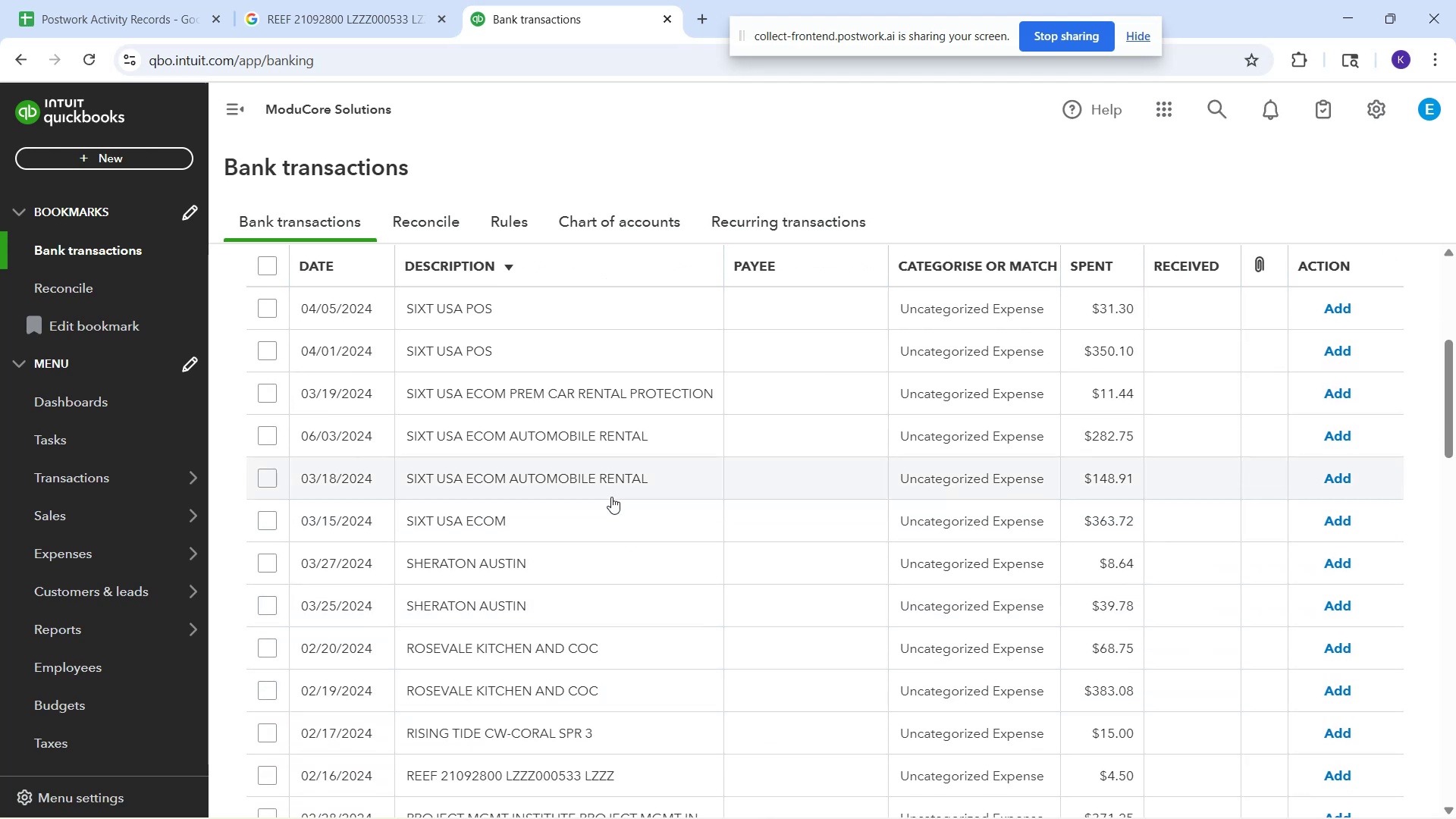 
wait(6.54)
 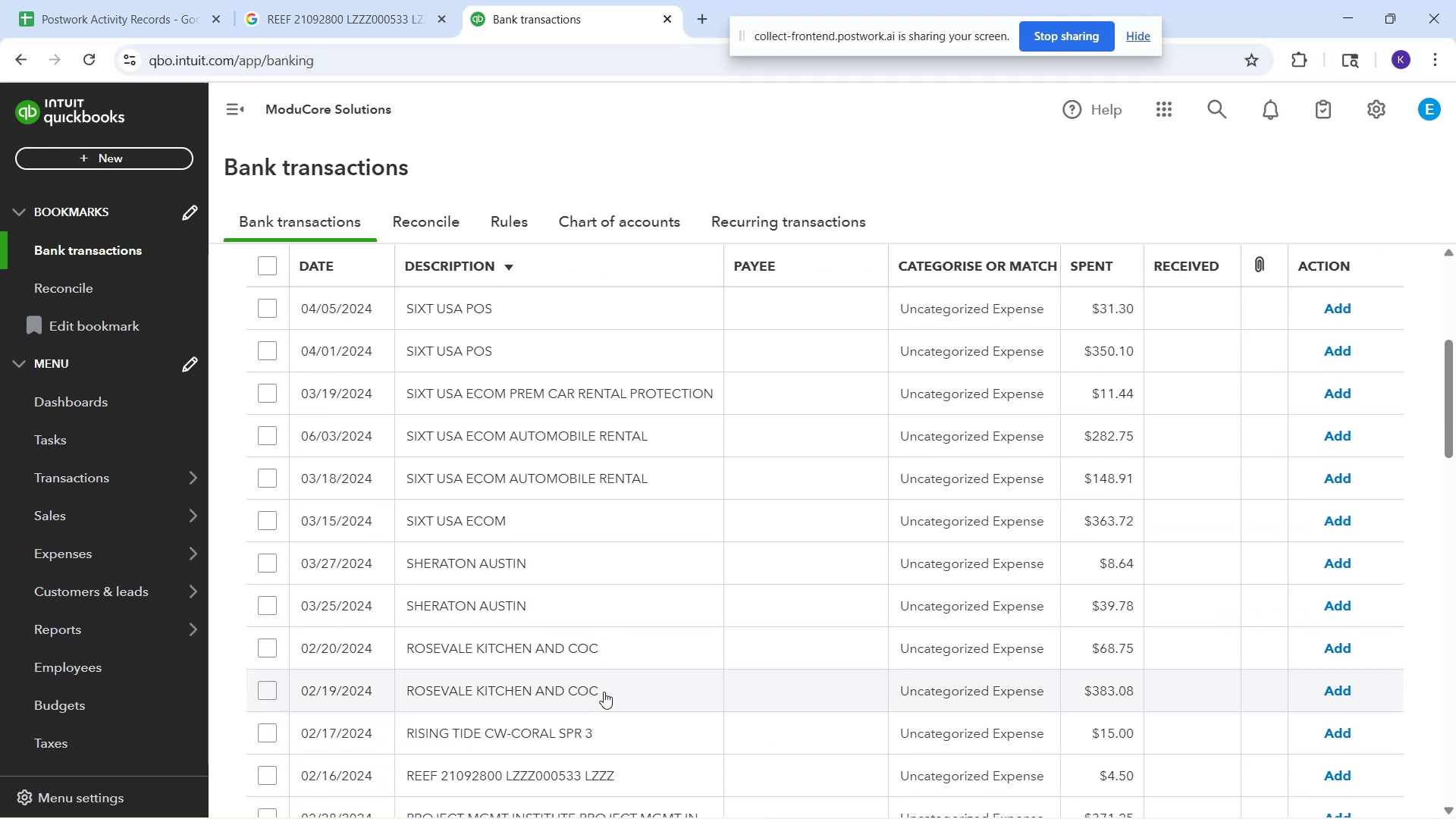 
left_click([604, 492])
 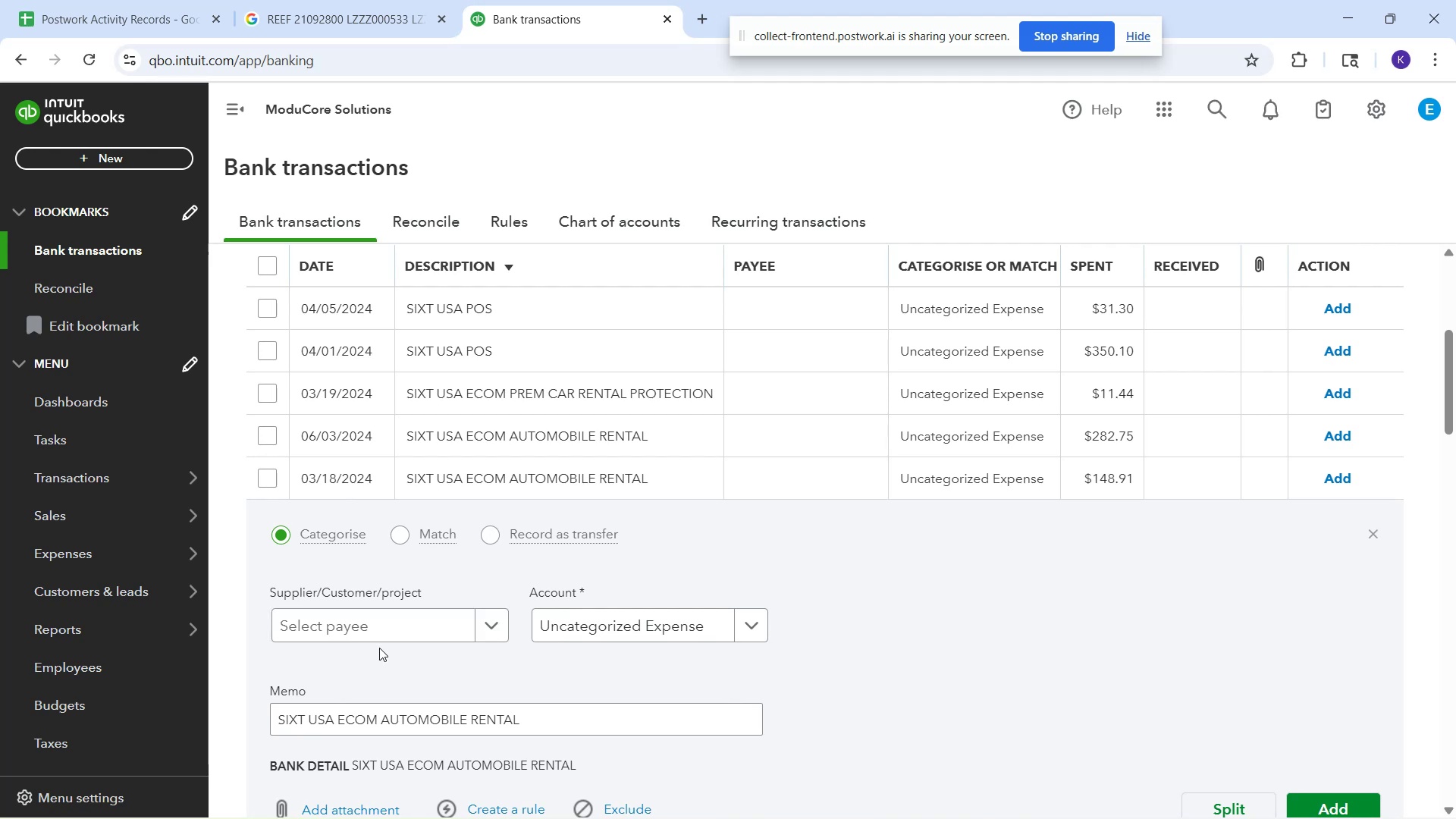 
double_click([366, 632])
 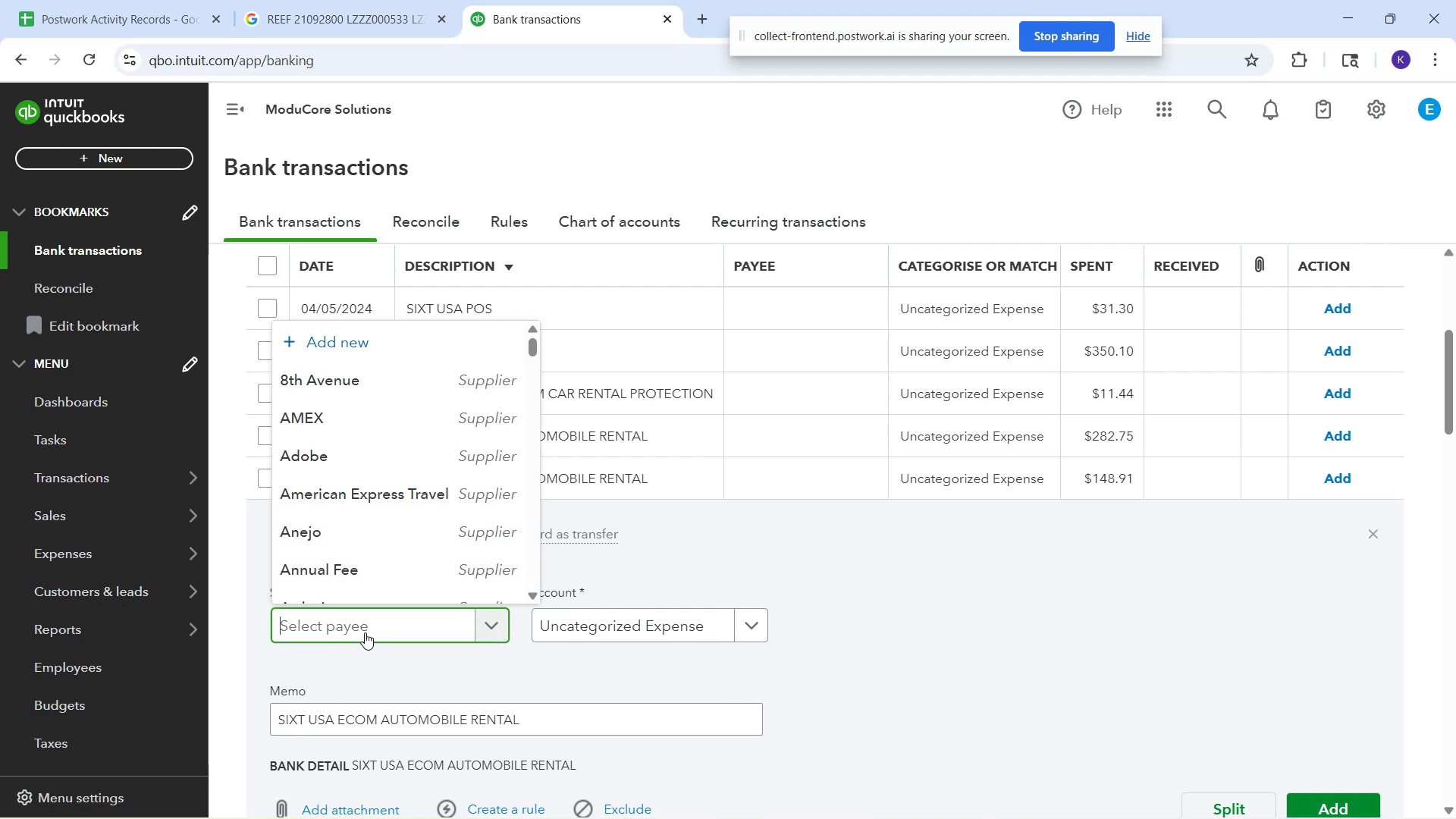 
type(sixt)
 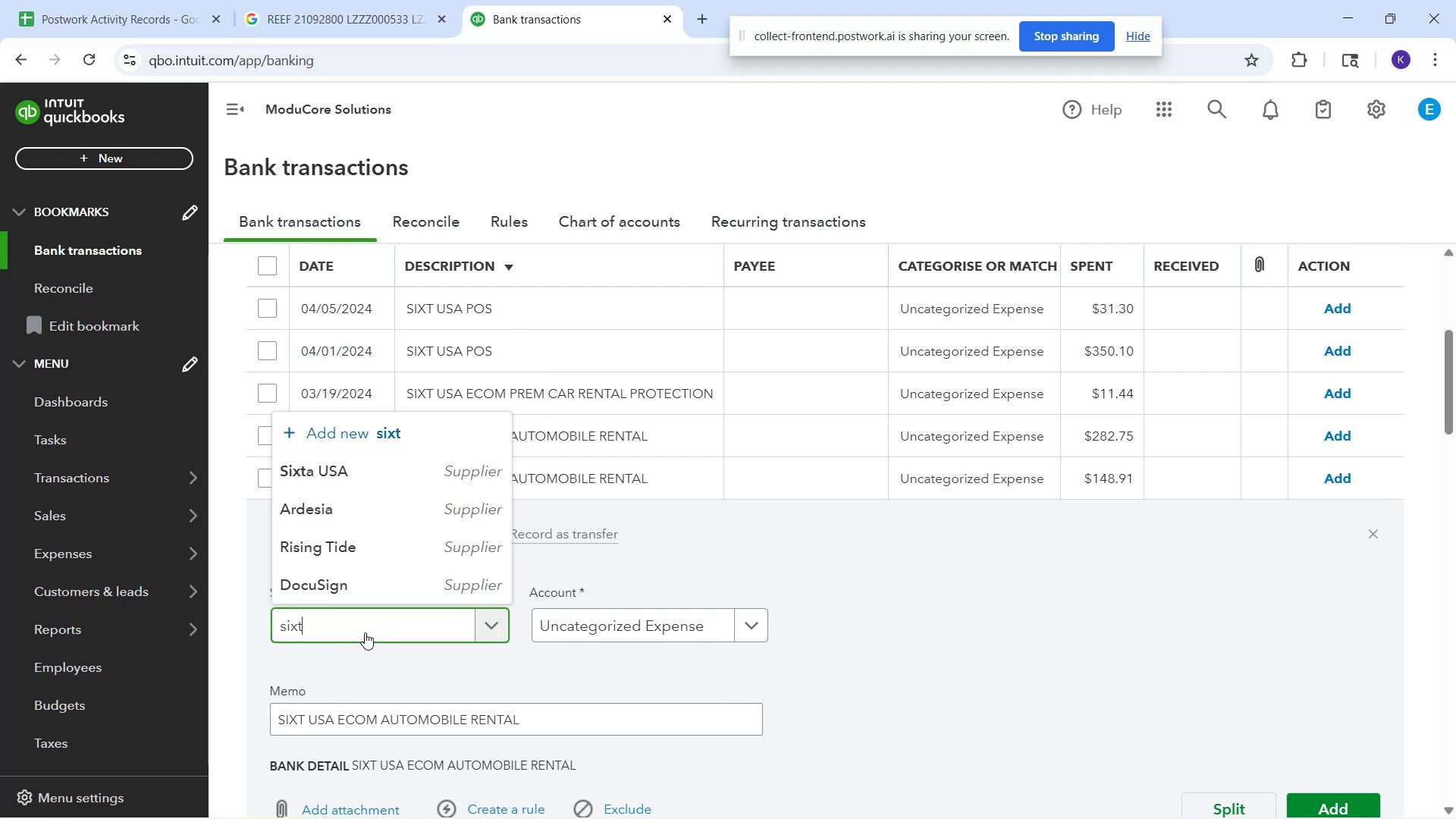 
mouse_move([353, 623])
 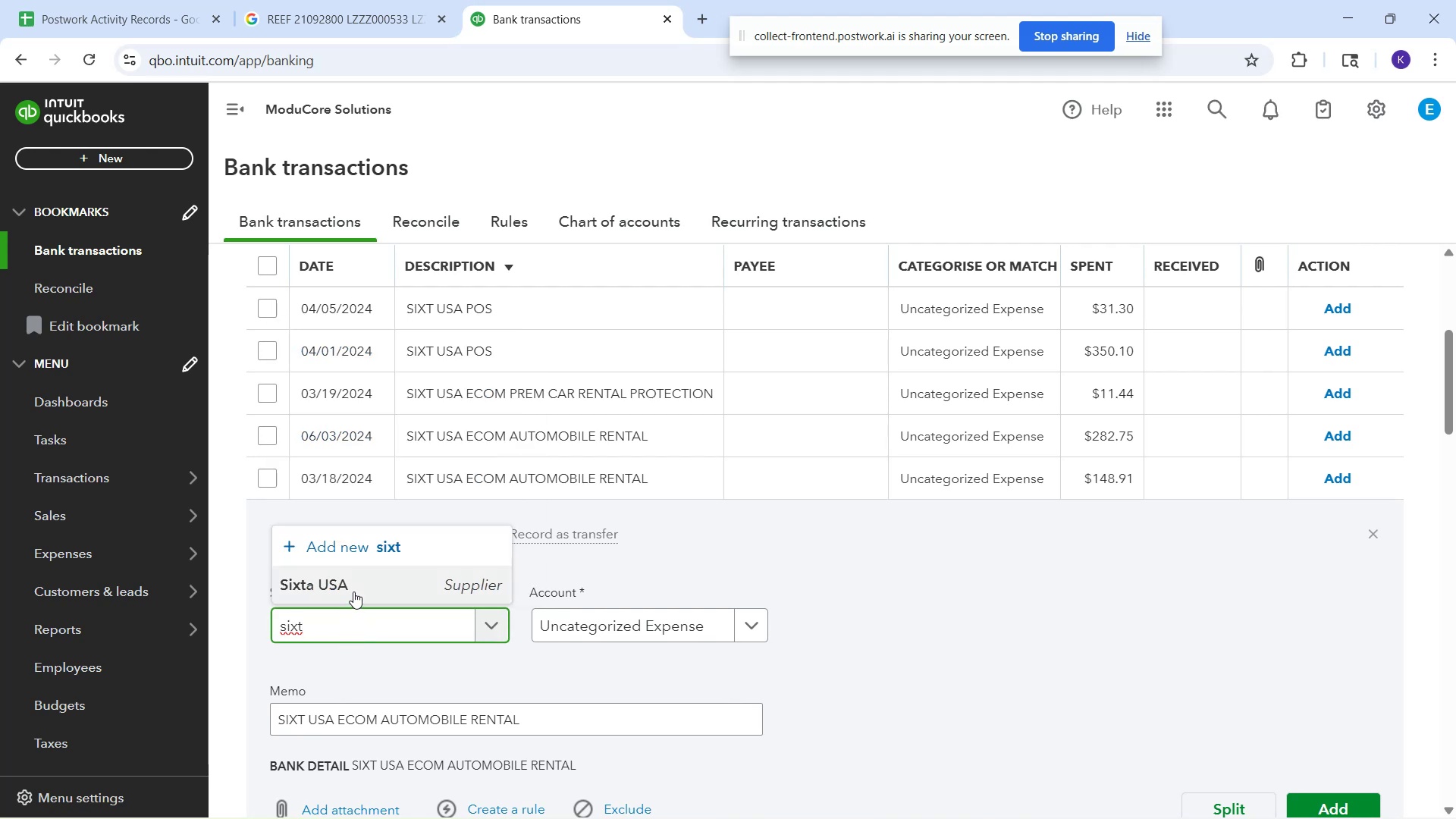 
left_click([353, 592])
 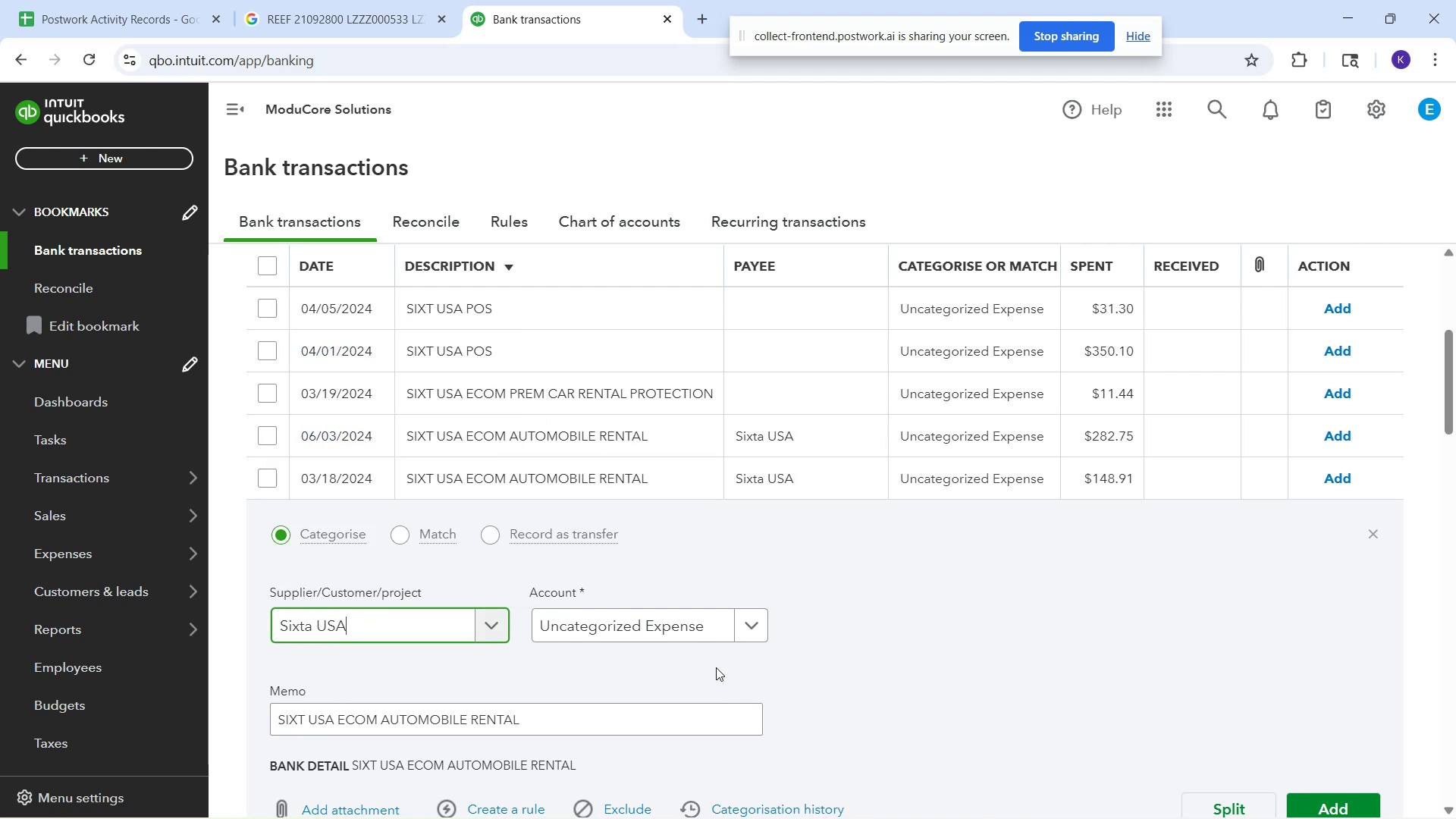 
left_click([664, 625])
 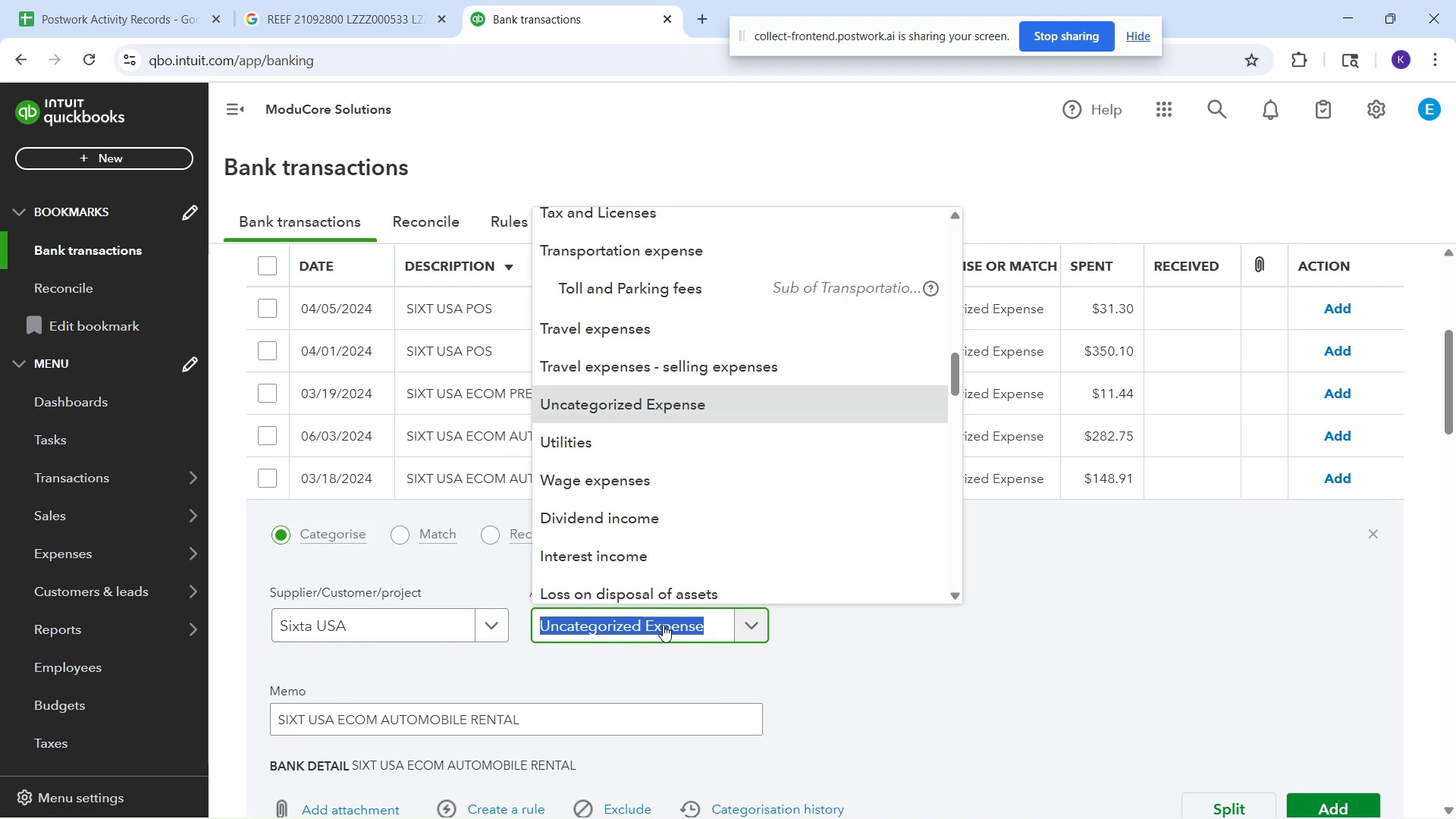 
type(aut)
 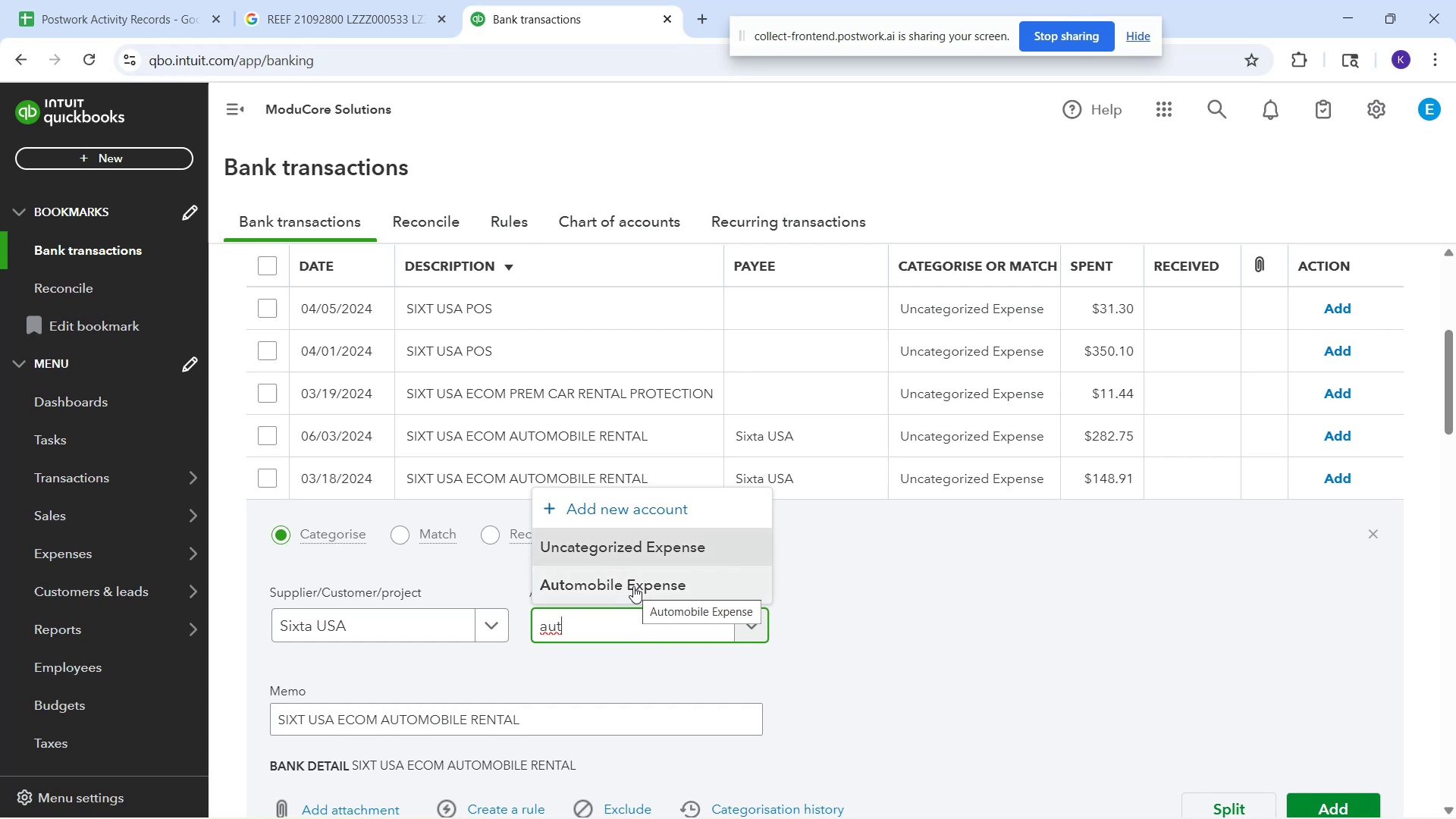 
left_click([633, 586])
 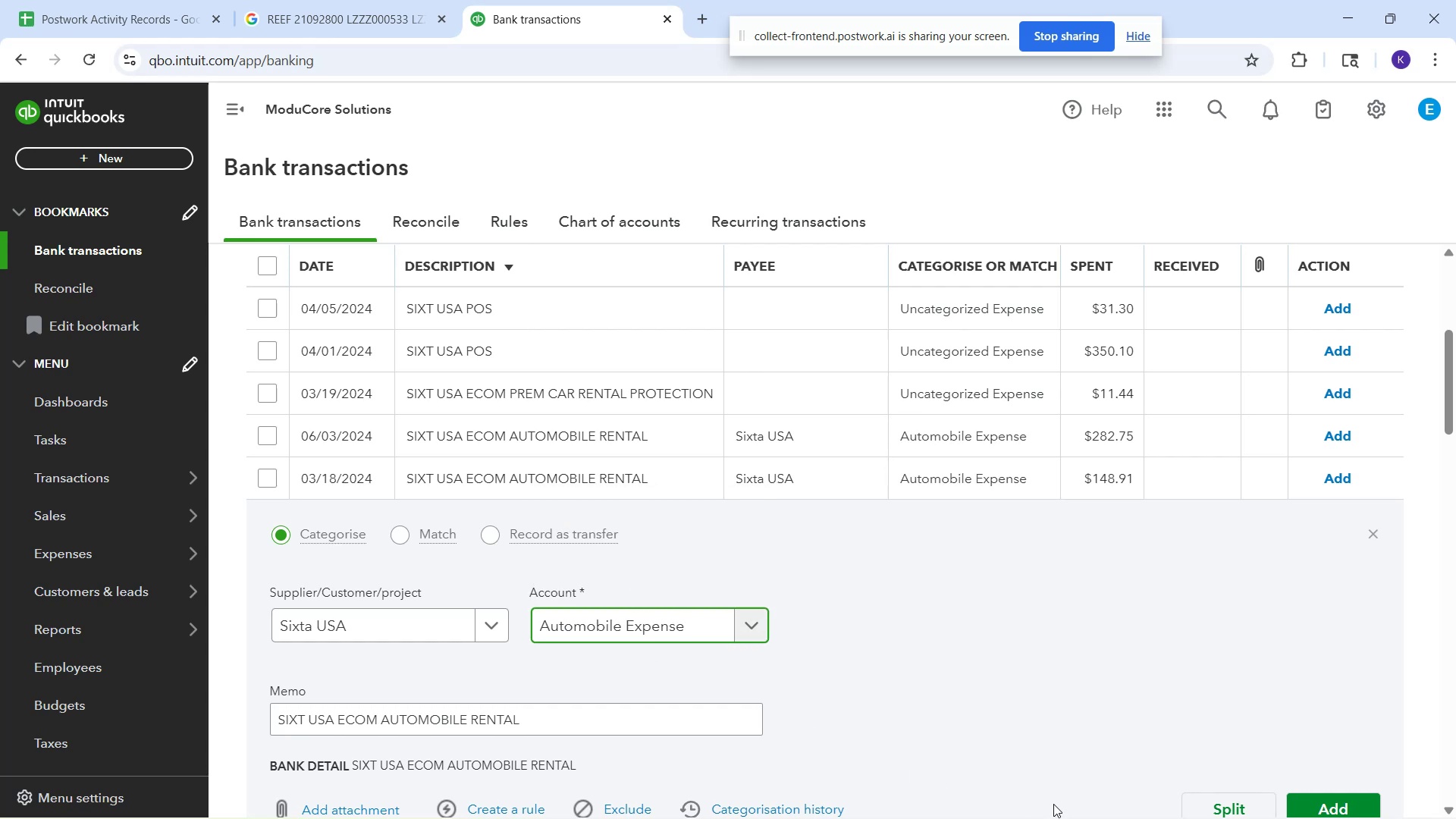 
scroll: coordinate [1167, 748], scroll_direction: down, amount: 1.0
 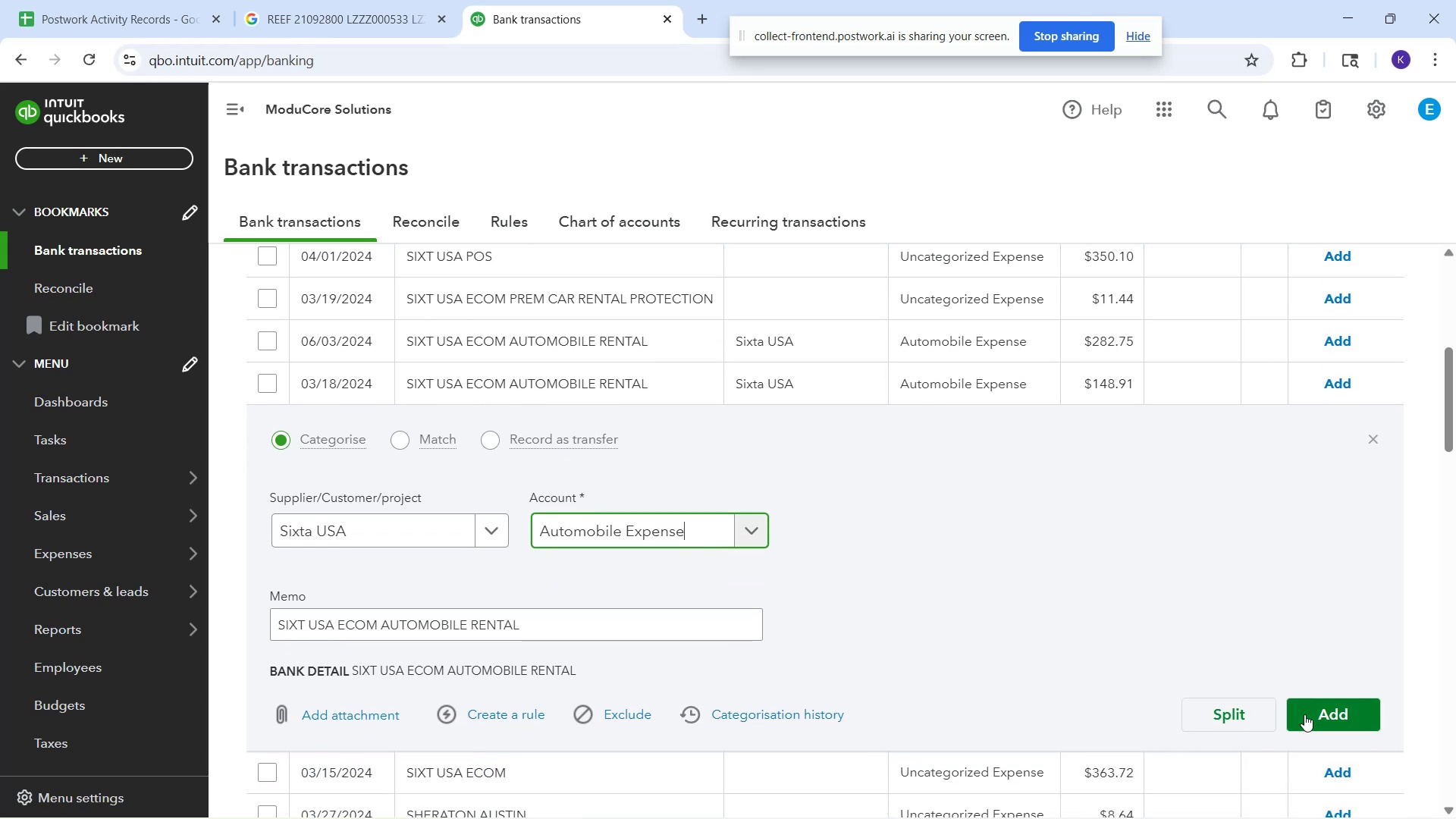 
left_click([1305, 714])
 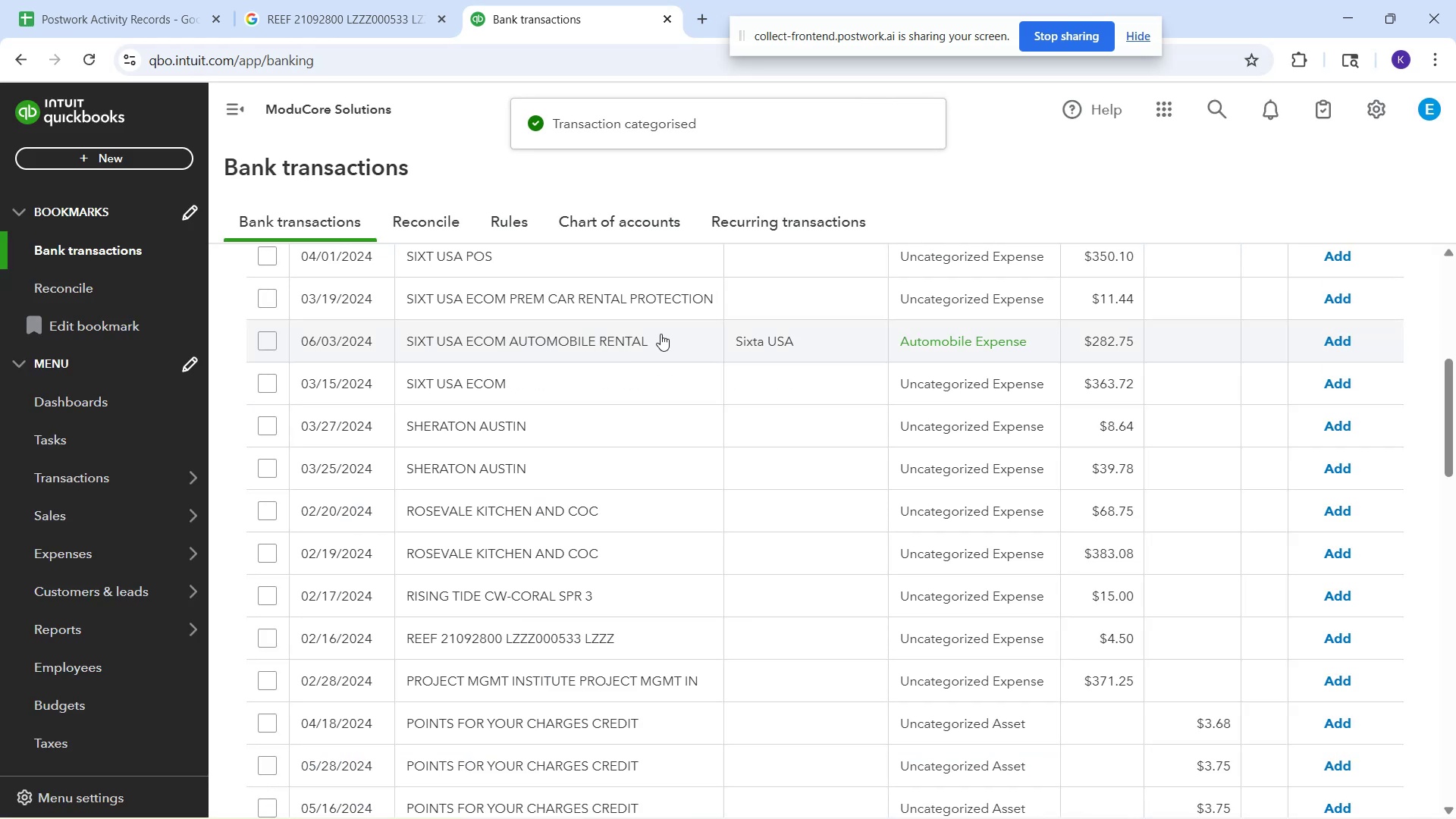 
wait(5.88)
 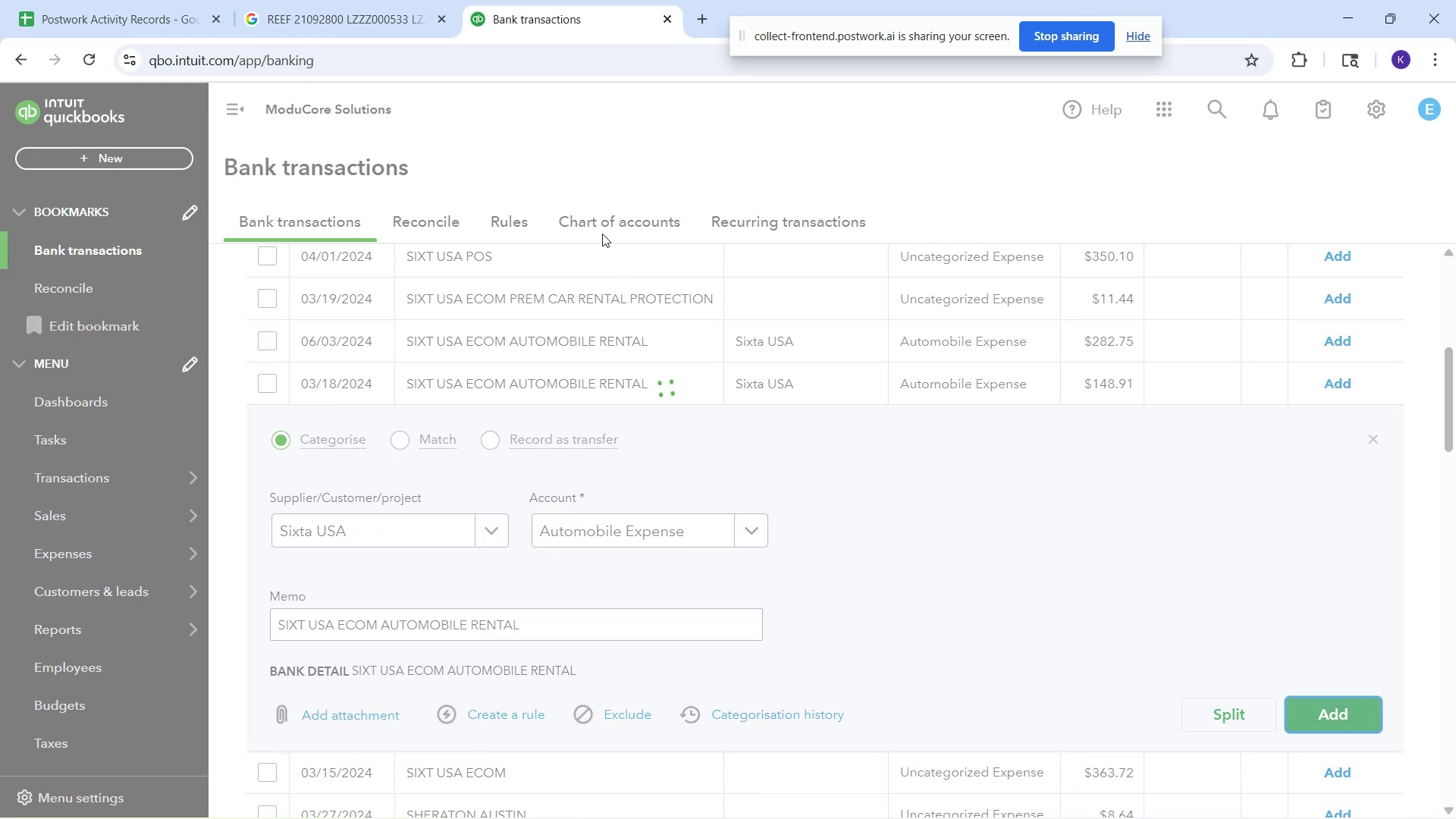 
left_click_drag(start_coordinate=[860, 294], to_coordinate=[852, 298])
 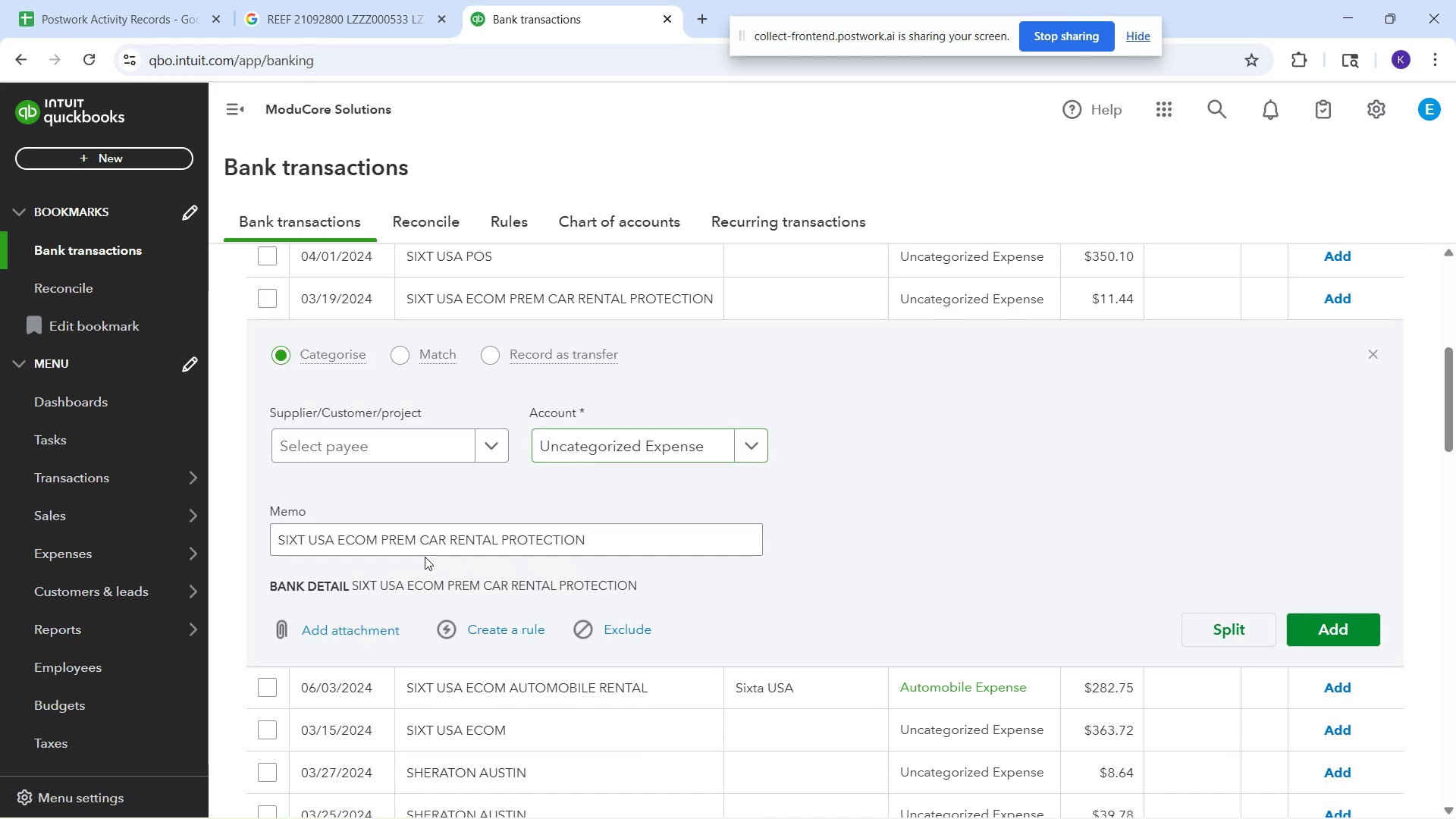 
left_click([372, 443])
 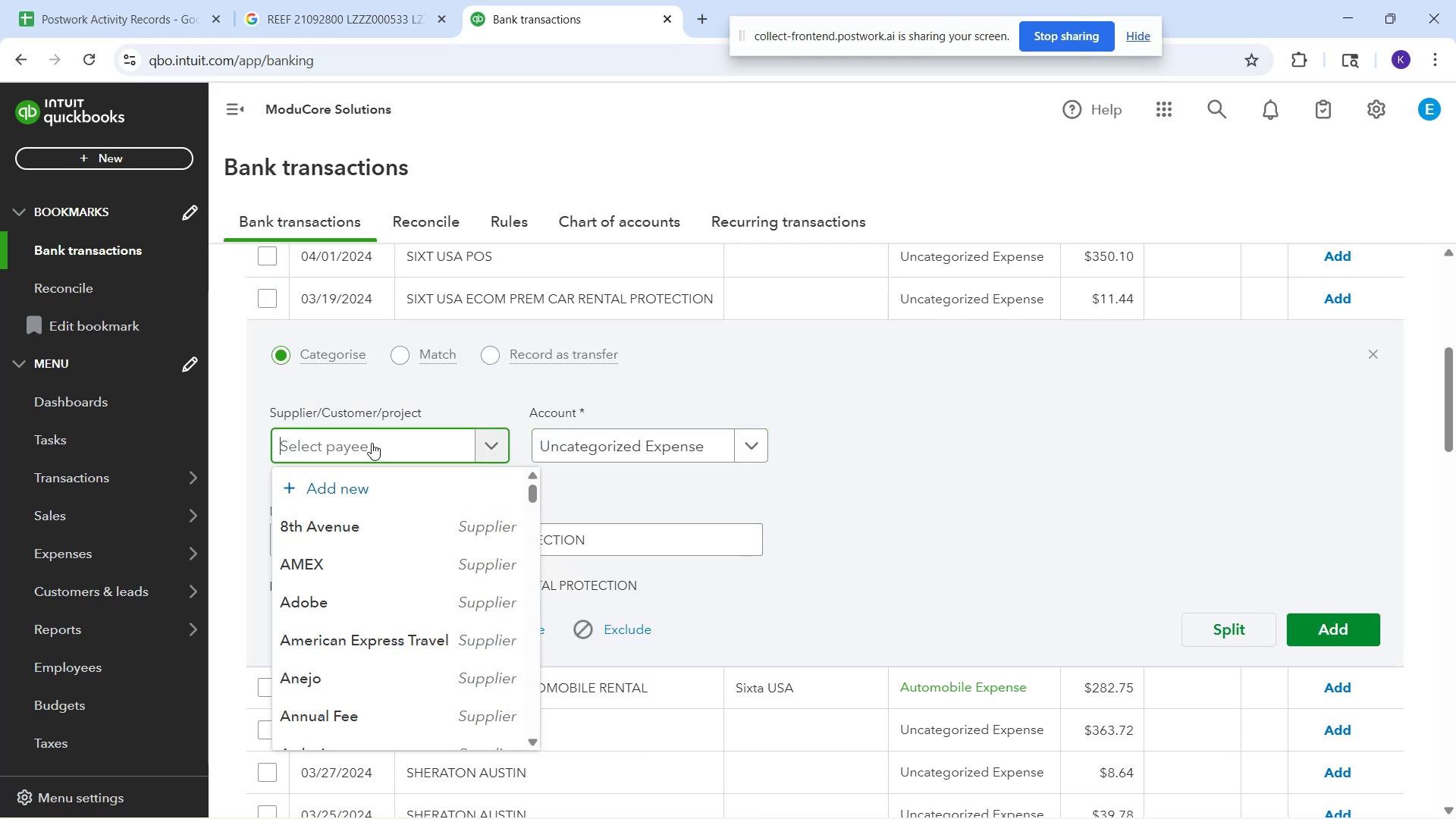 
type(sixt)
 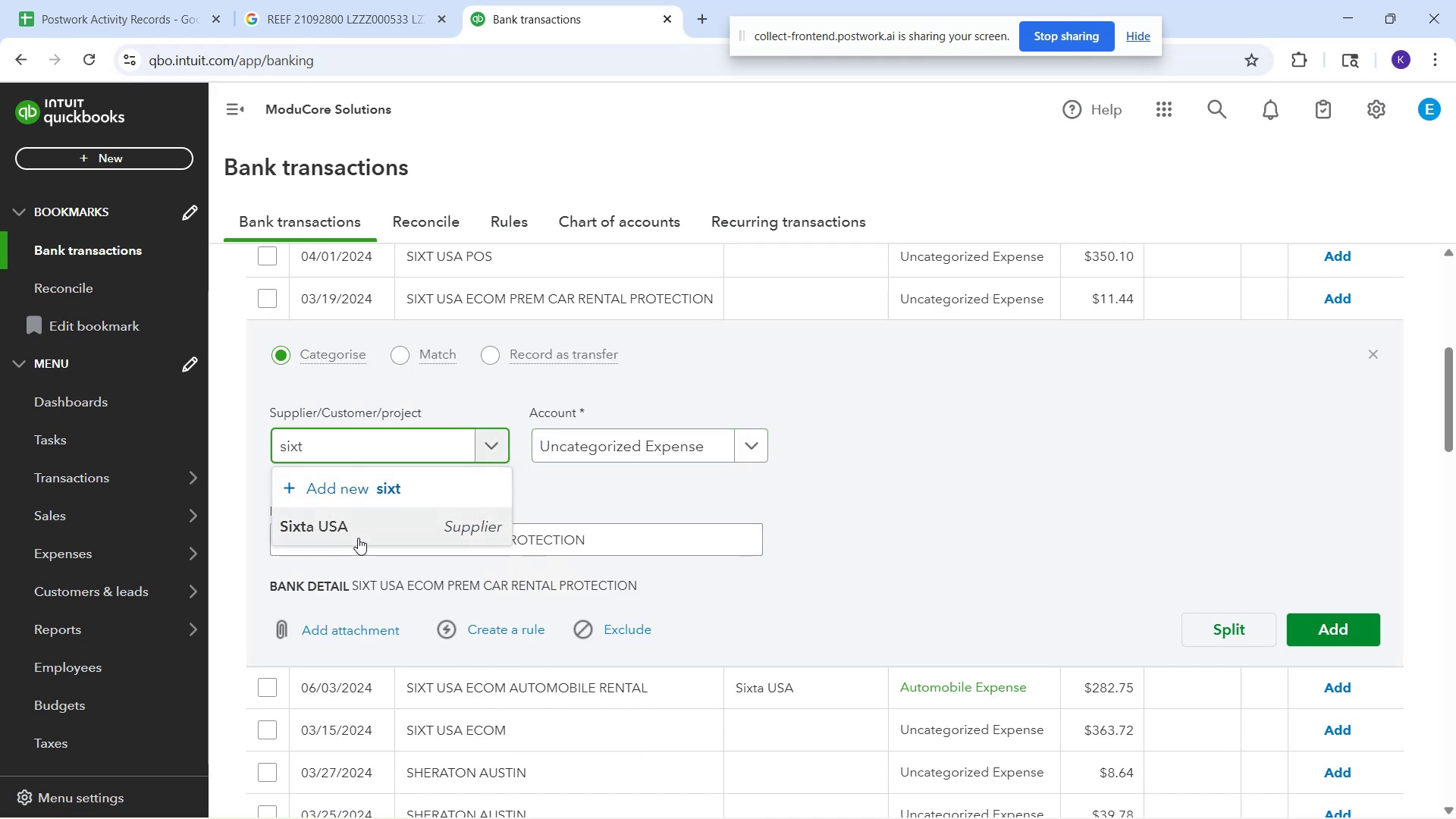 
left_click([358, 536])
 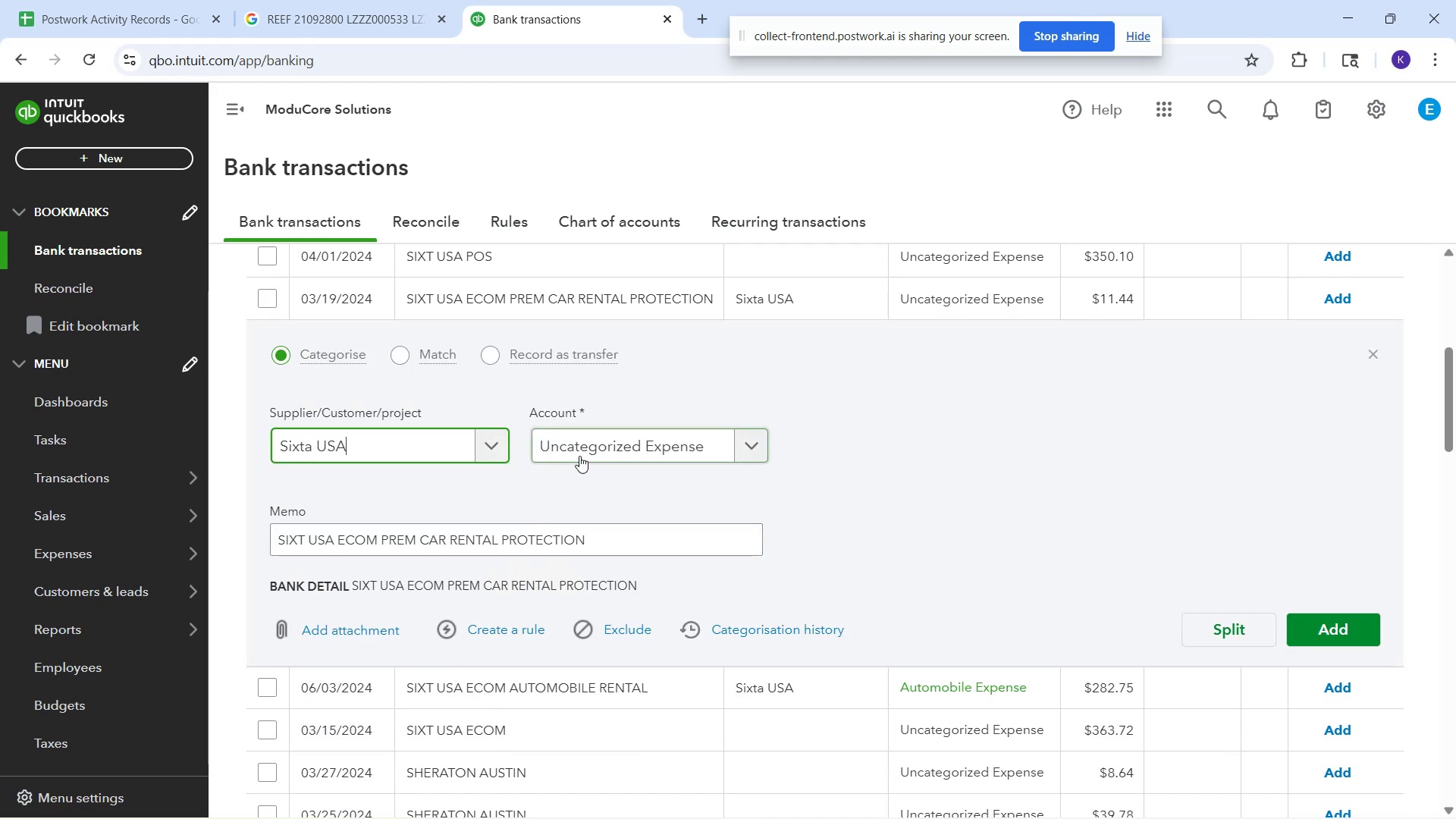 
left_click([580, 456])
 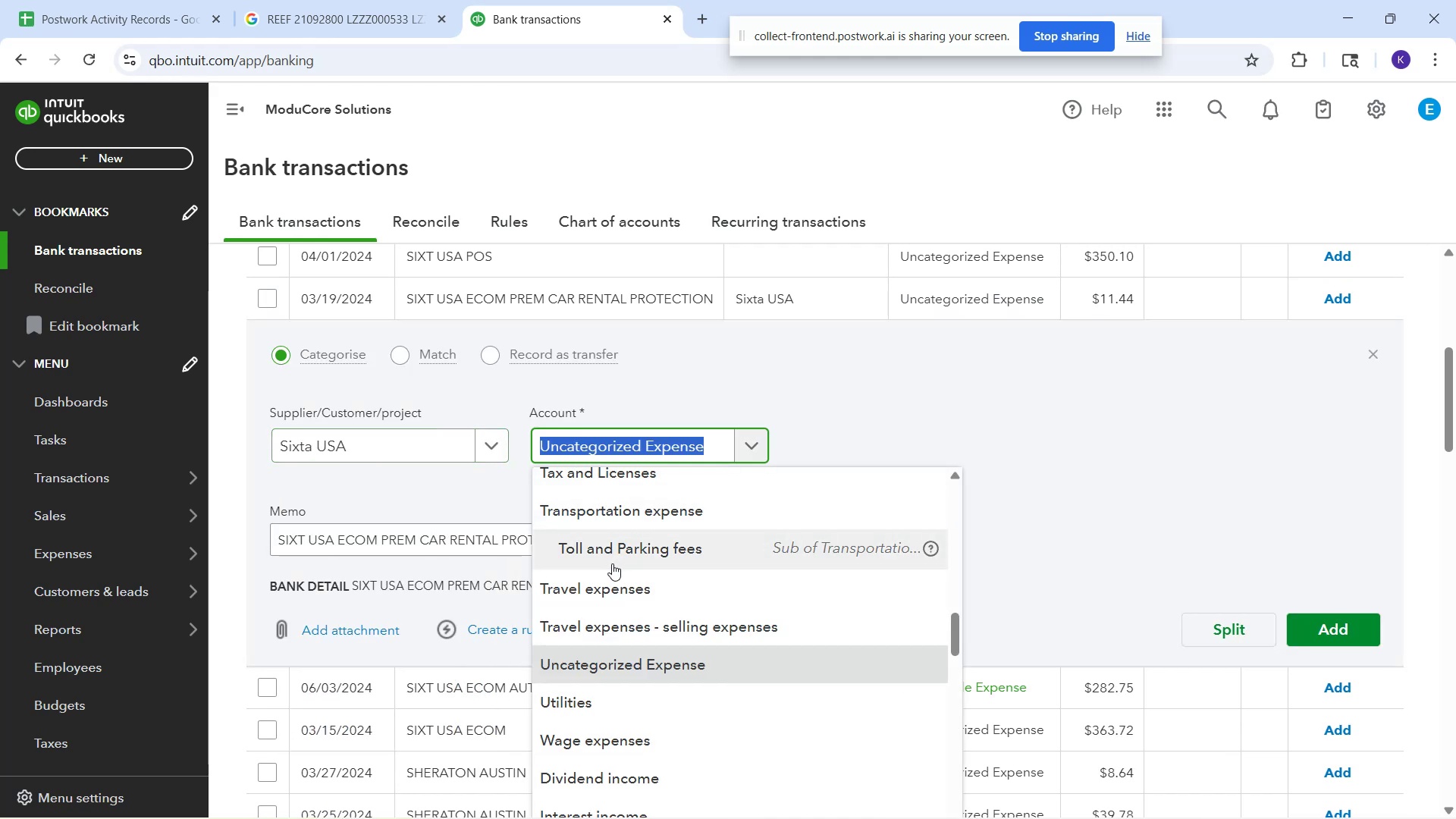 
type(aut)
 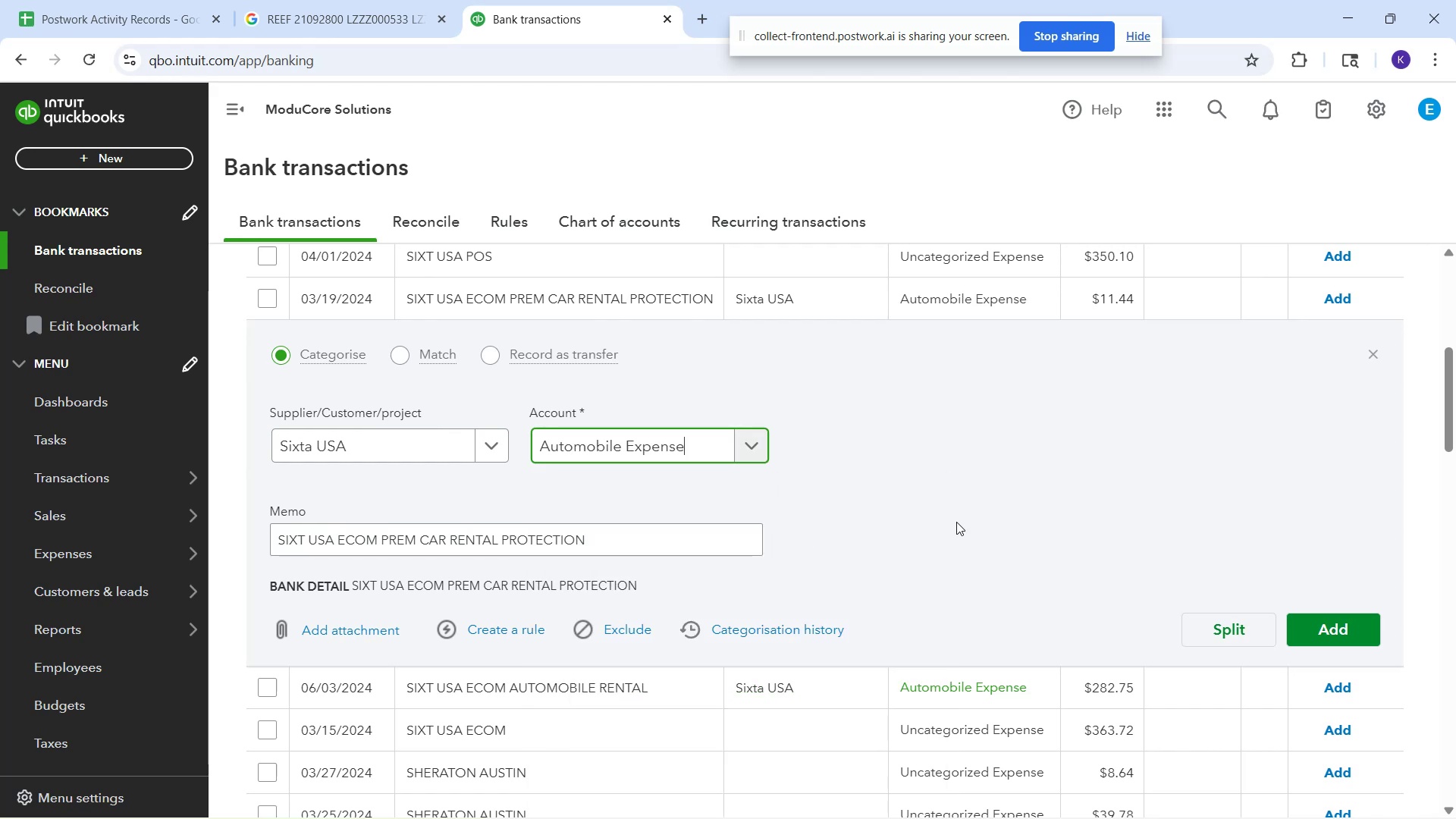 
left_click([1329, 627])
 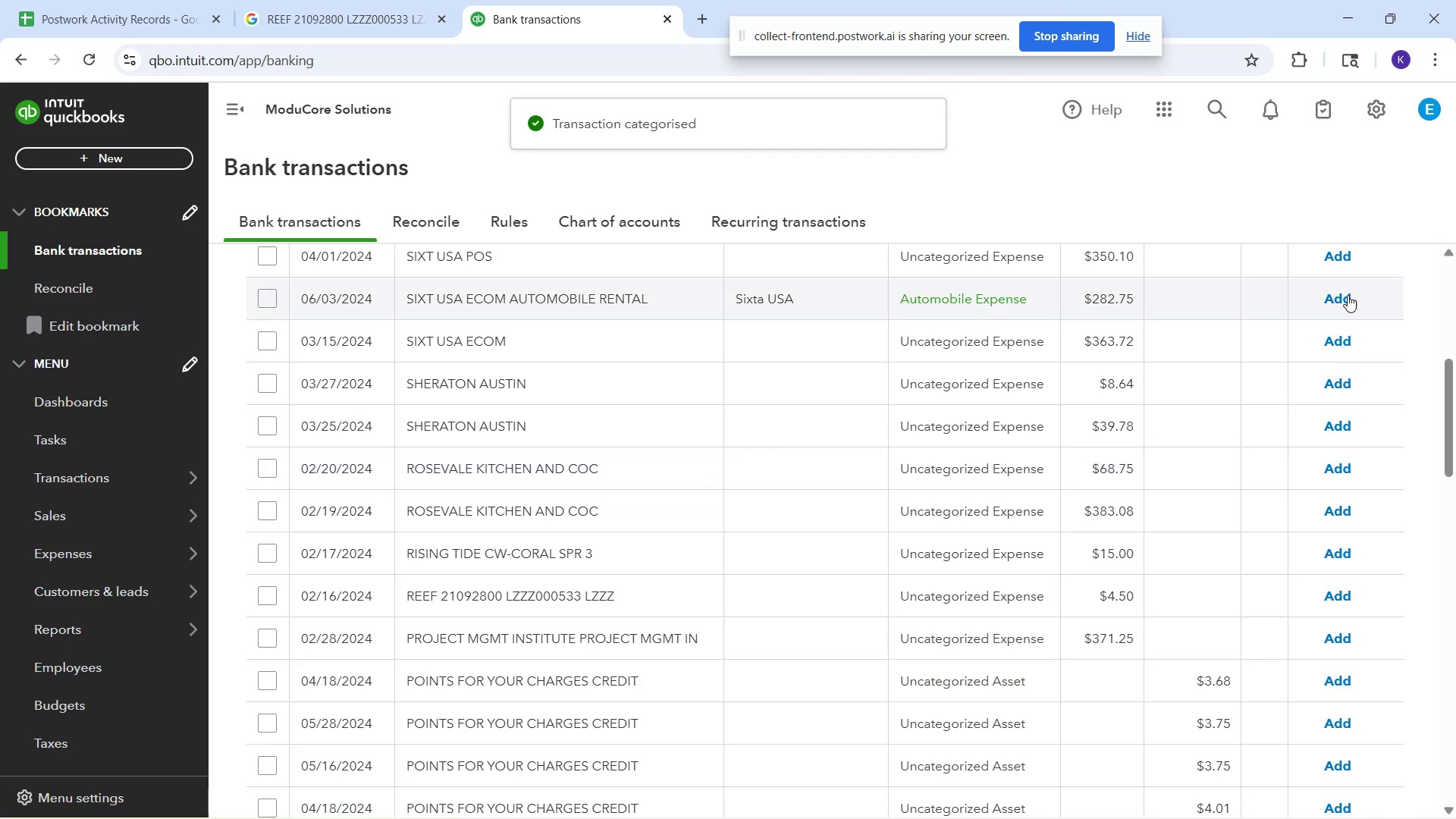 
left_click([1342, 300])
 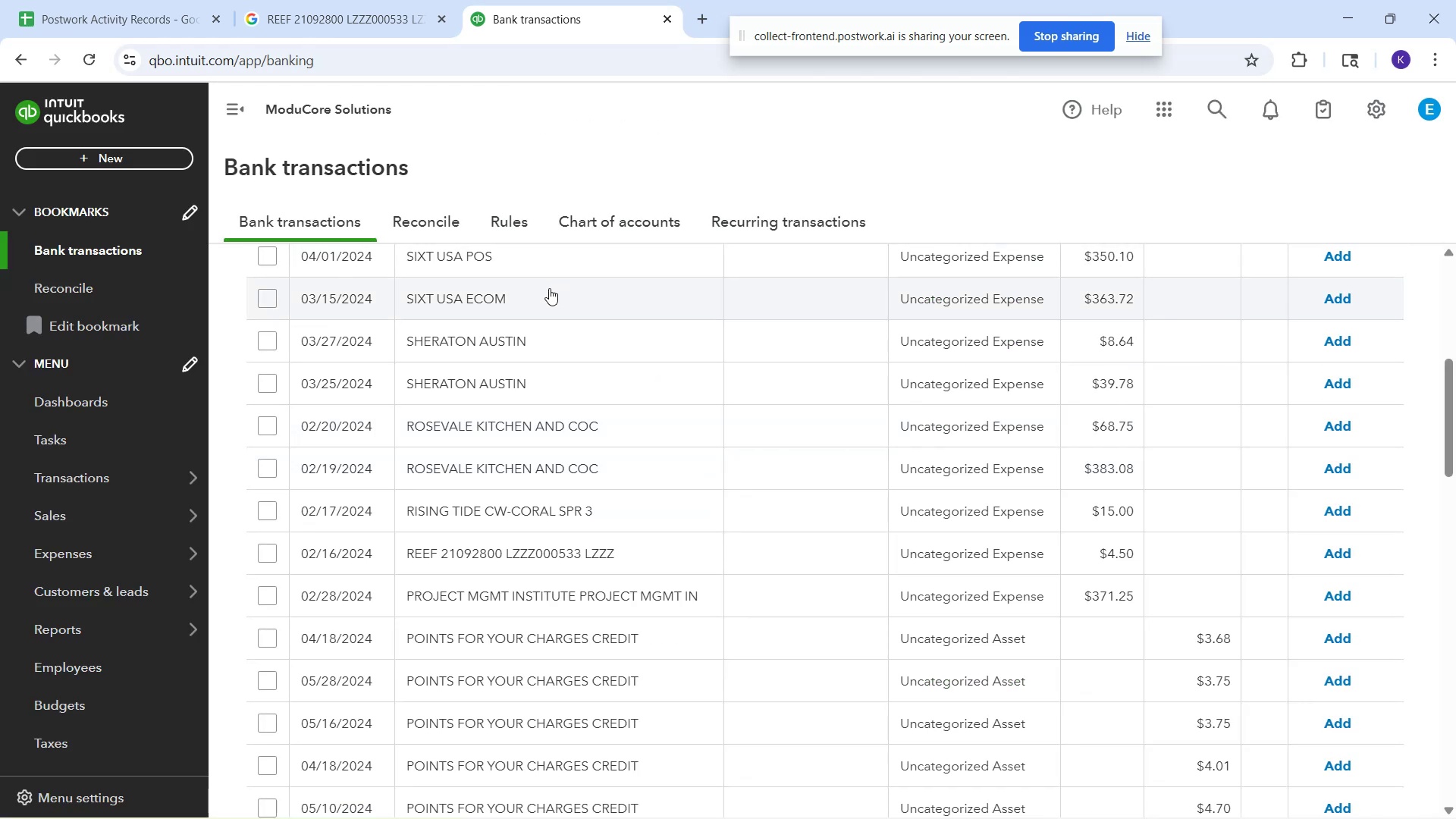 
left_click([538, 268])
 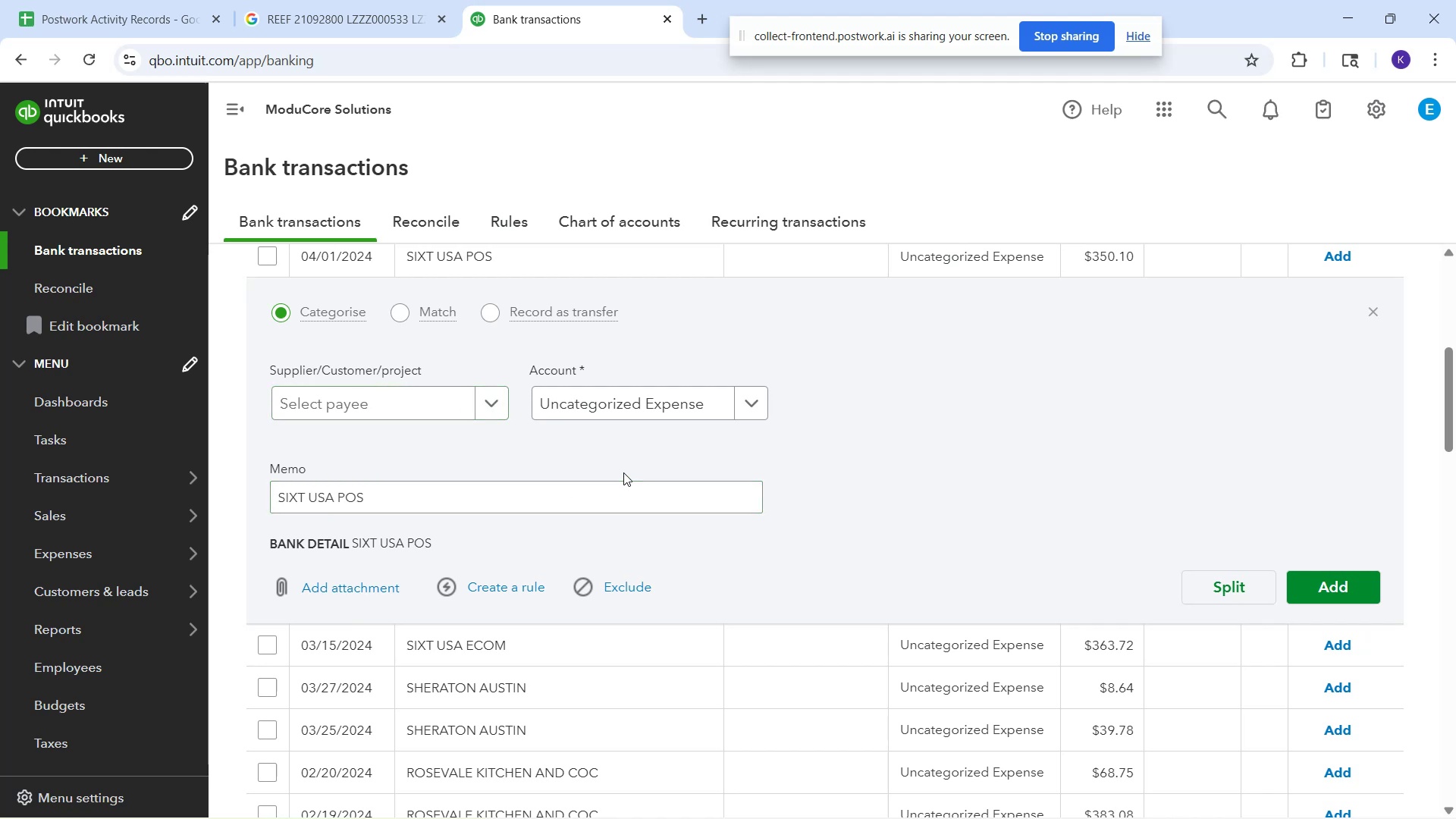 
wait(28.9)
 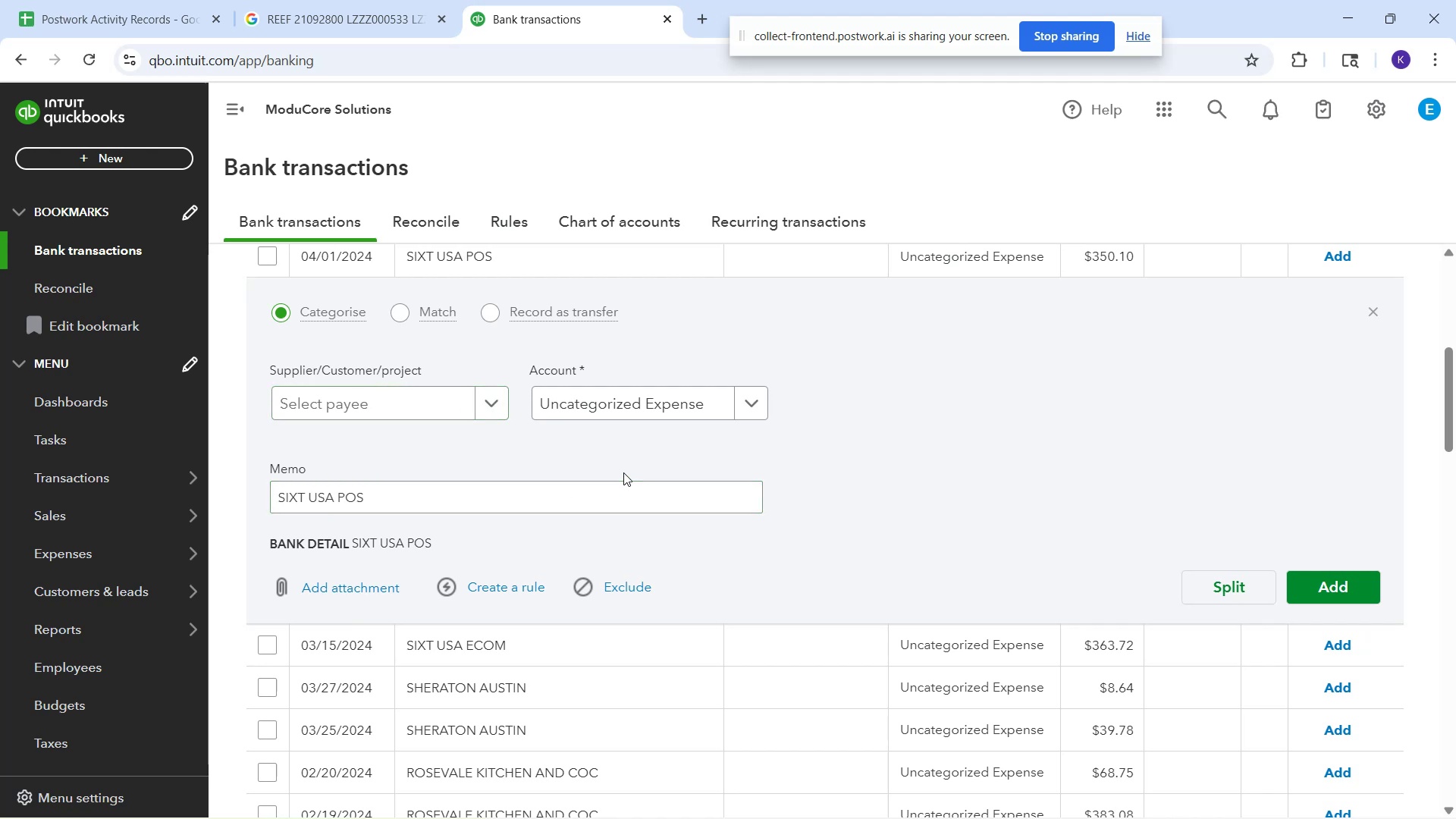 
left_click([541, 410])
 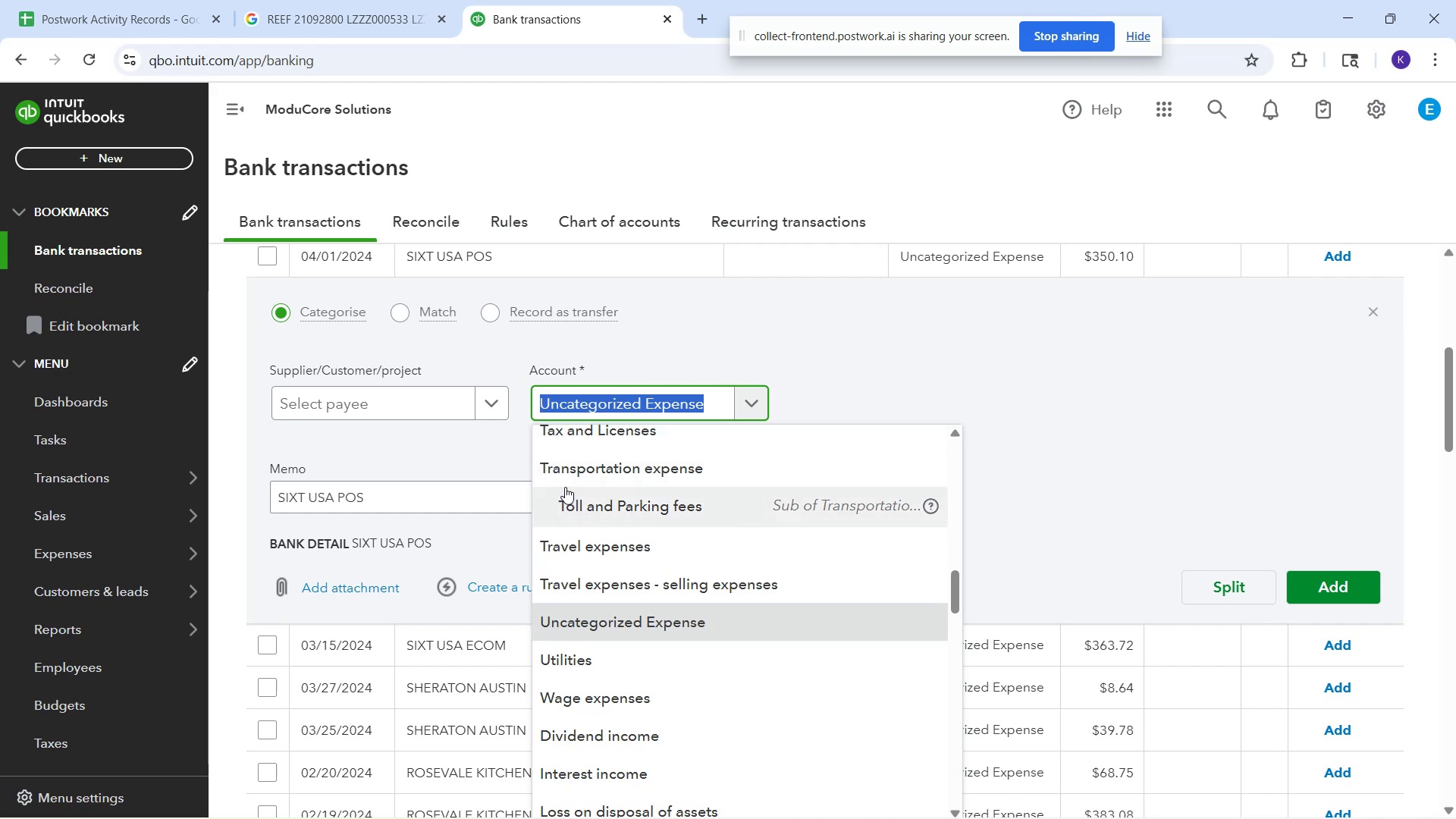 
wait(7.63)
 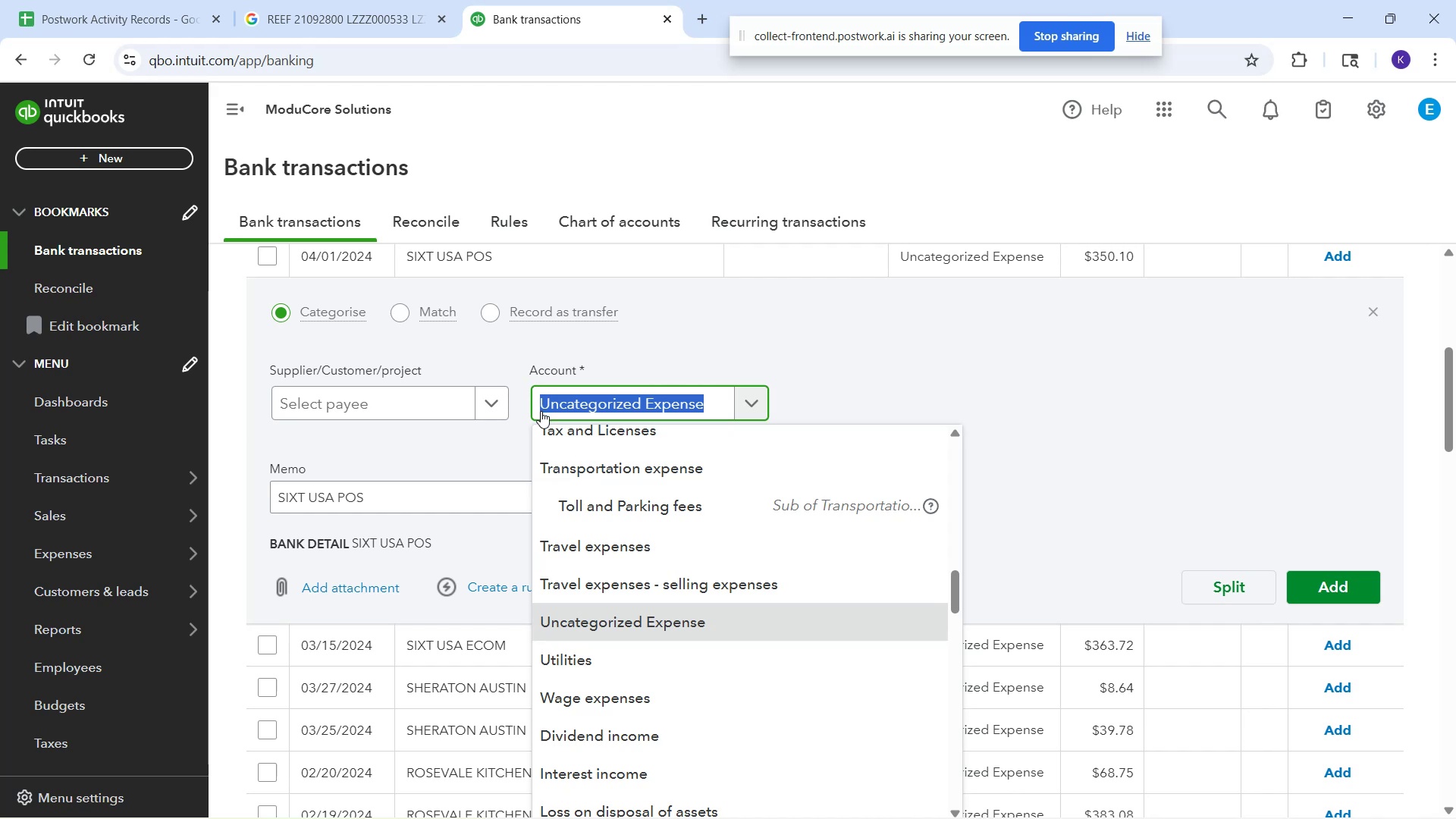 
left_click([586, 551])
 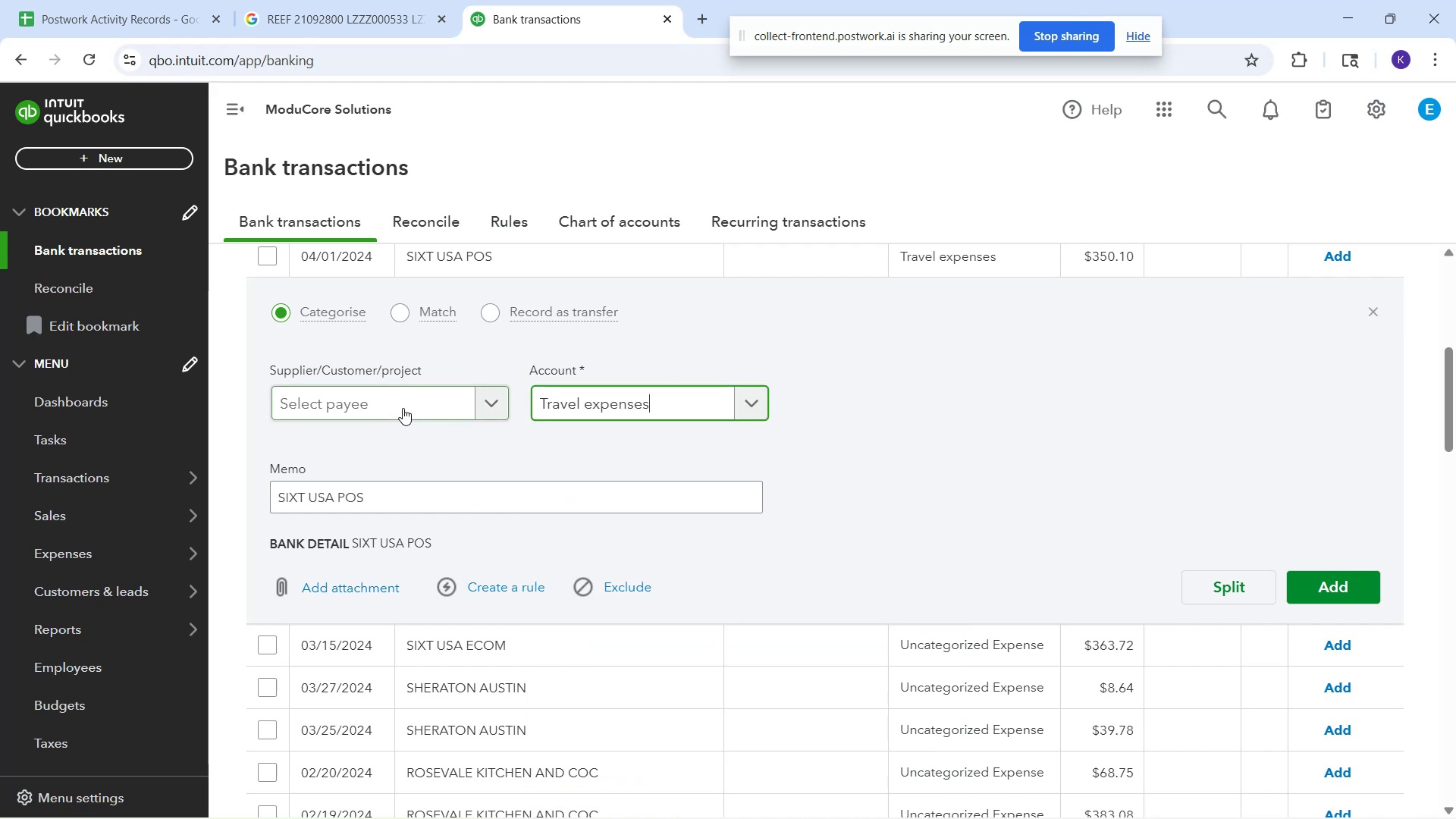 
left_click([401, 406])
 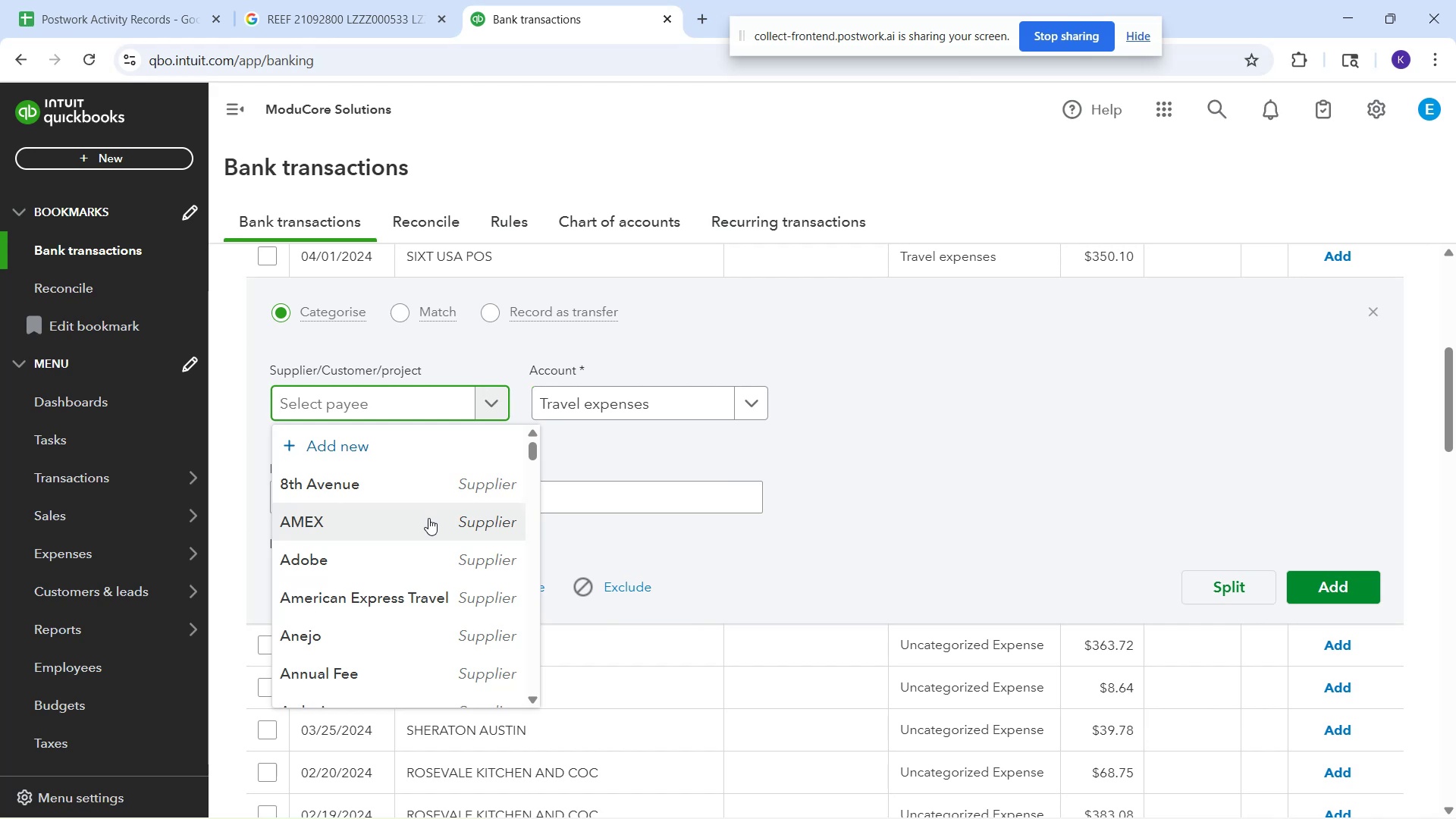 
type(si)
 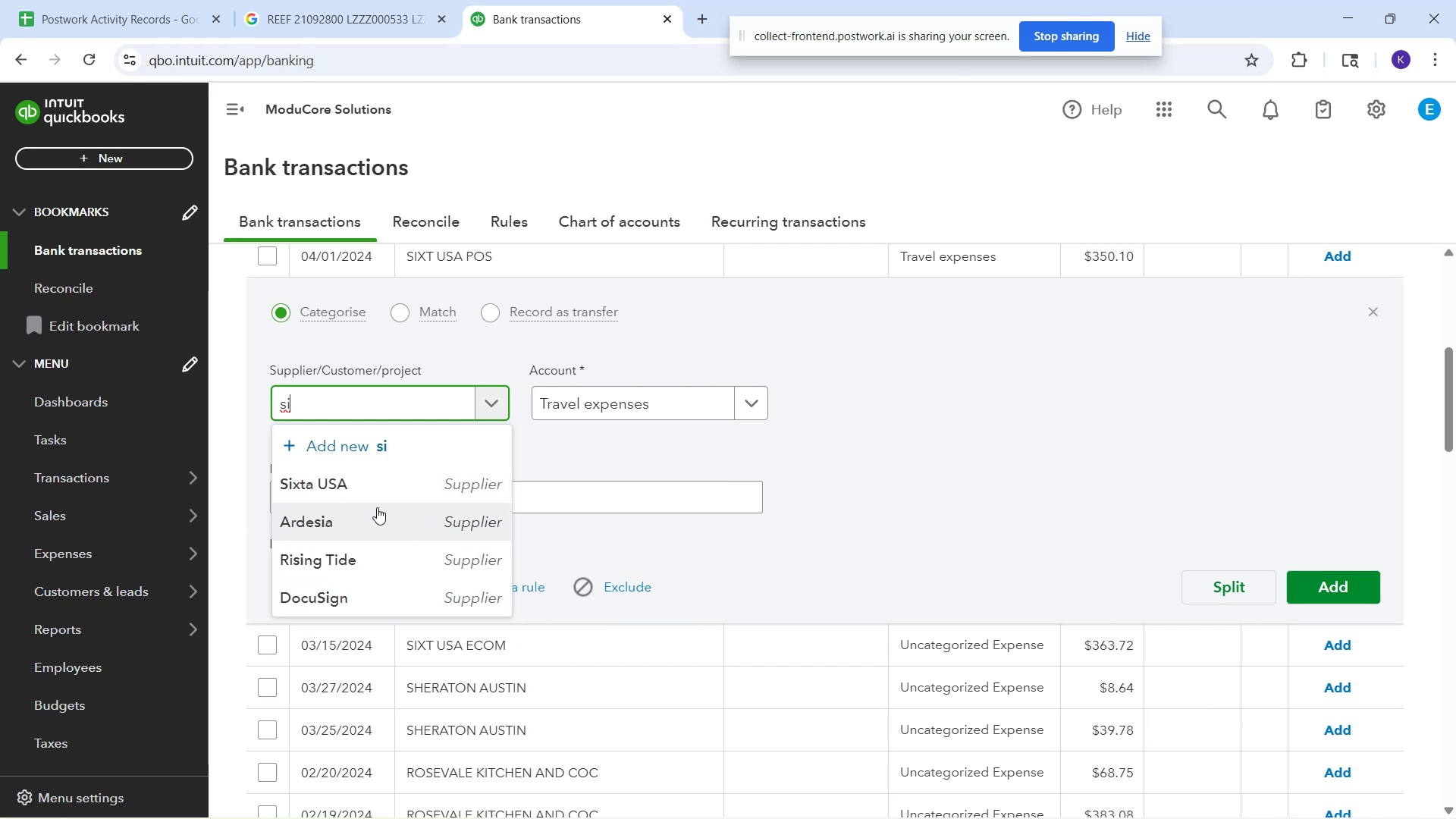 
left_click([366, 489])
 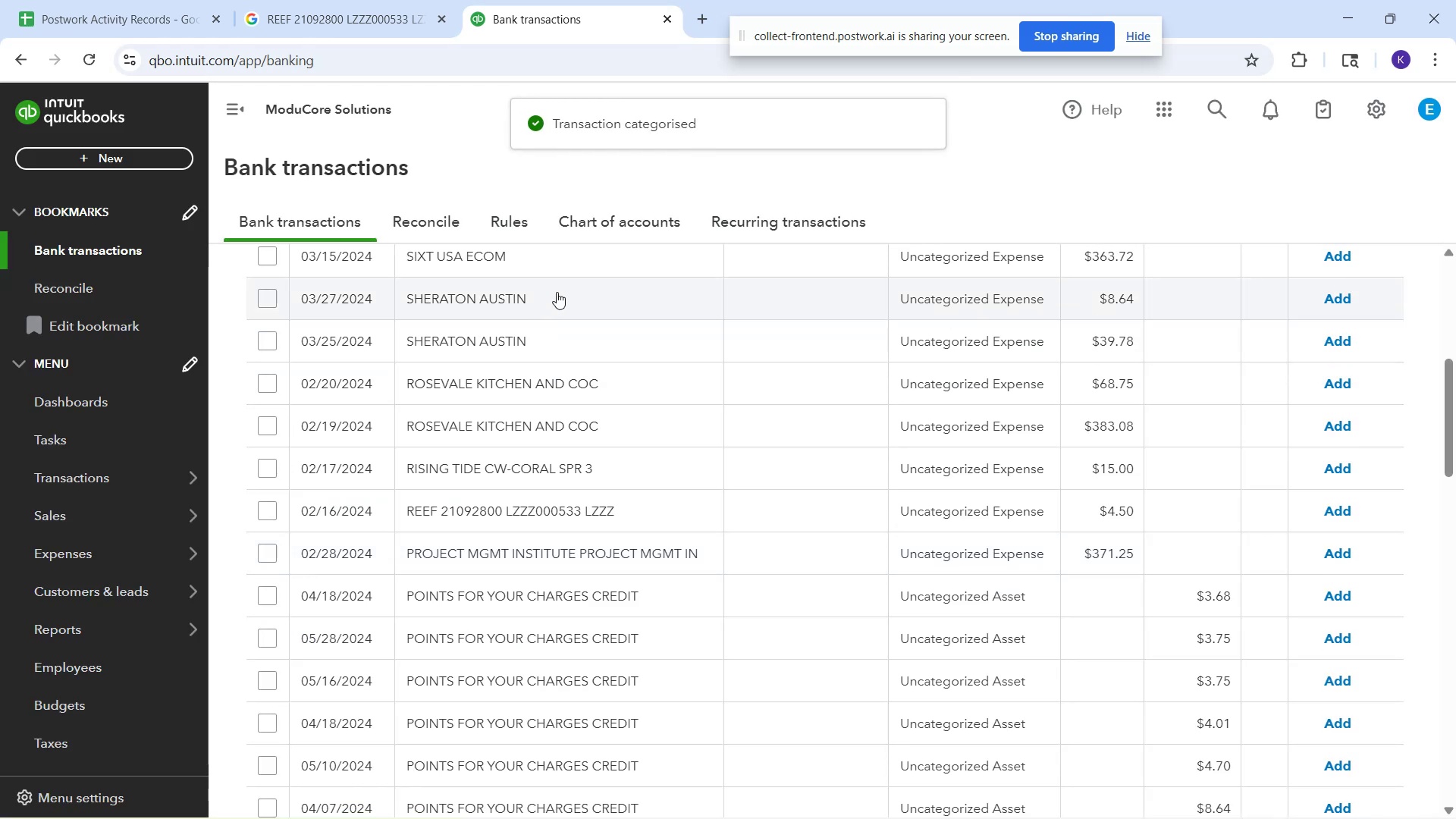 
wait(5.87)
 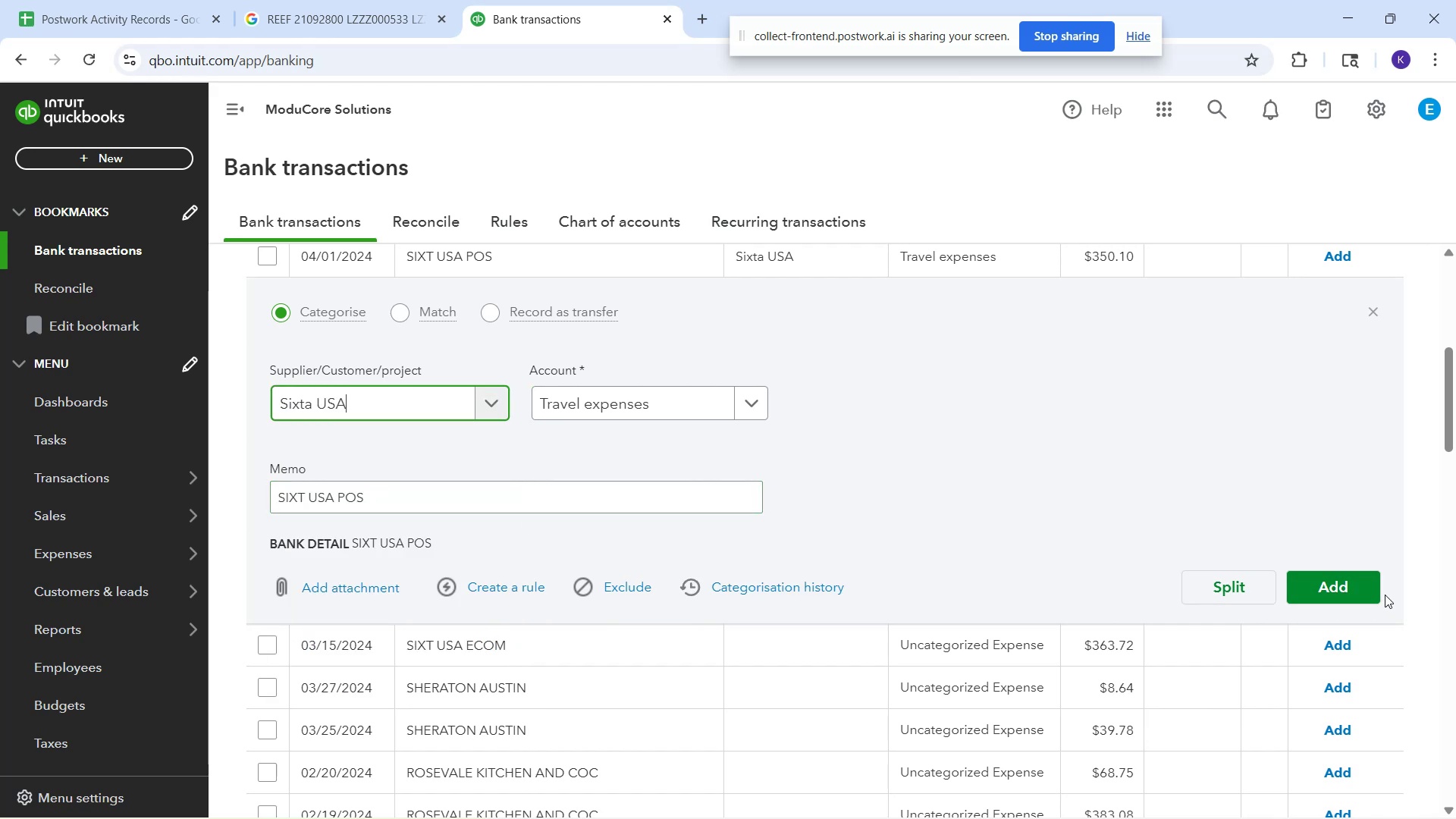 
left_click([547, 262])
 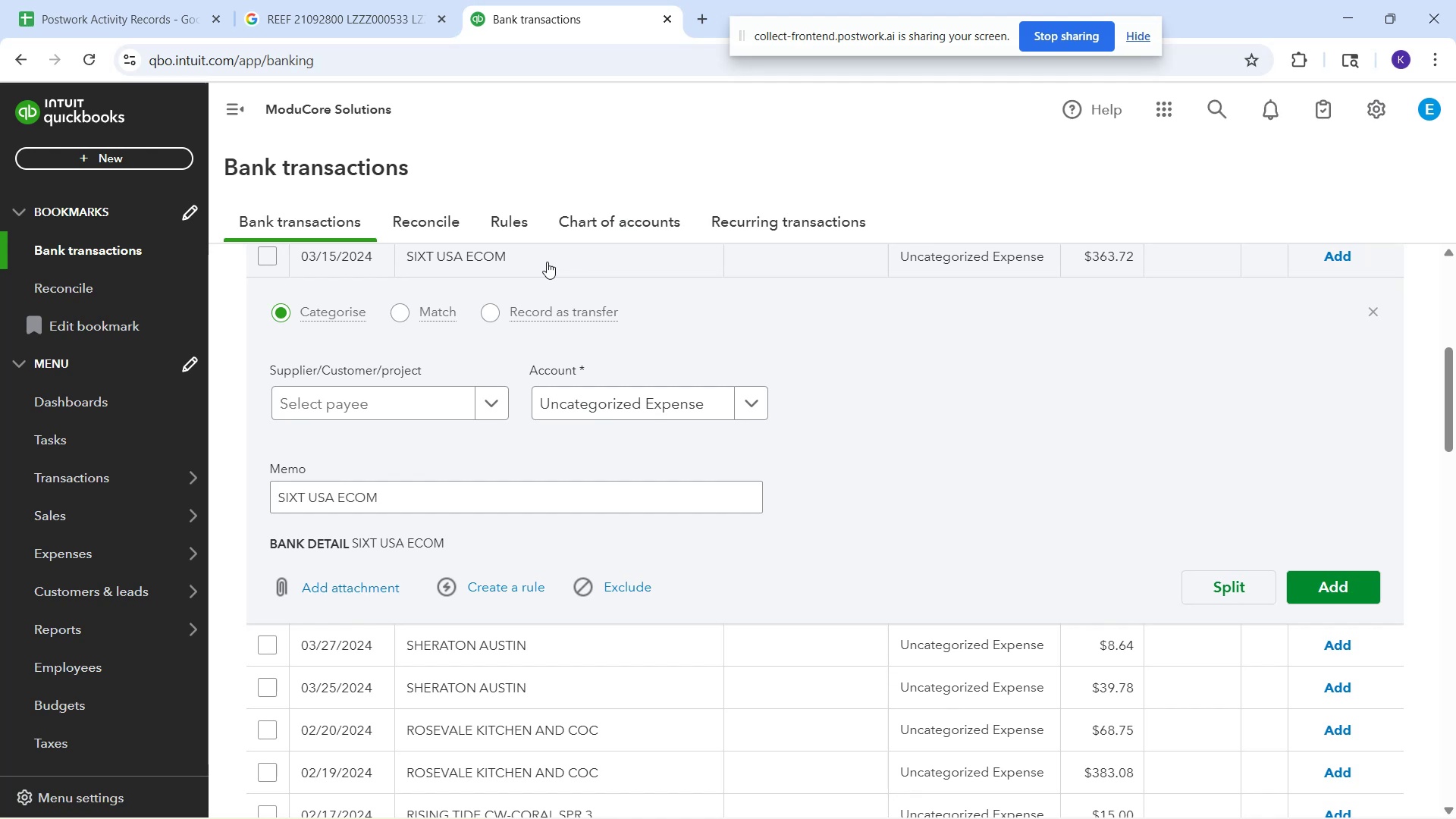 
wait(21.97)
 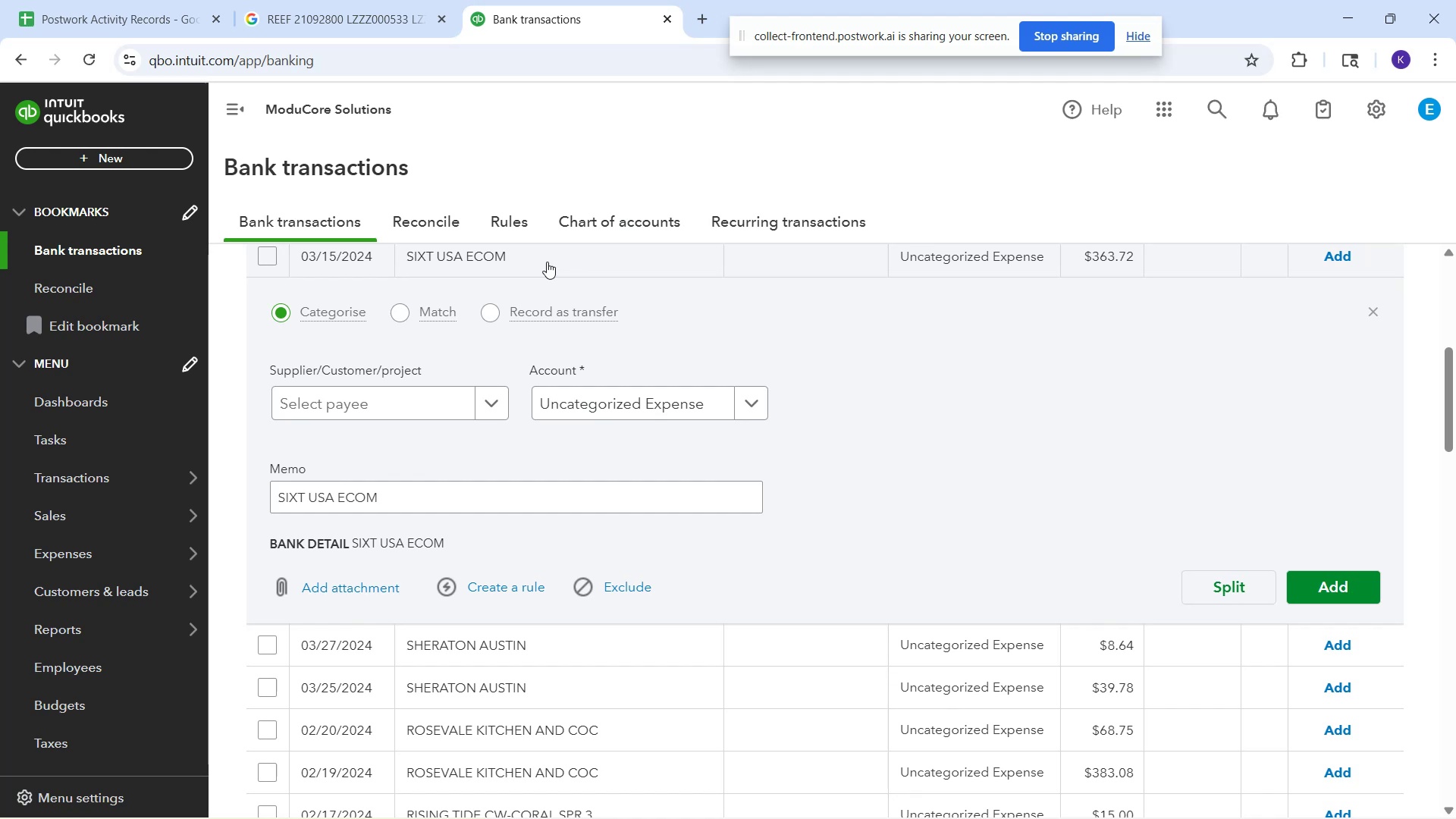 
left_click([383, 410])
 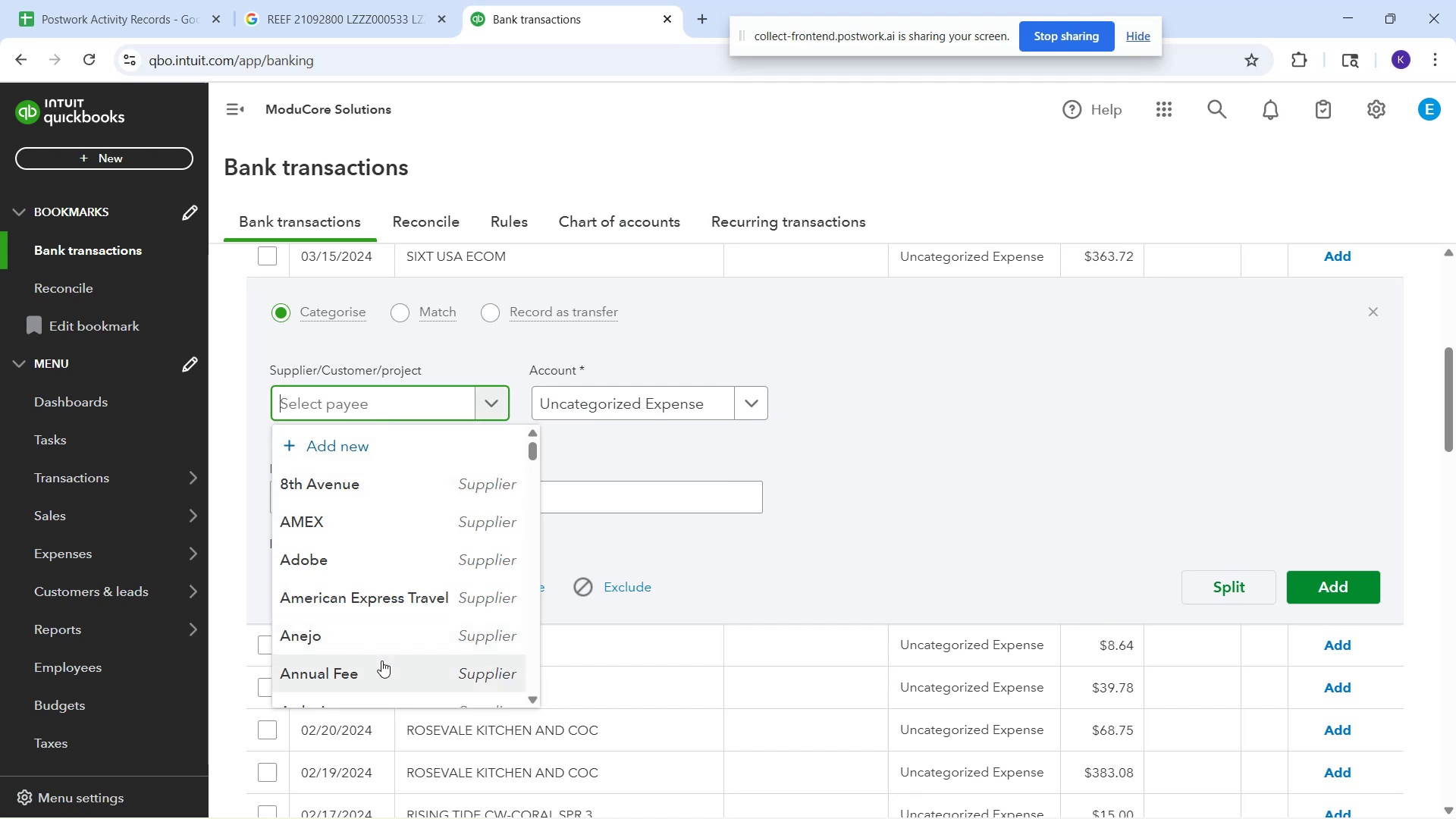 
wait(5.46)
 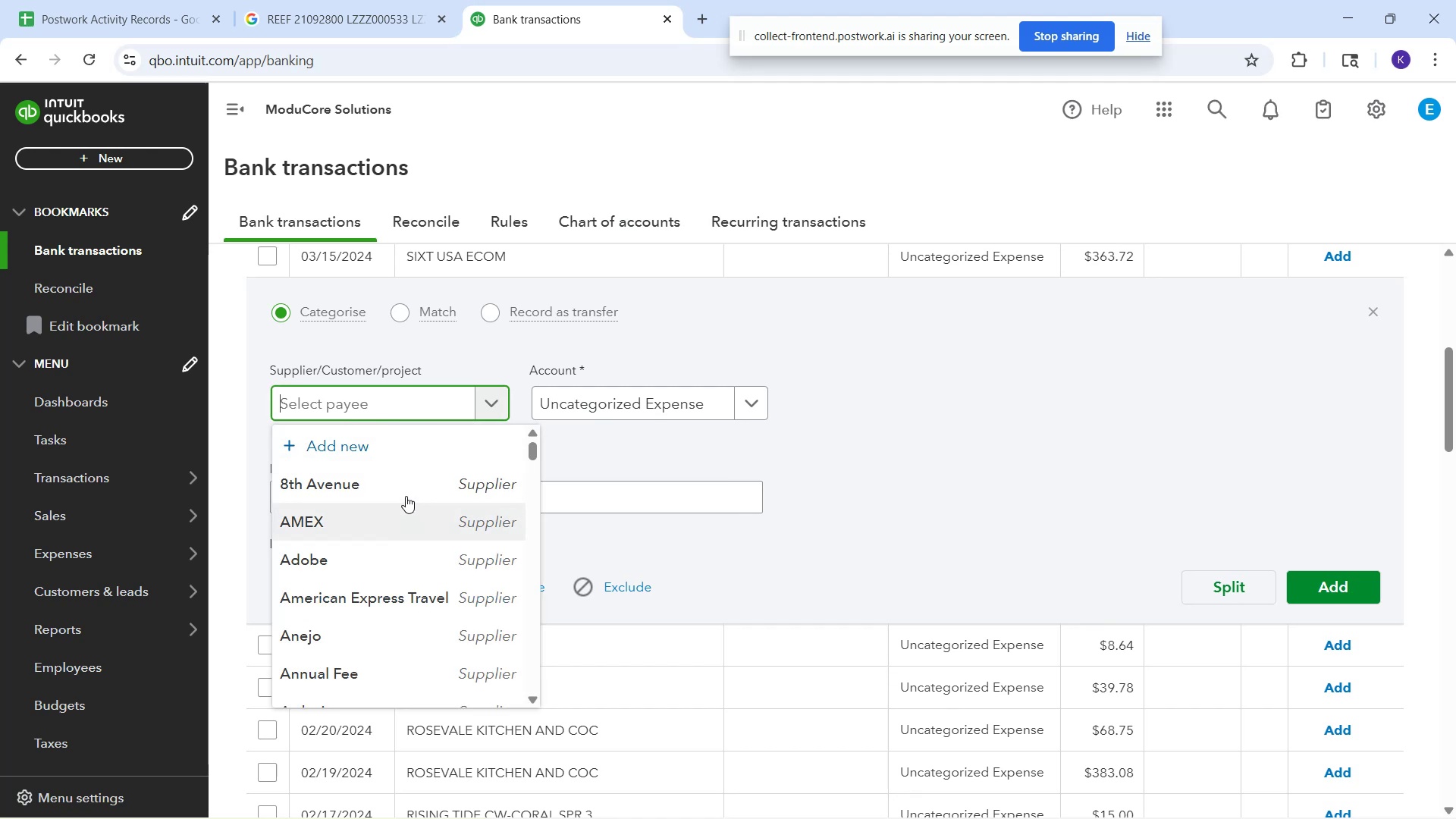 
key(S)
 